 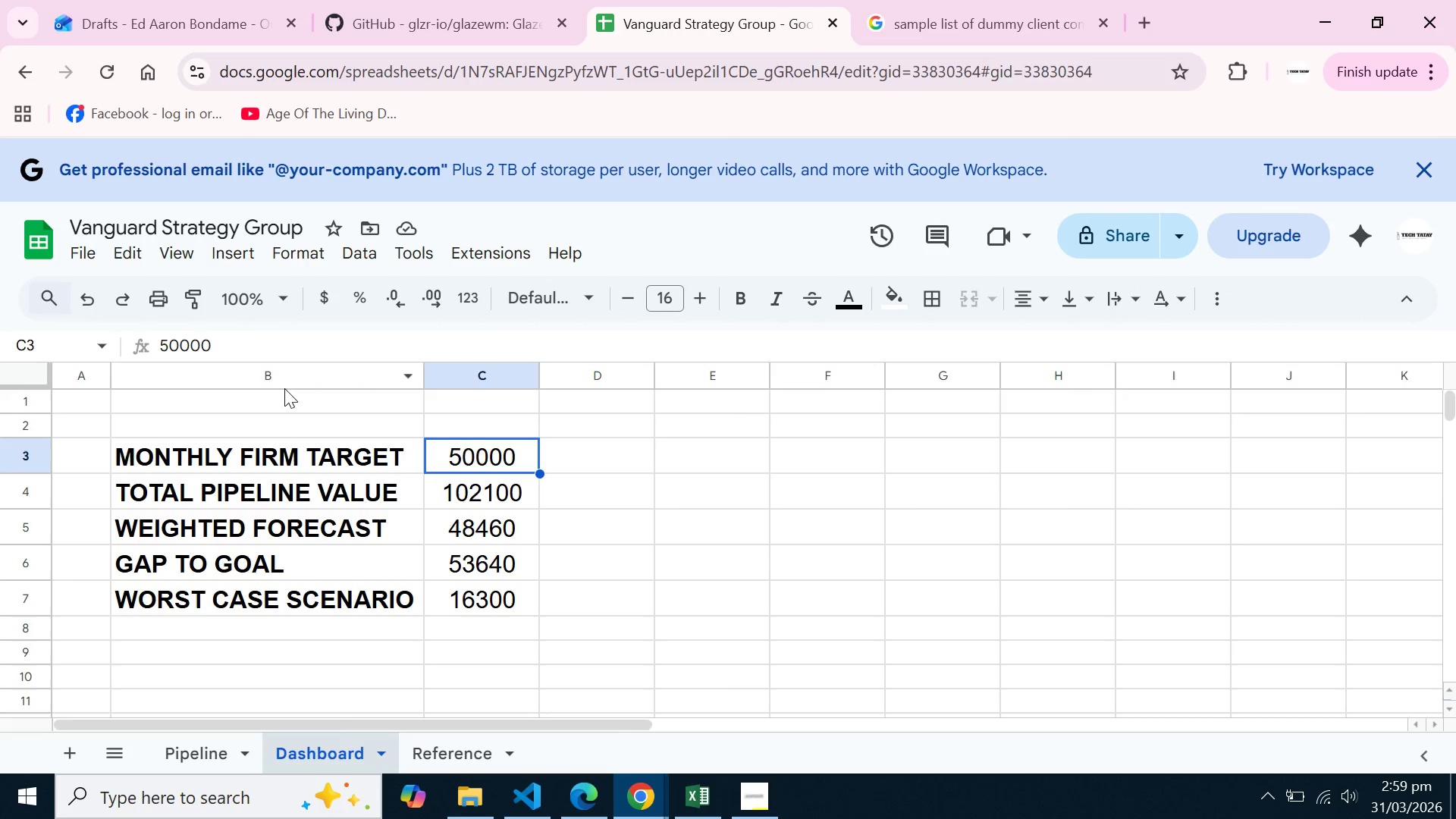 
left_click([227, 398])
 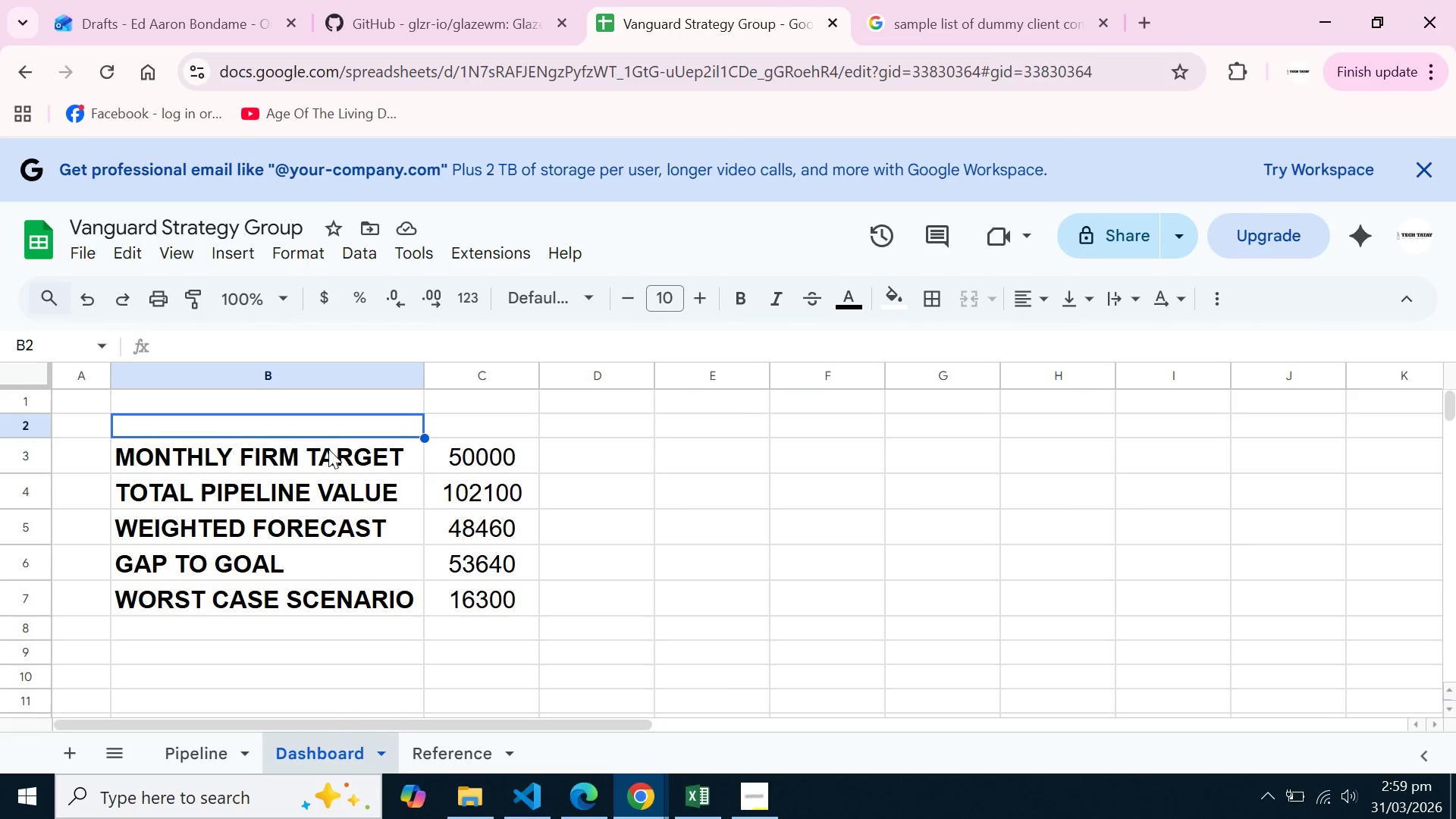 
double_click([344, 453])
 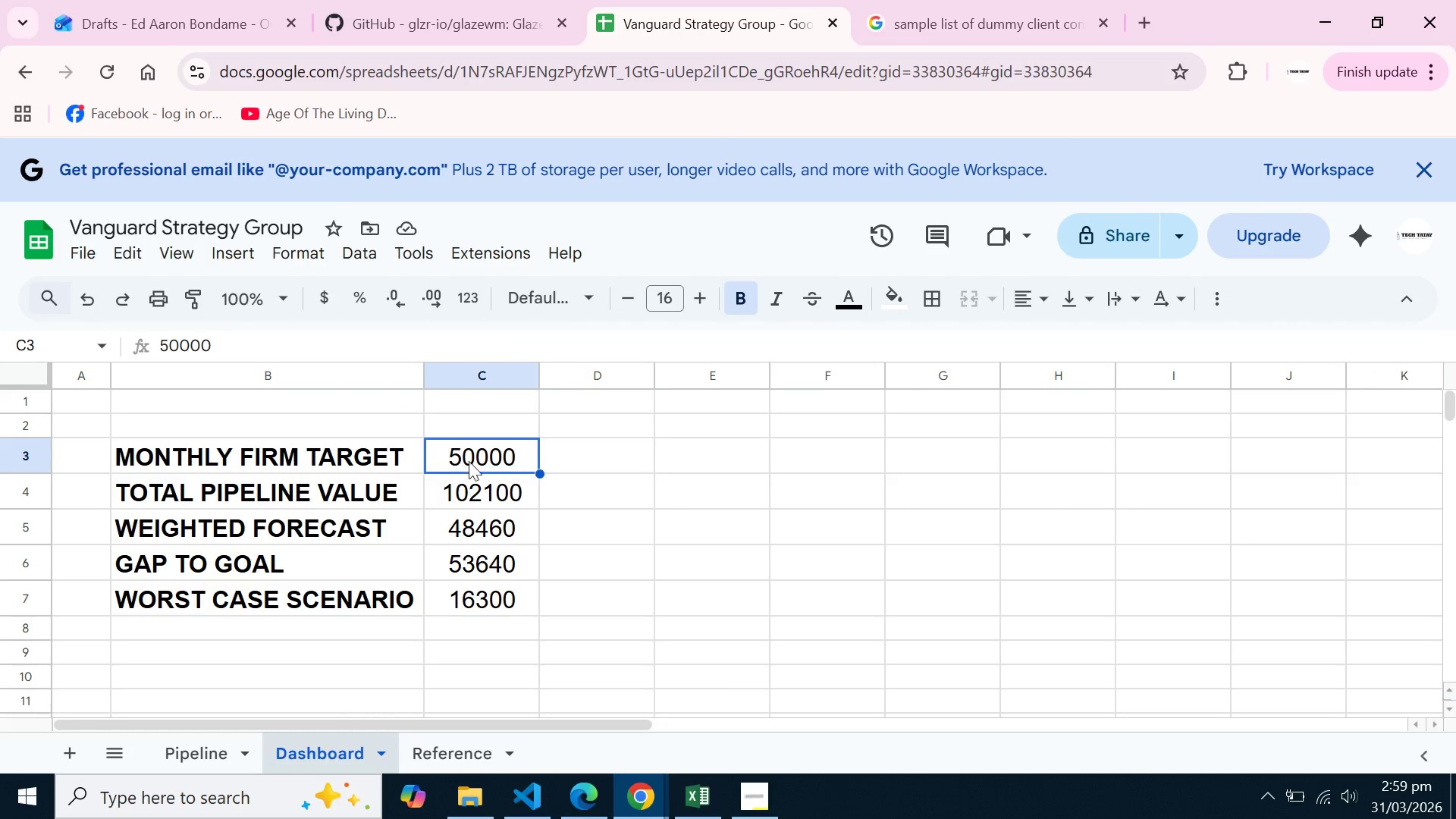 
triple_click([443, 466])
 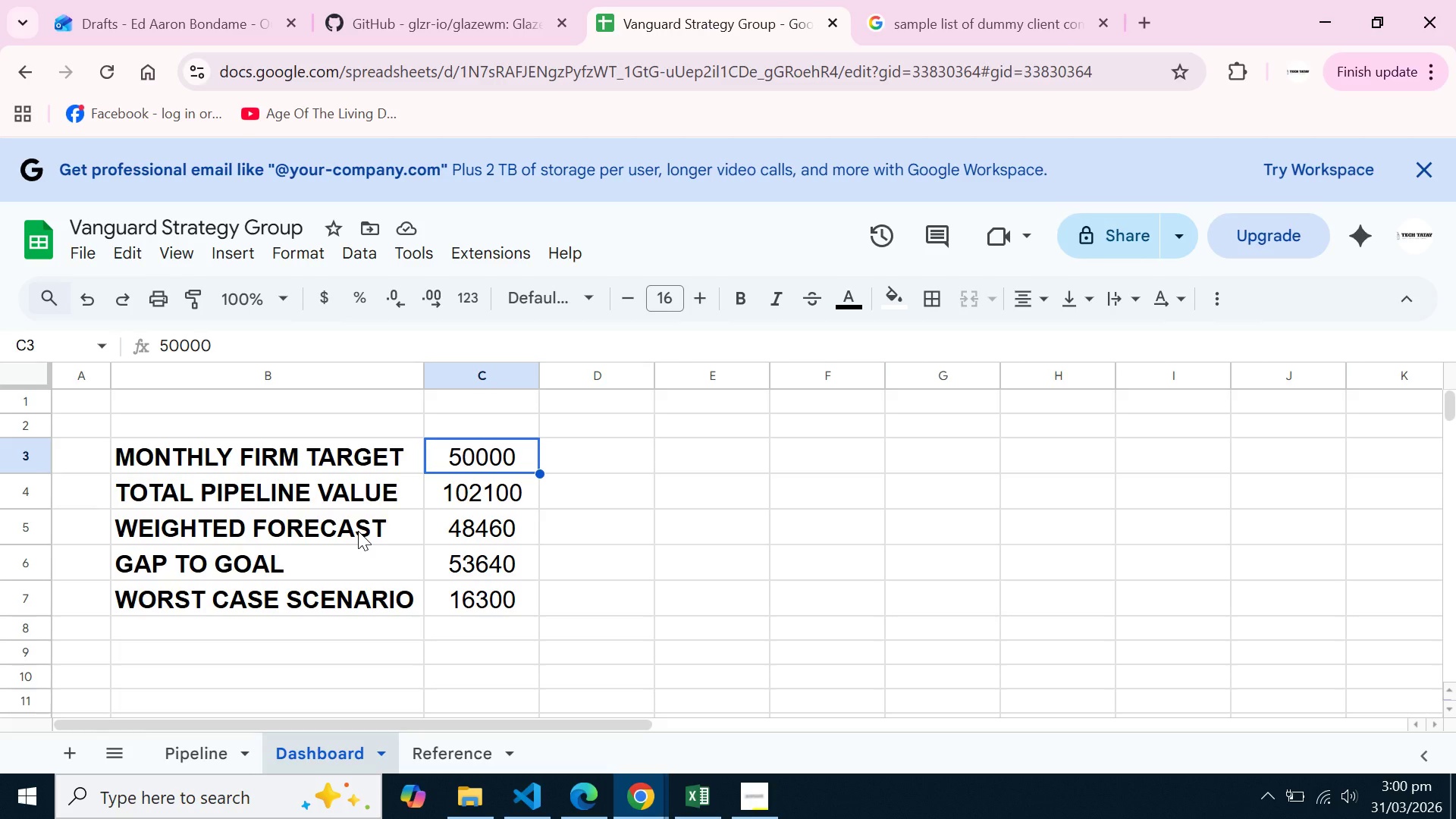 
wait(40.23)
 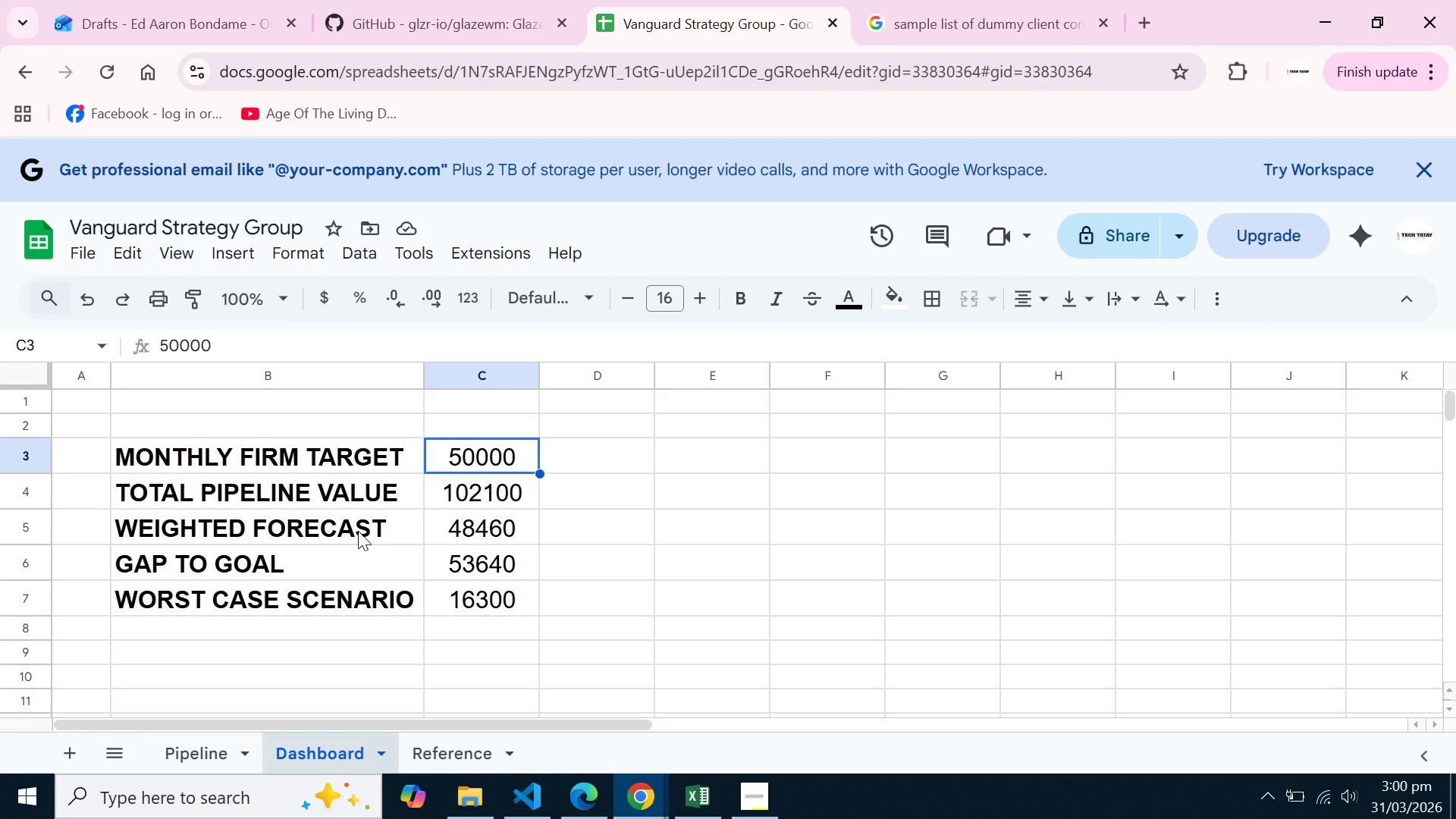 
left_click([187, 755])
 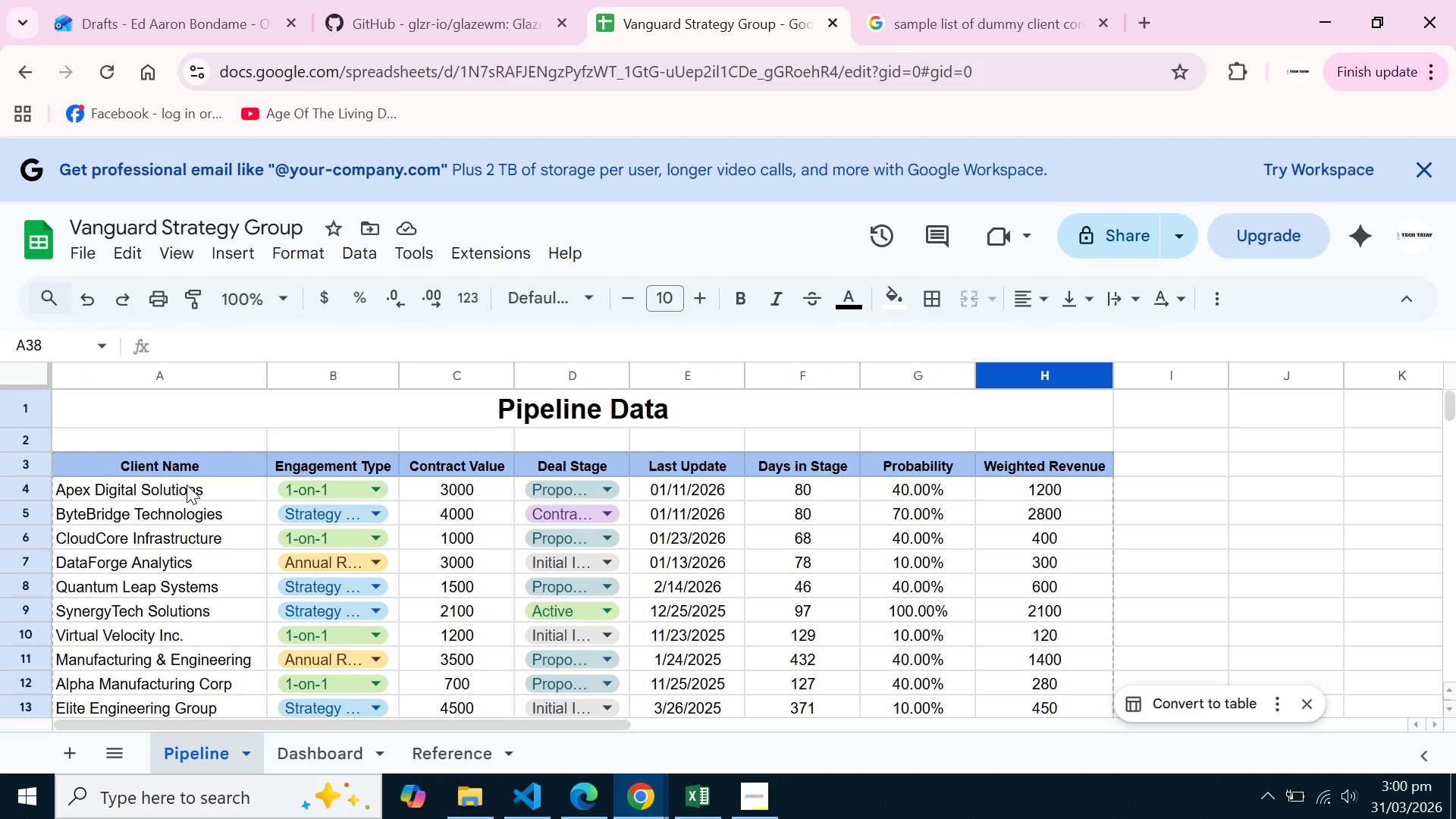 
wait(15.98)
 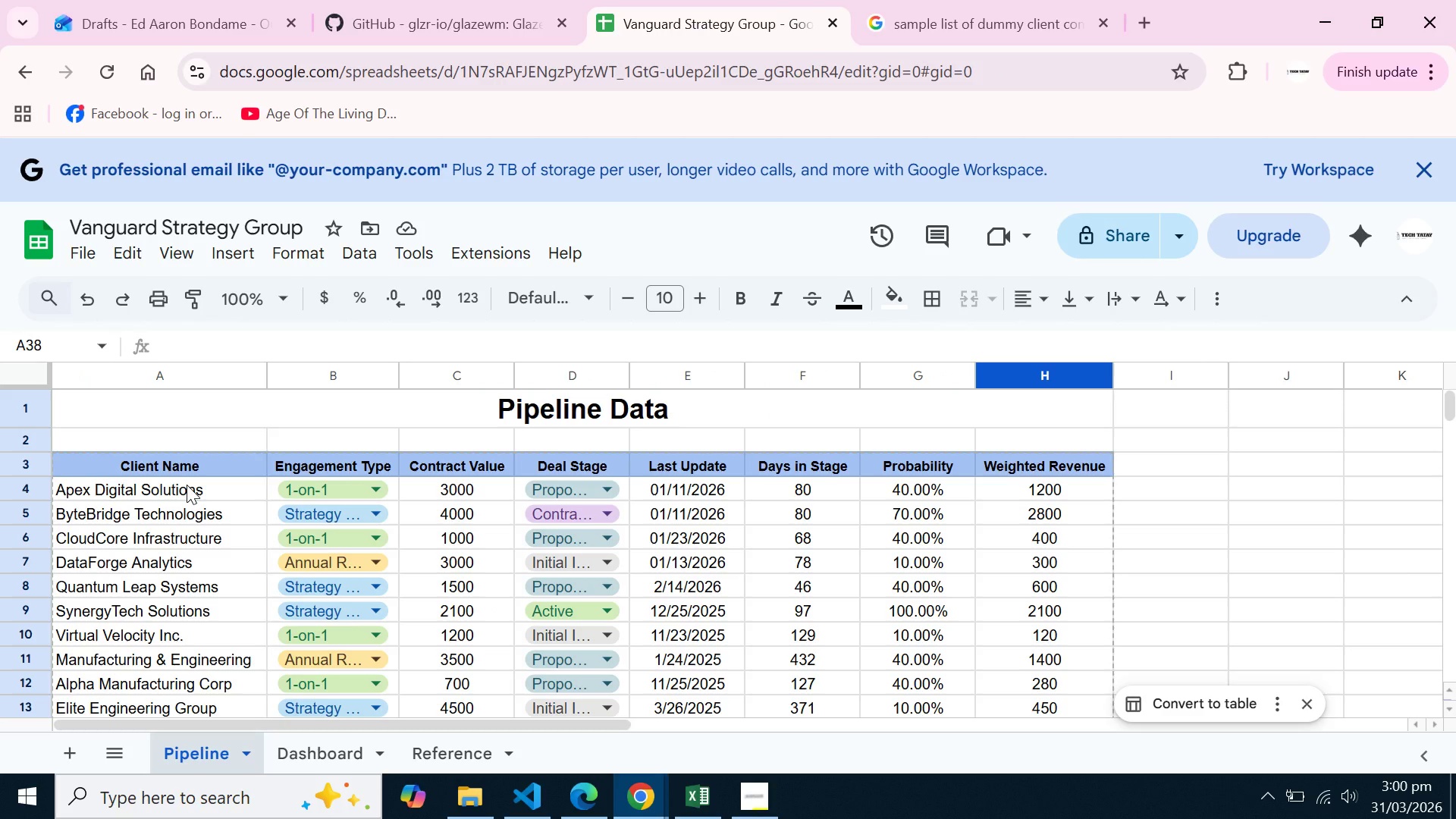 
left_click_drag(start_coordinate=[187, 485], to_coordinate=[1004, 595])
 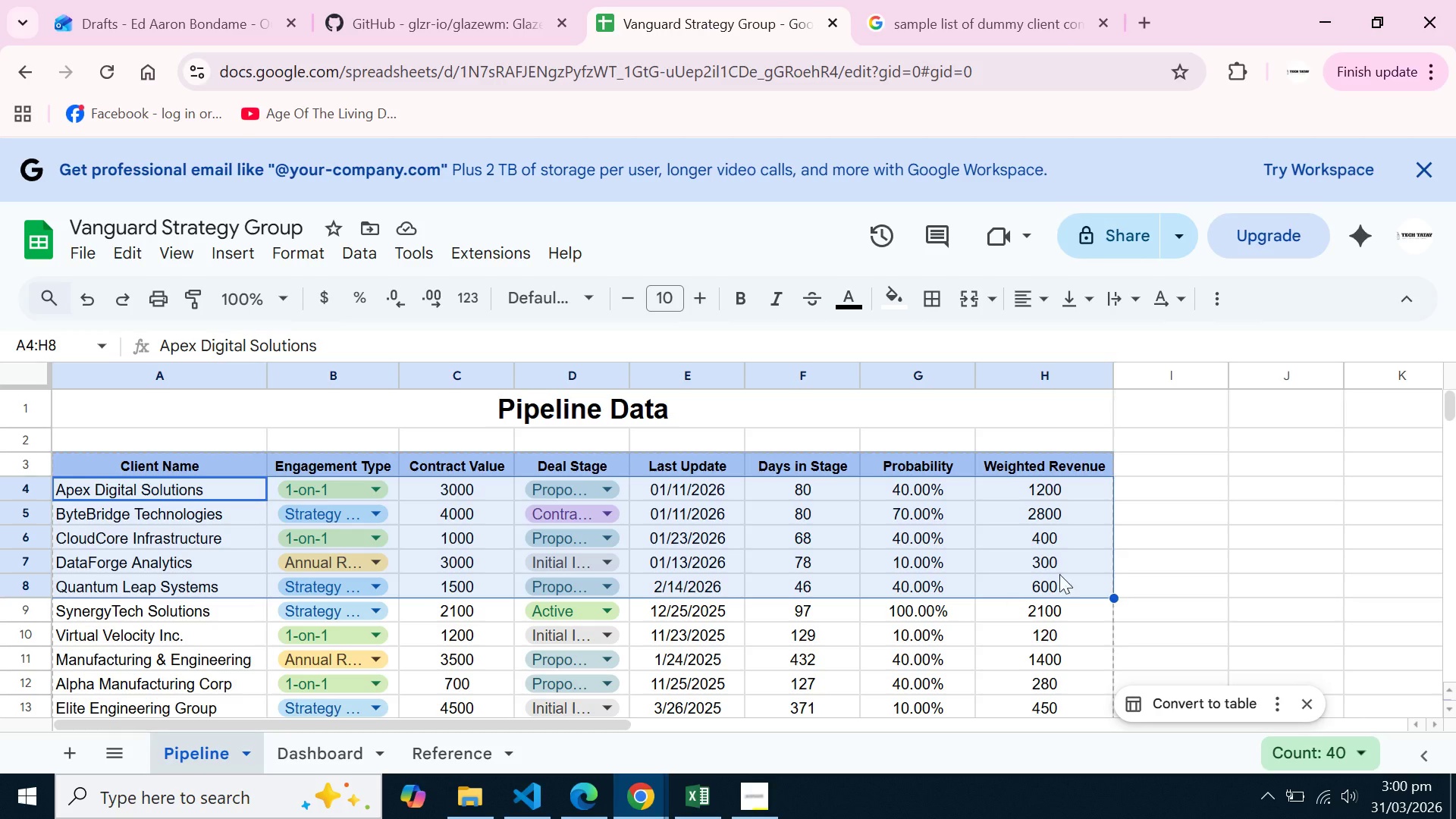 
wait(20.86)
 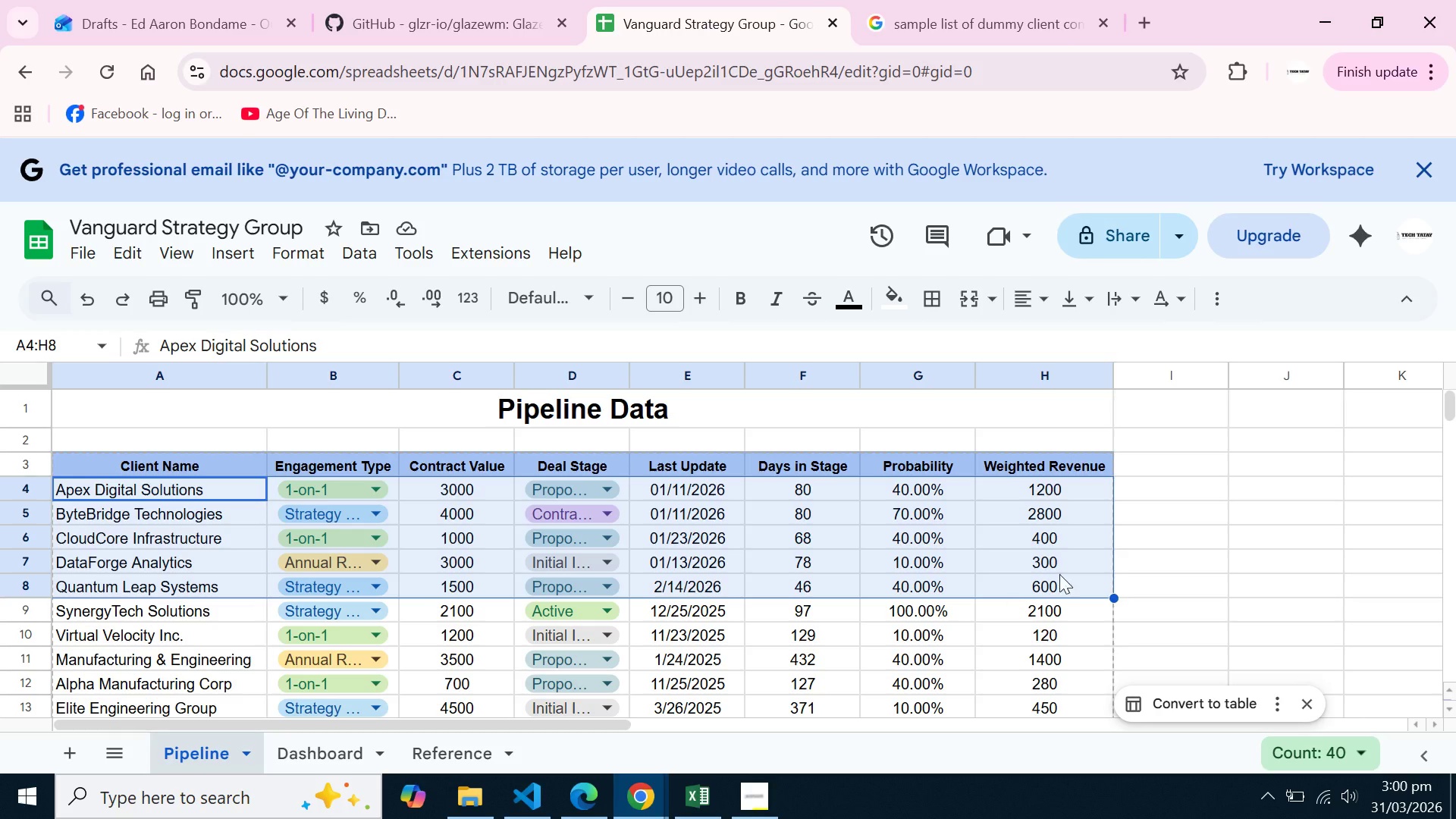 
left_click([228, 522])
 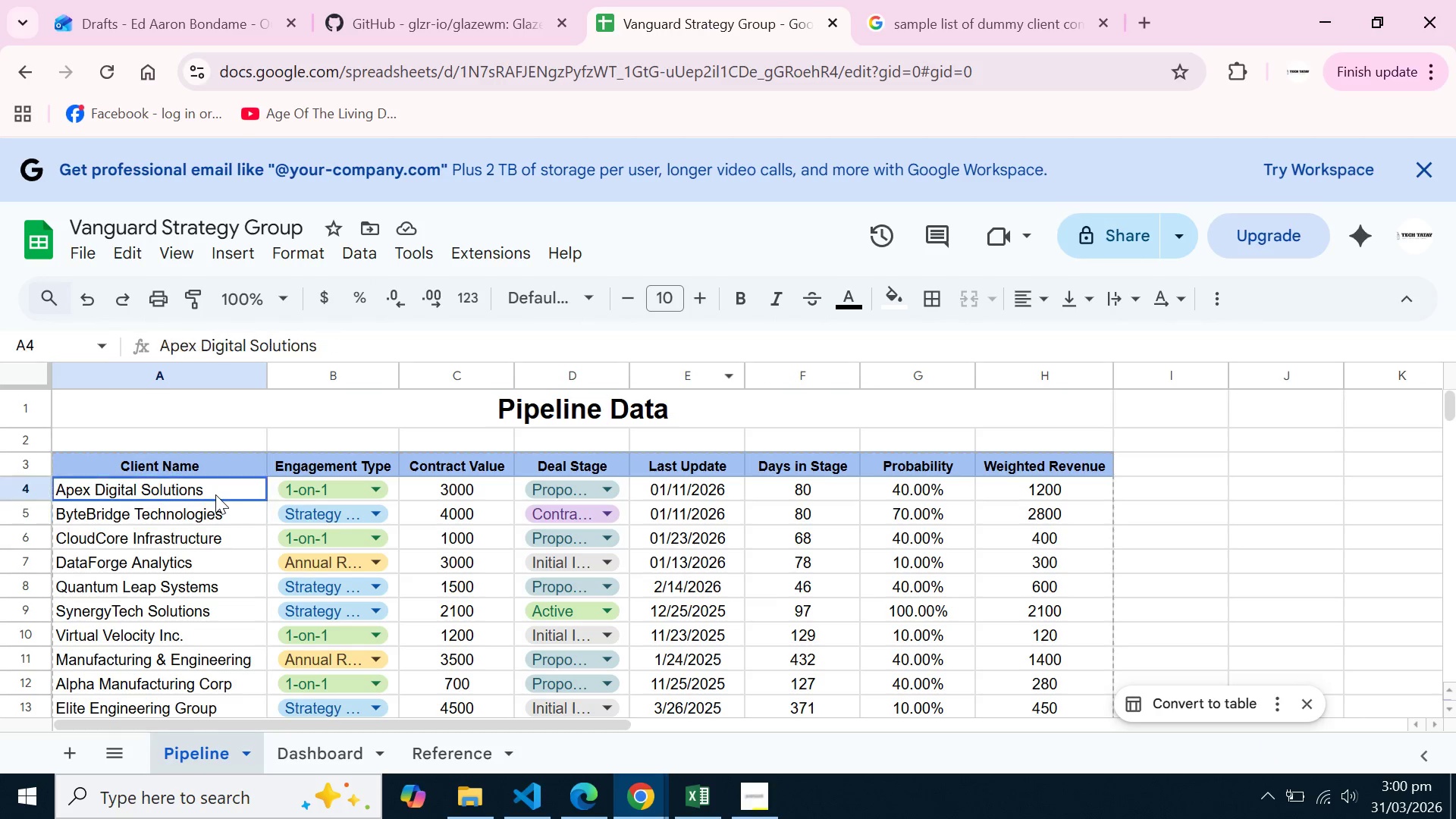 
left_click_drag(start_coordinate=[215, 494], to_coordinate=[1057, 583])
 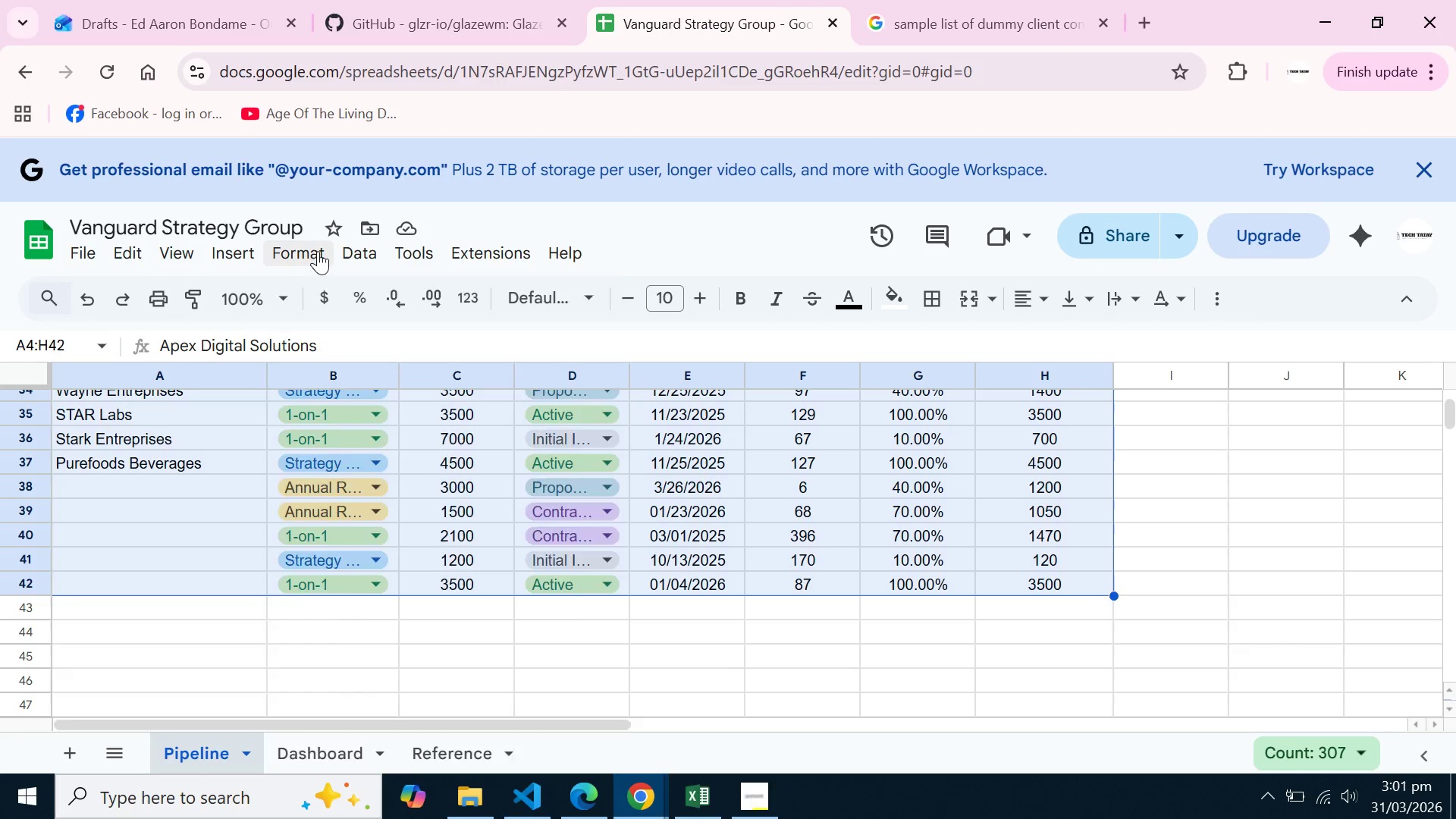 
left_click([318, 251])
 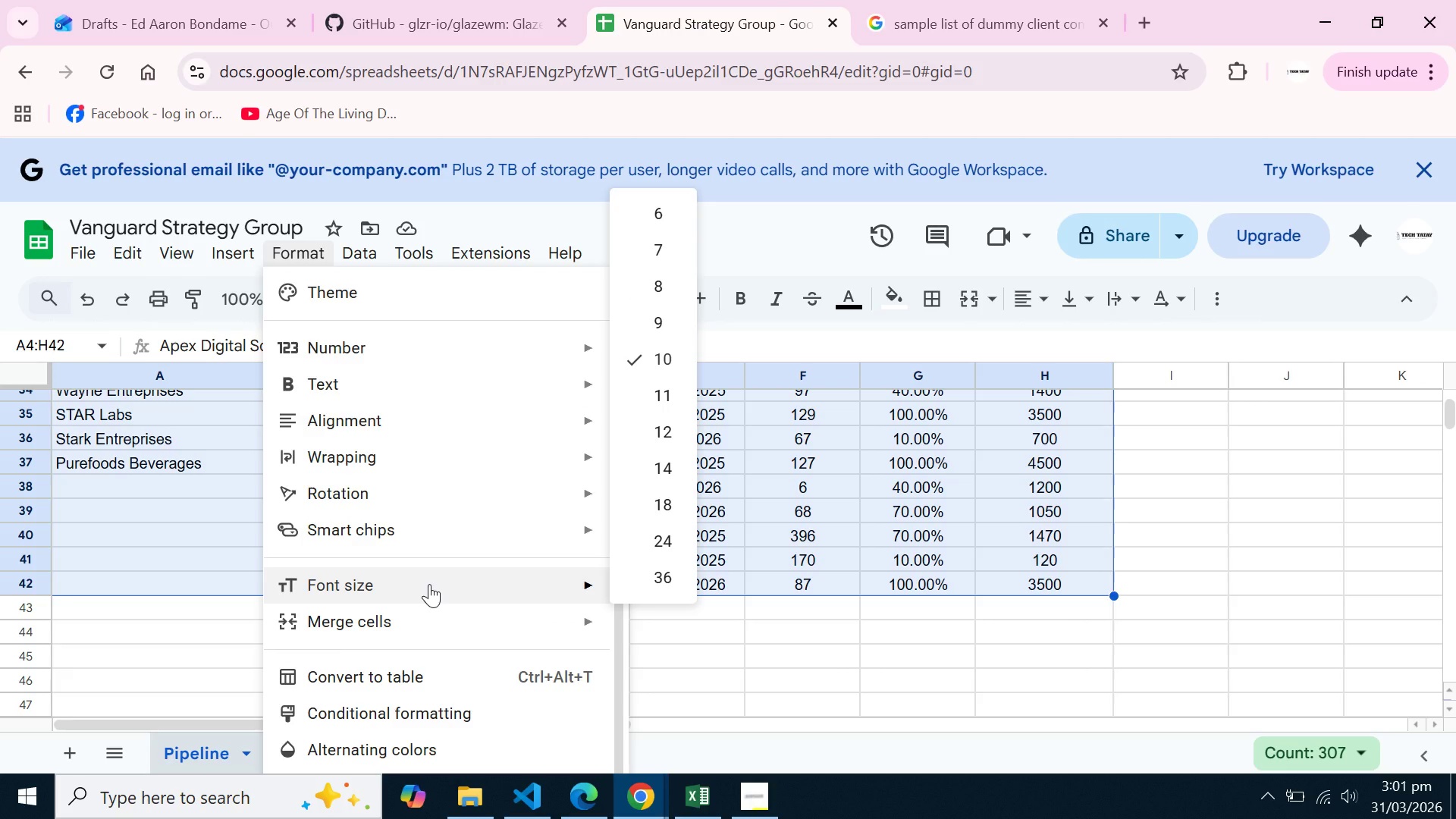 
scroll: coordinate [429, 584], scroll_direction: down, amount: 1.0
 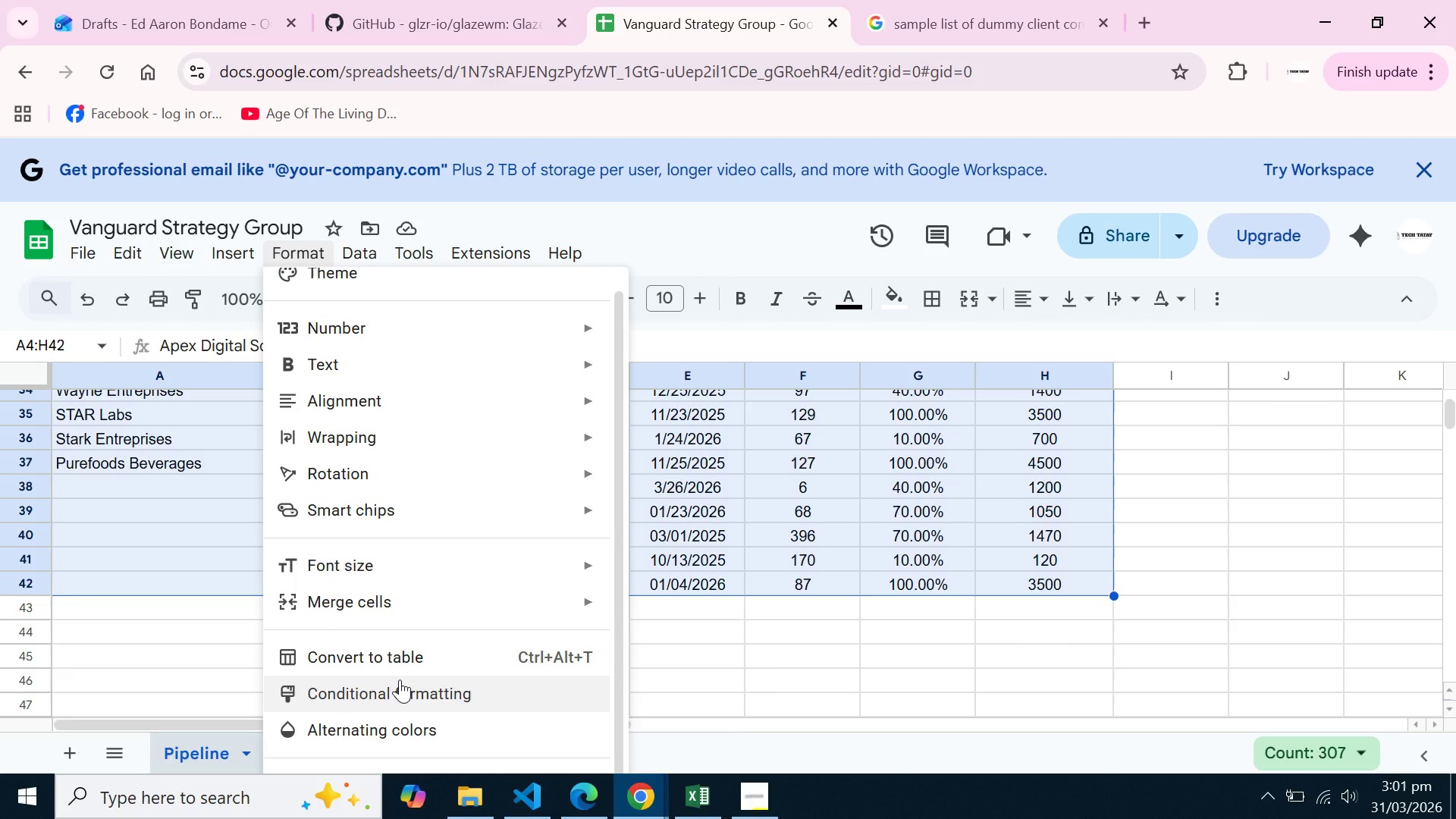 
left_click([400, 679])
 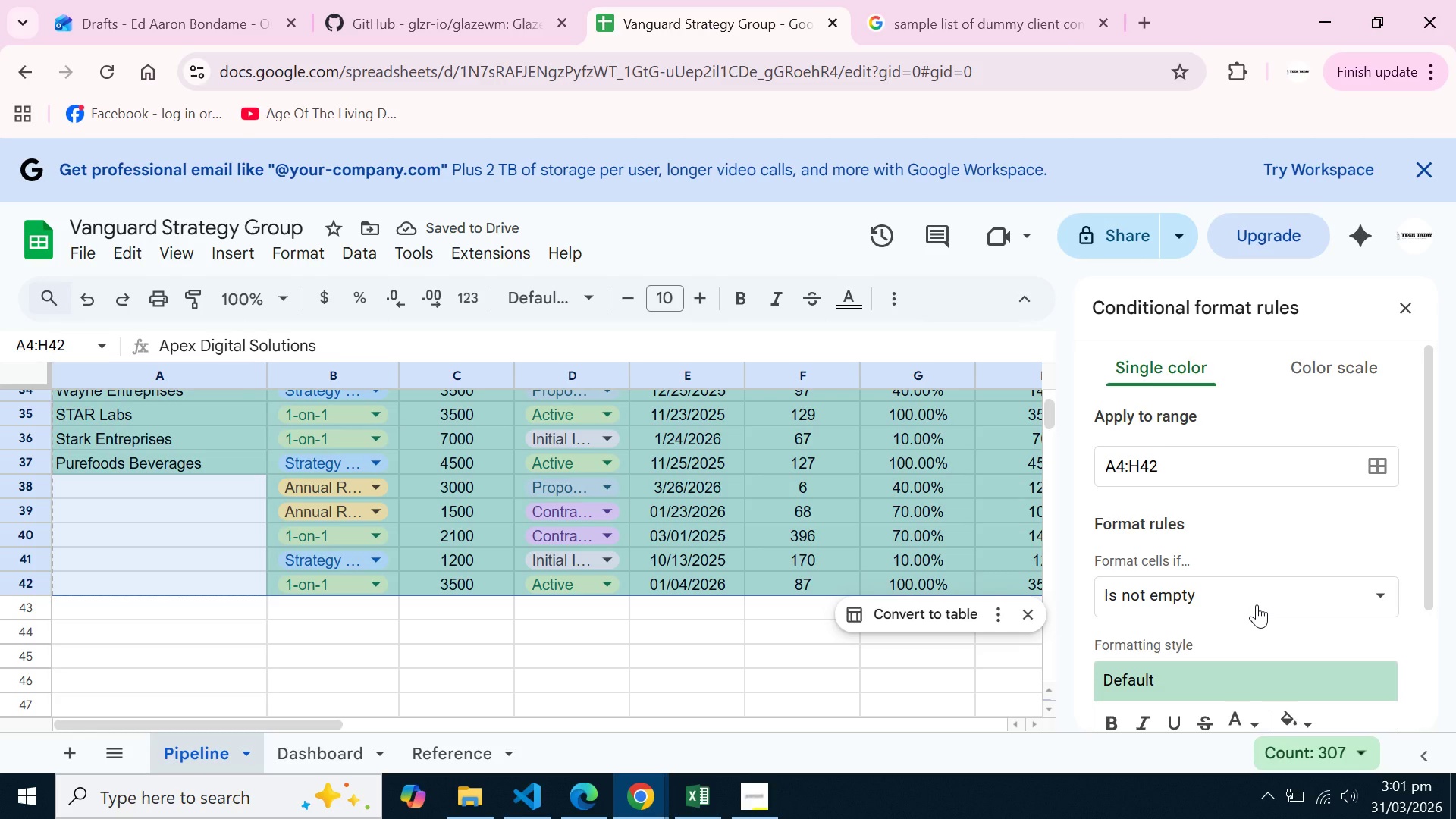 
wait(6.47)
 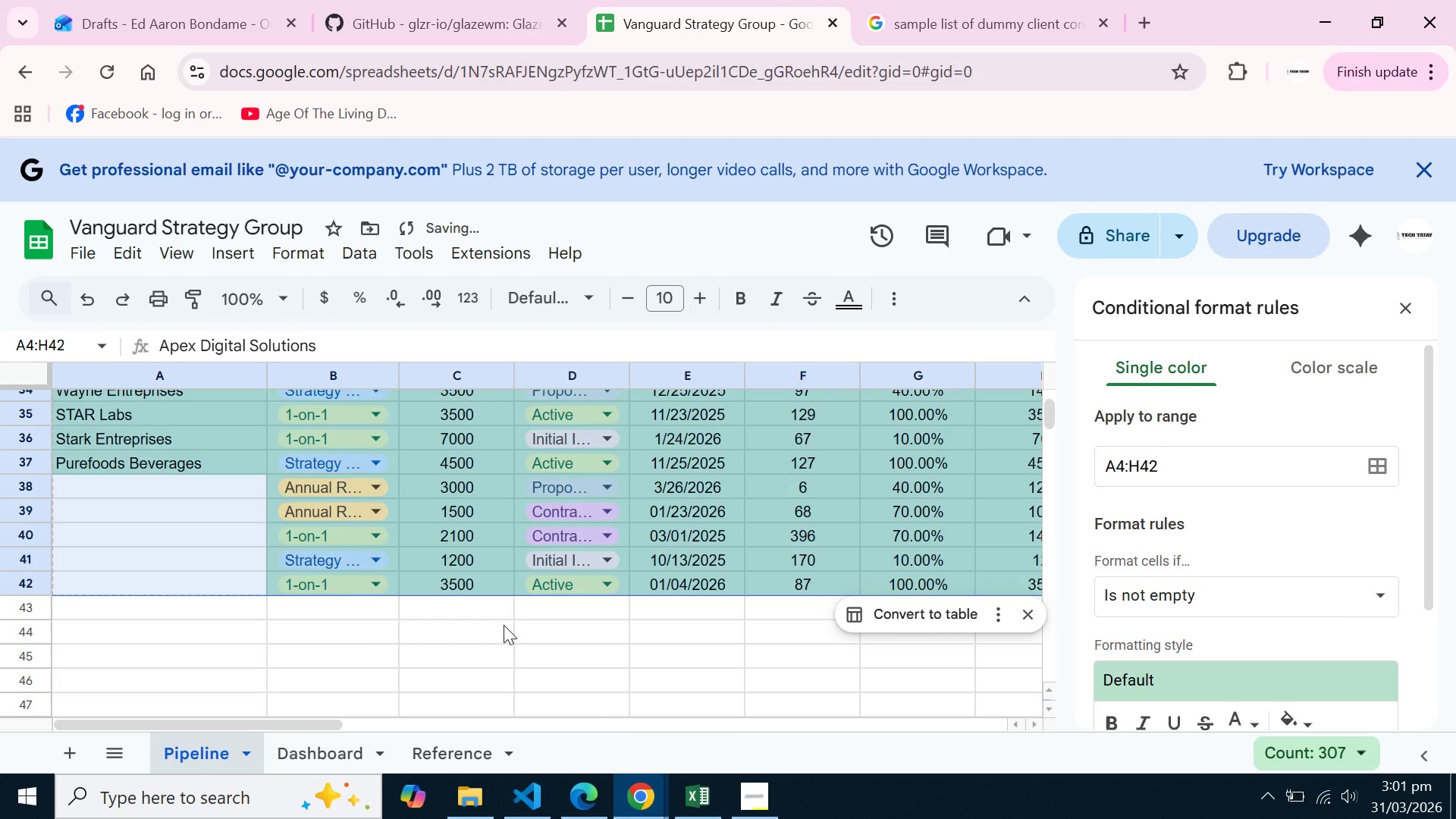 
scroll: coordinate [1257, 604], scroll_direction: down, amount: 1.0
 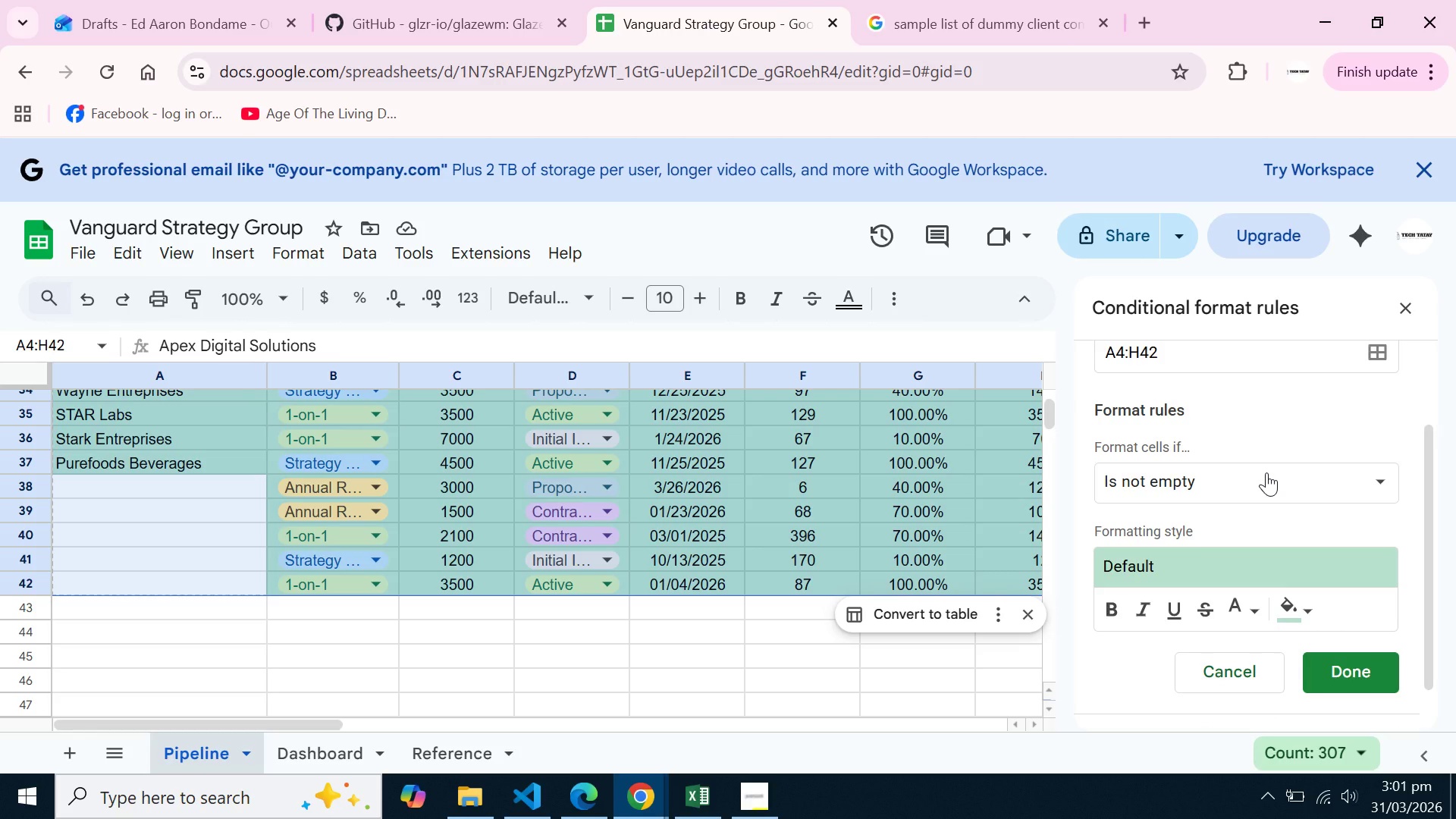 
left_click([1266, 472])
 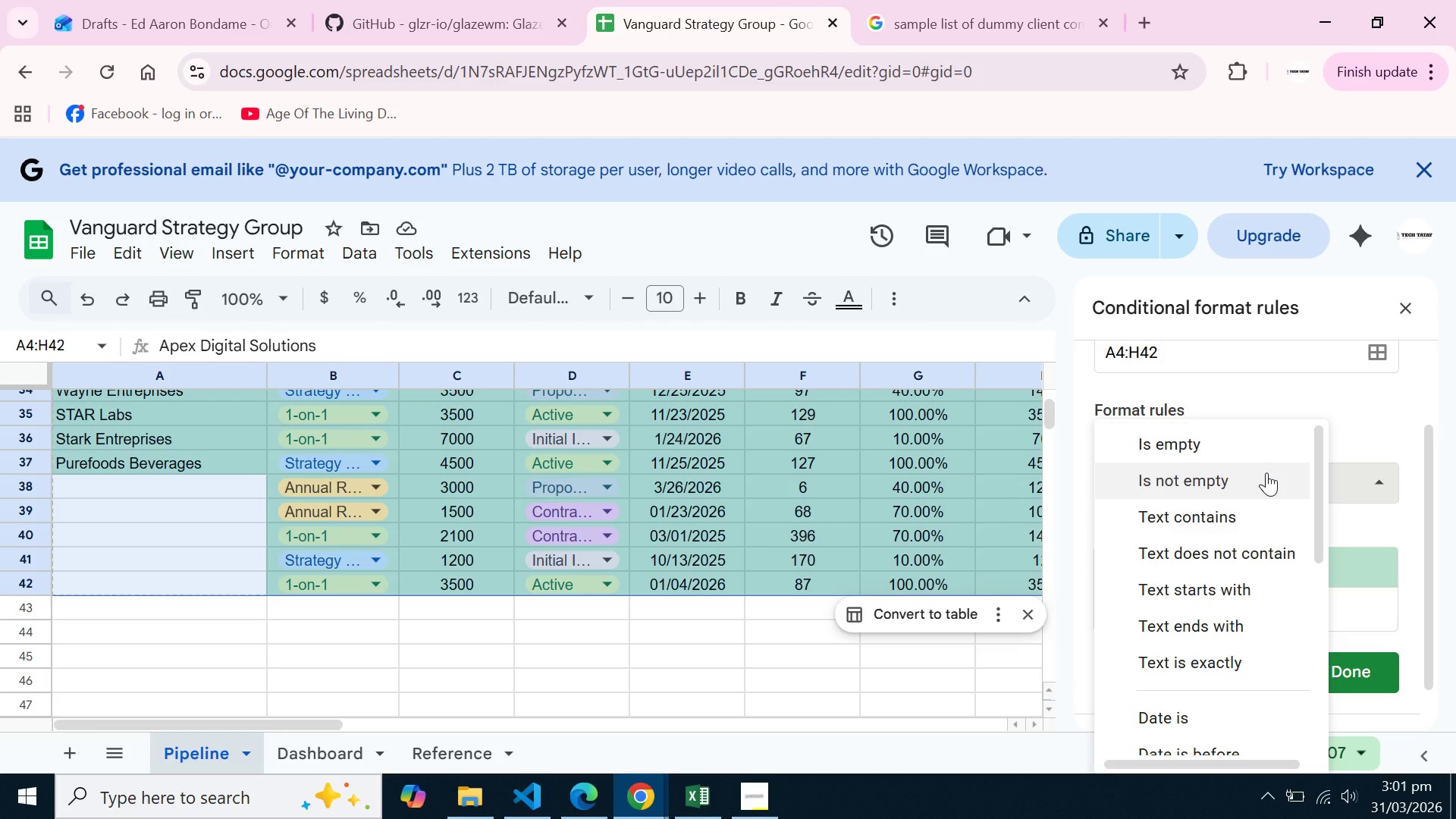 
wait(6.73)
 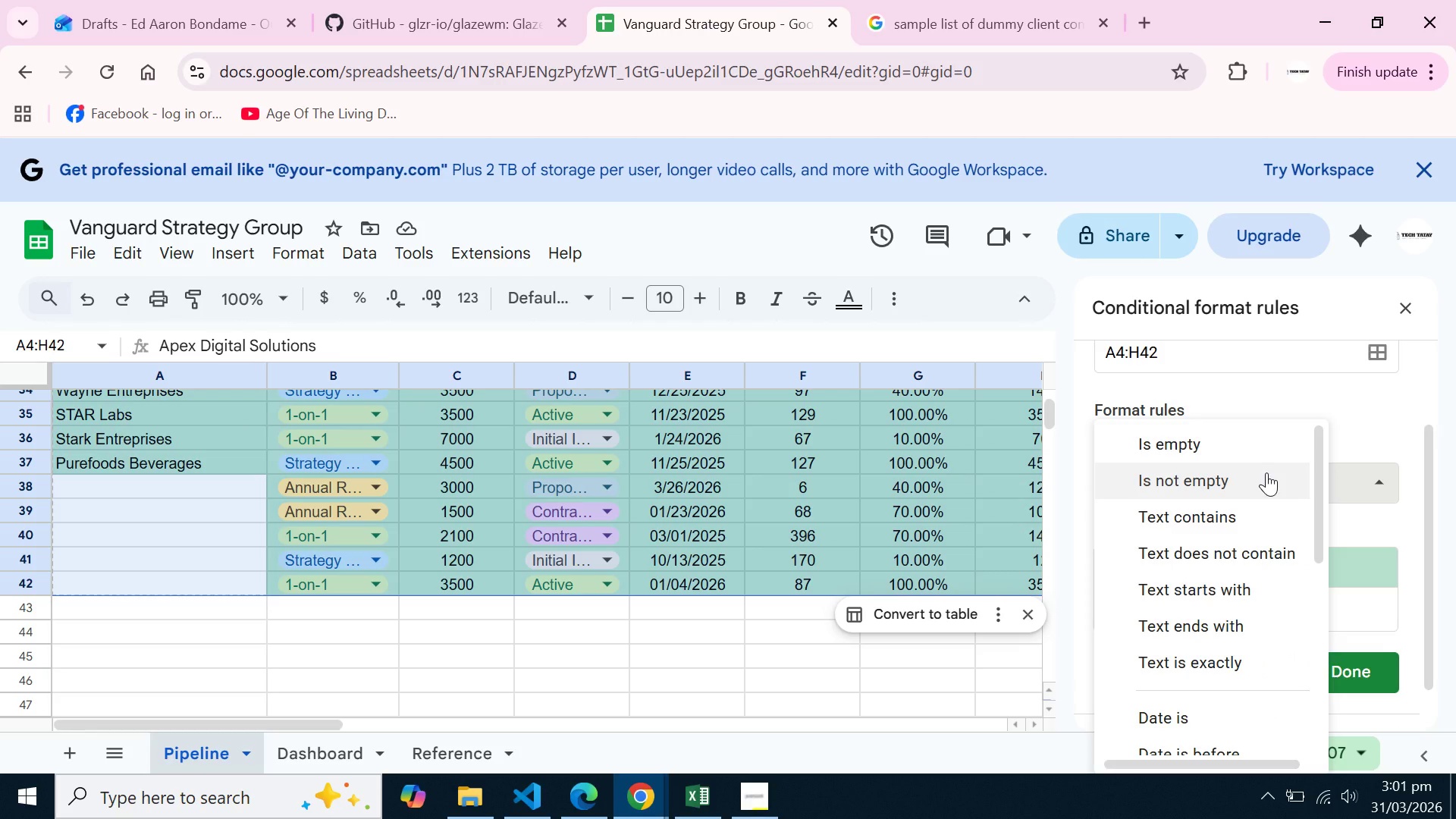 
scroll: coordinate [1217, 581], scroll_direction: down, amount: 3.0
 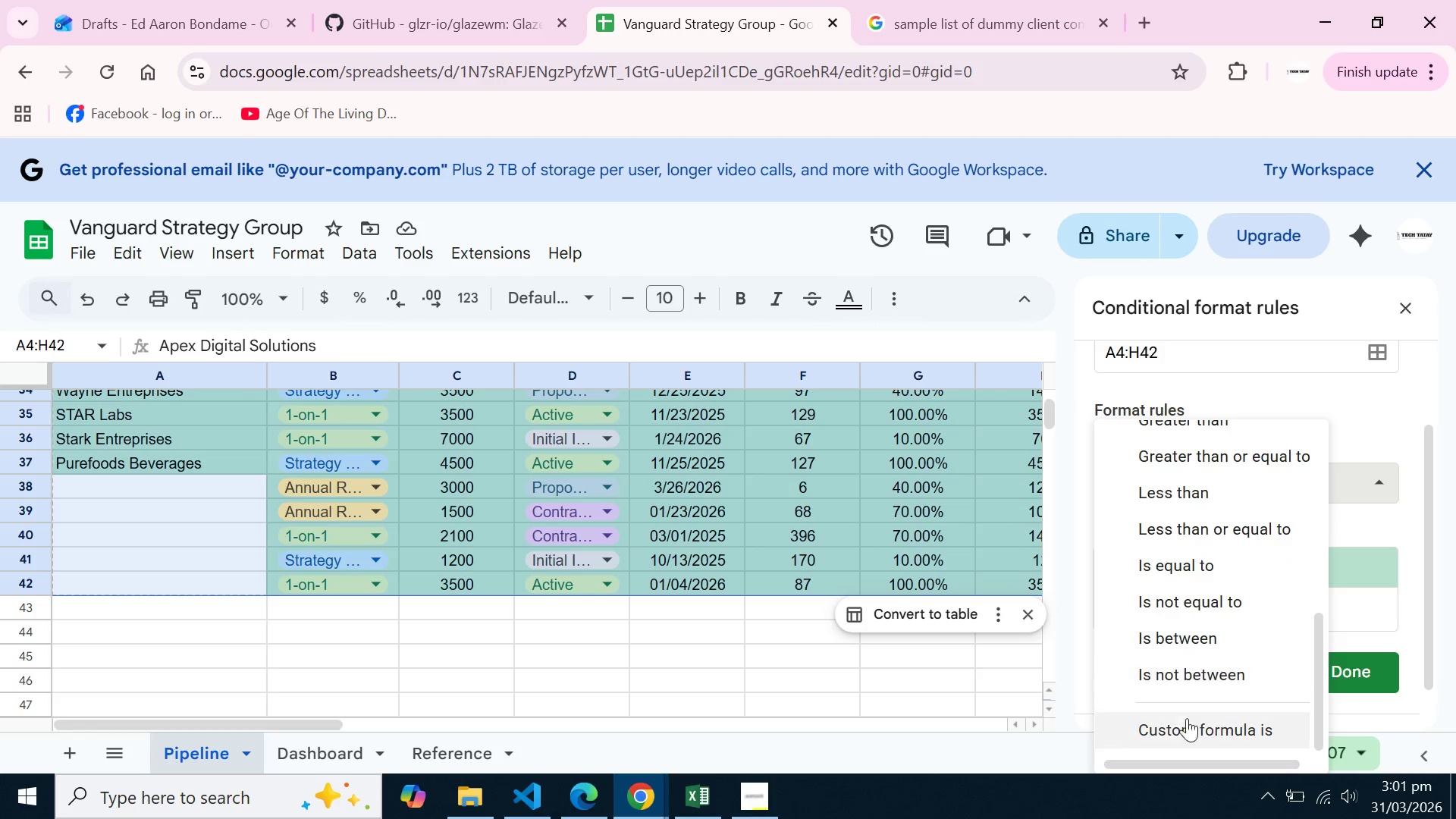 
left_click([1184, 733])
 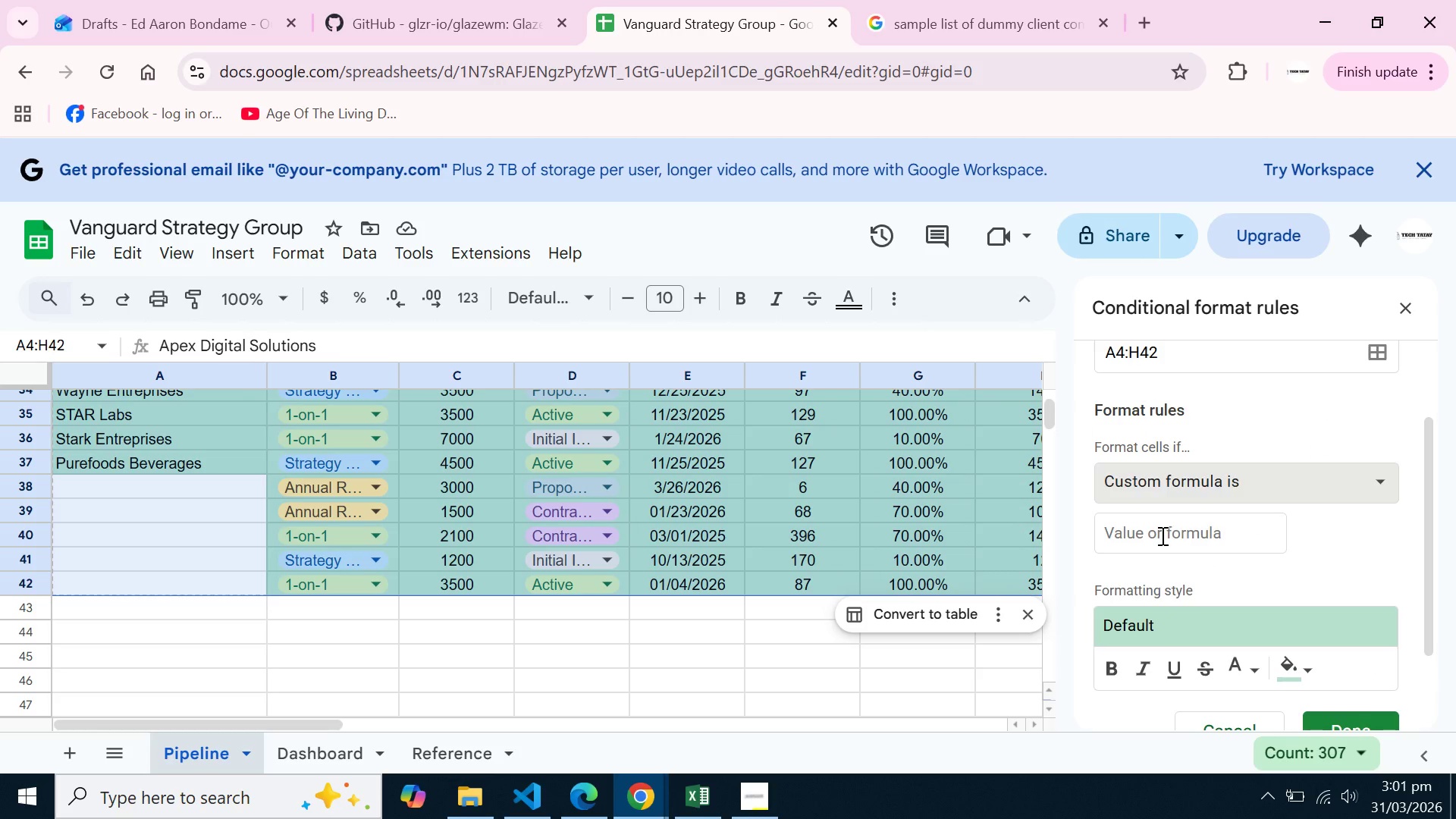 
left_click([1161, 535])
 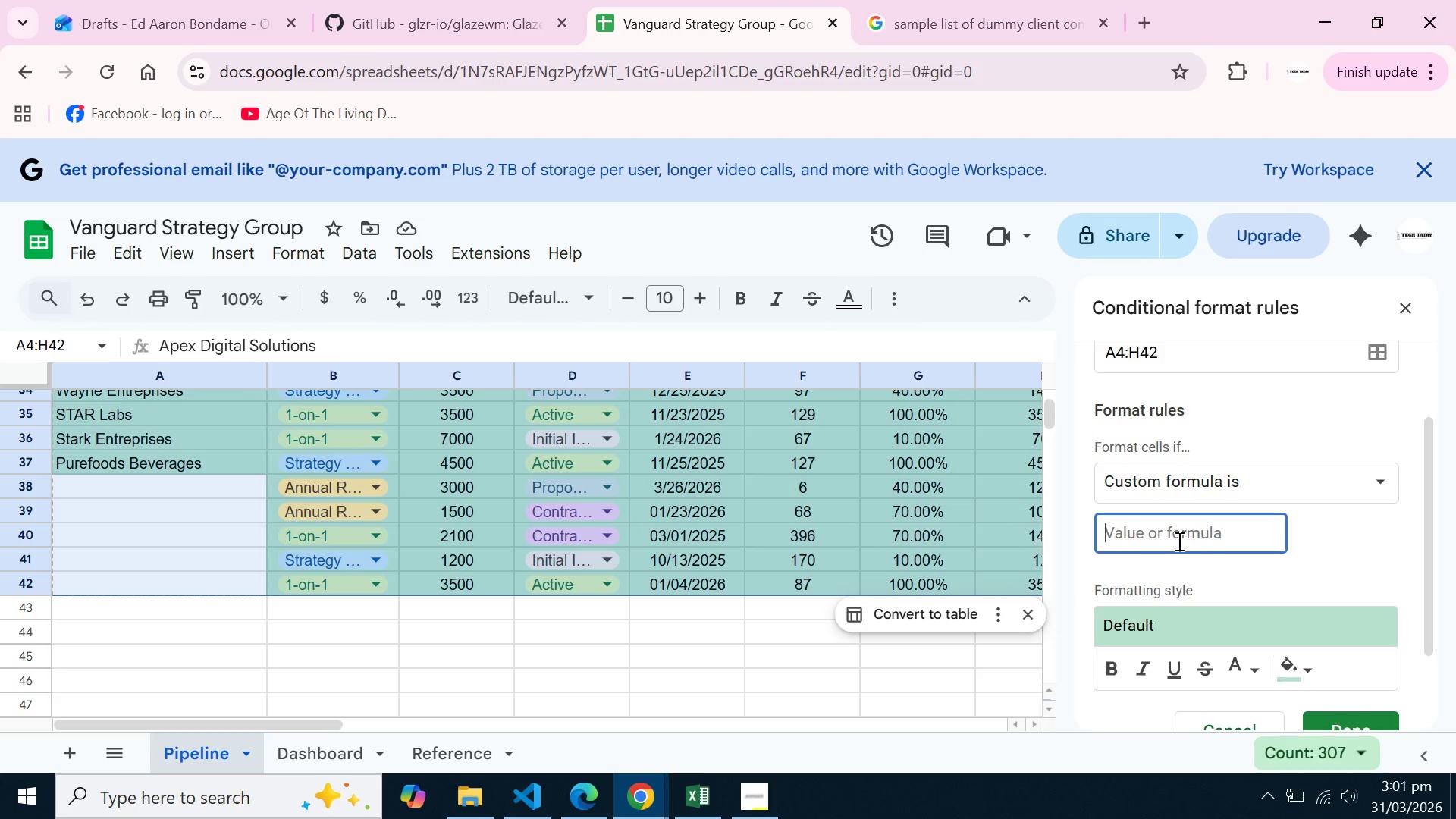 
type(=AND()
 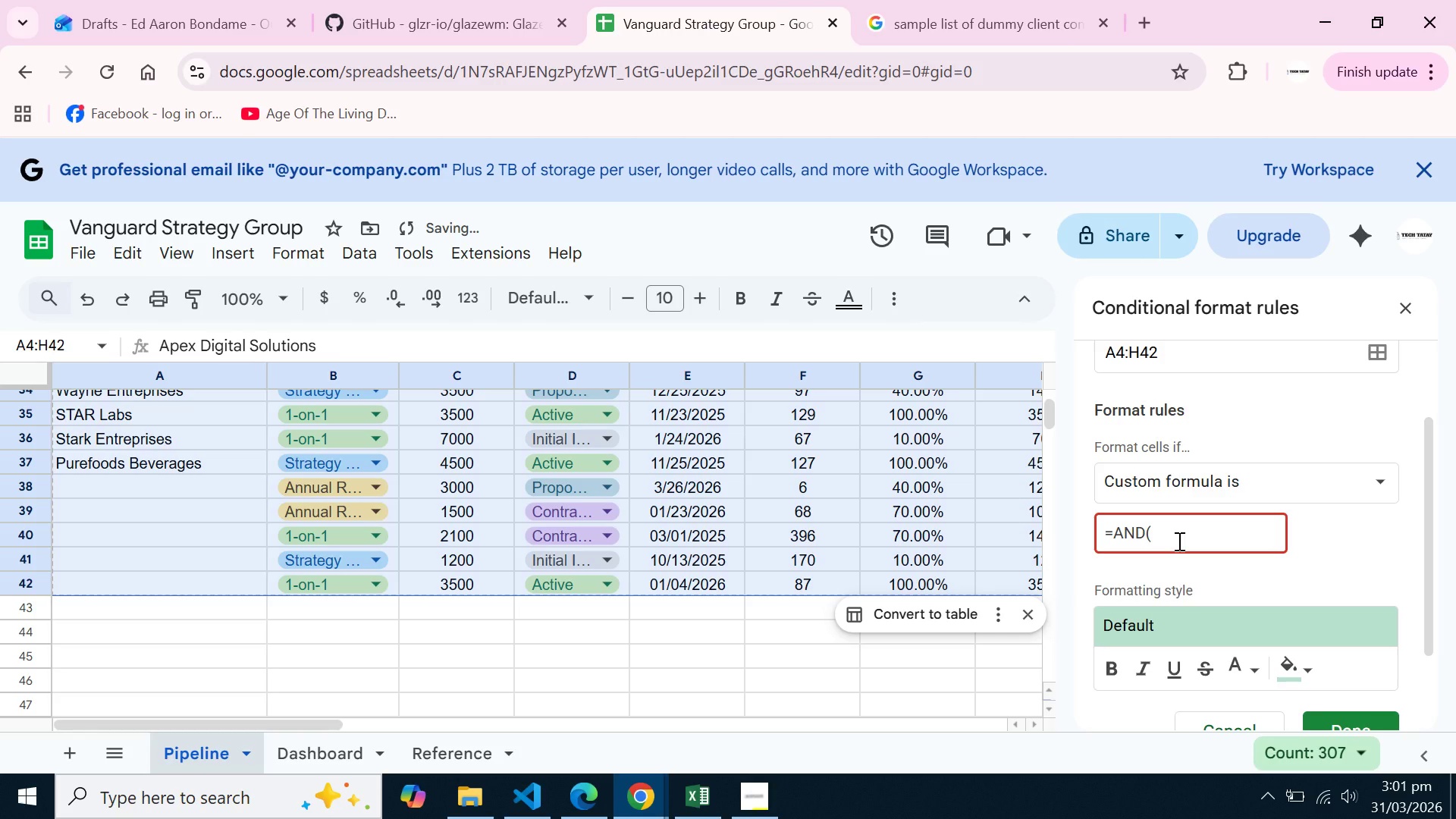 
wait(8.33)
 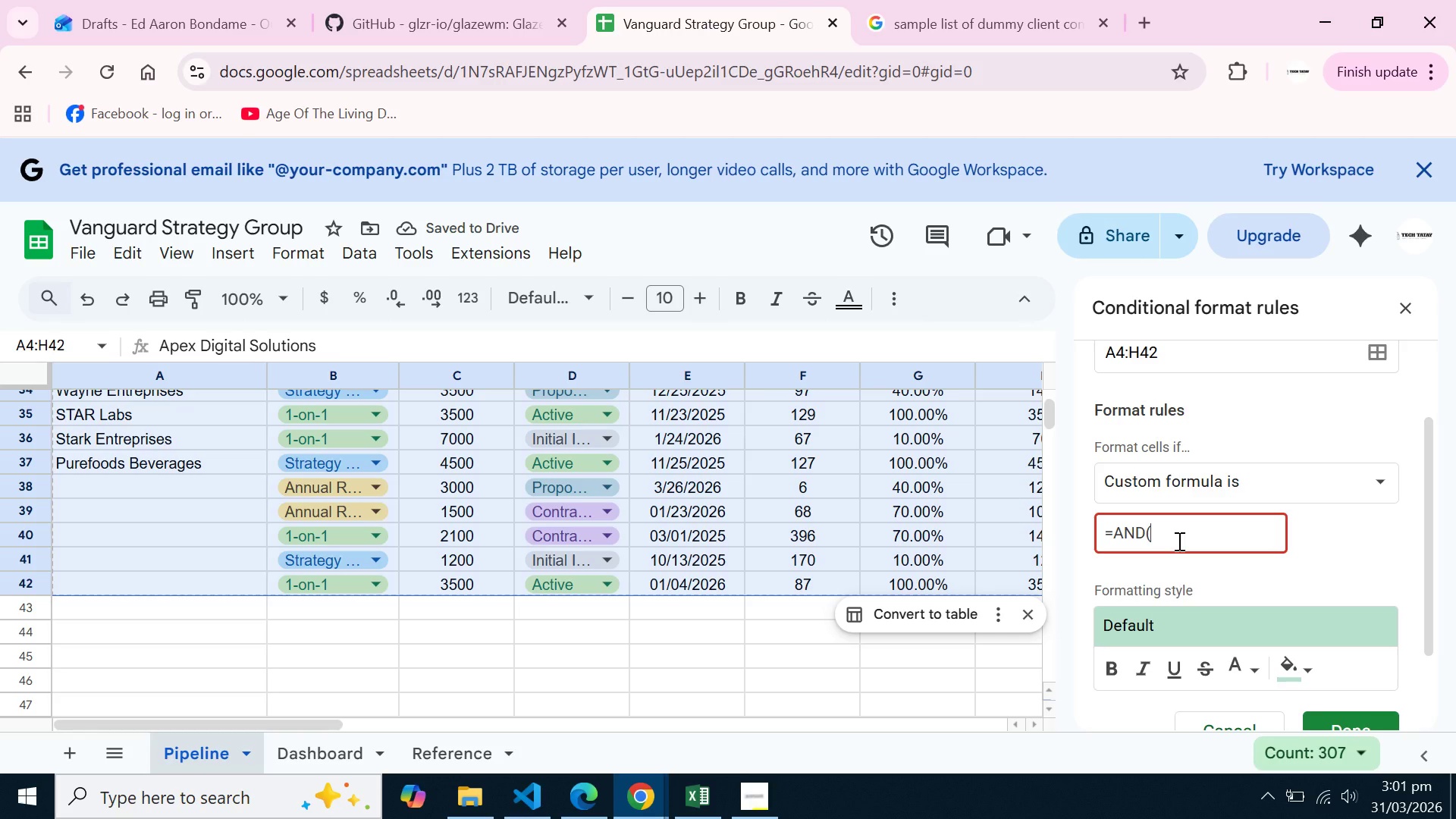 
hold_key(key=ShiftLeft, duration=1.51)
 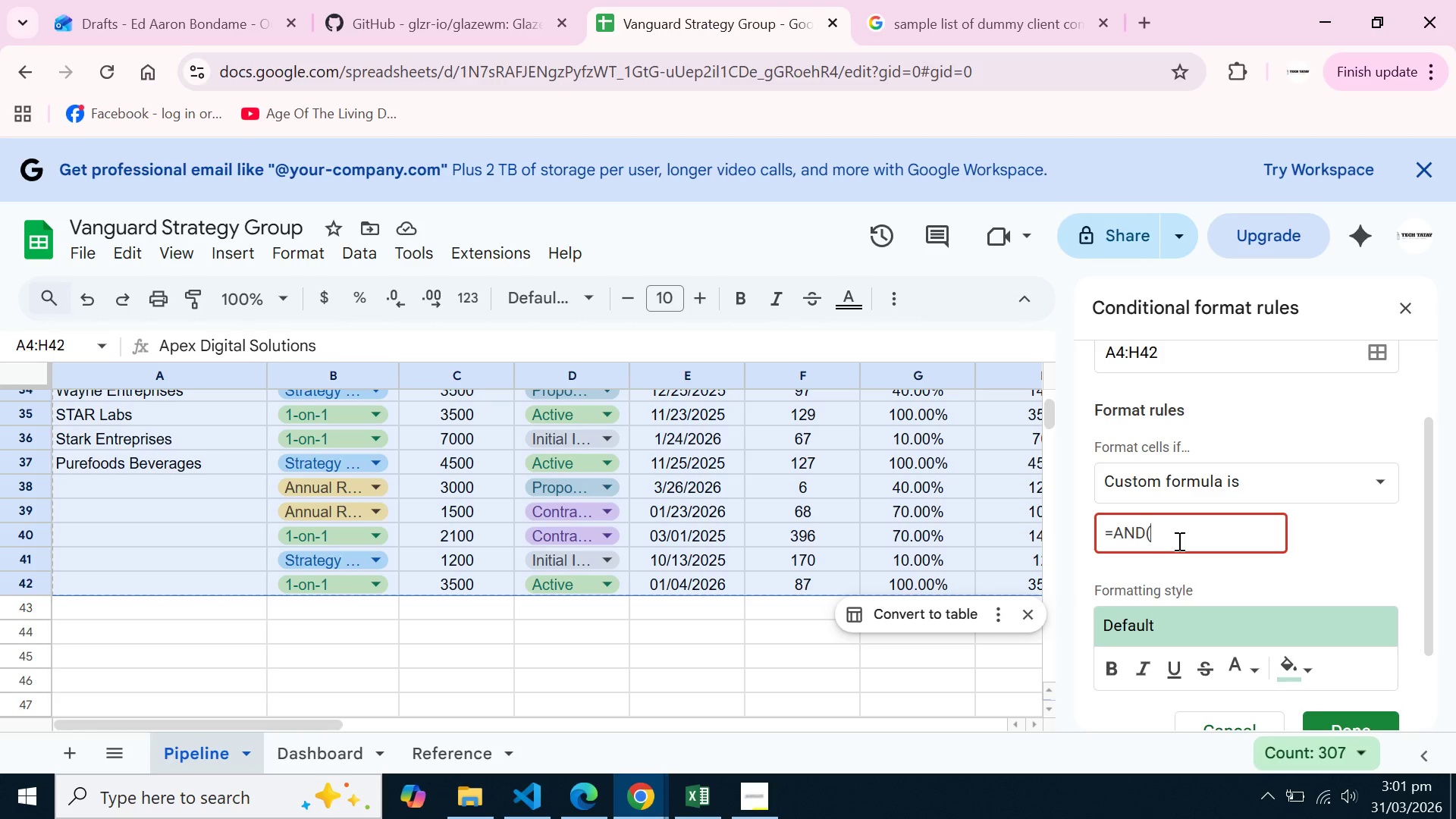 
key(Shift+4)
 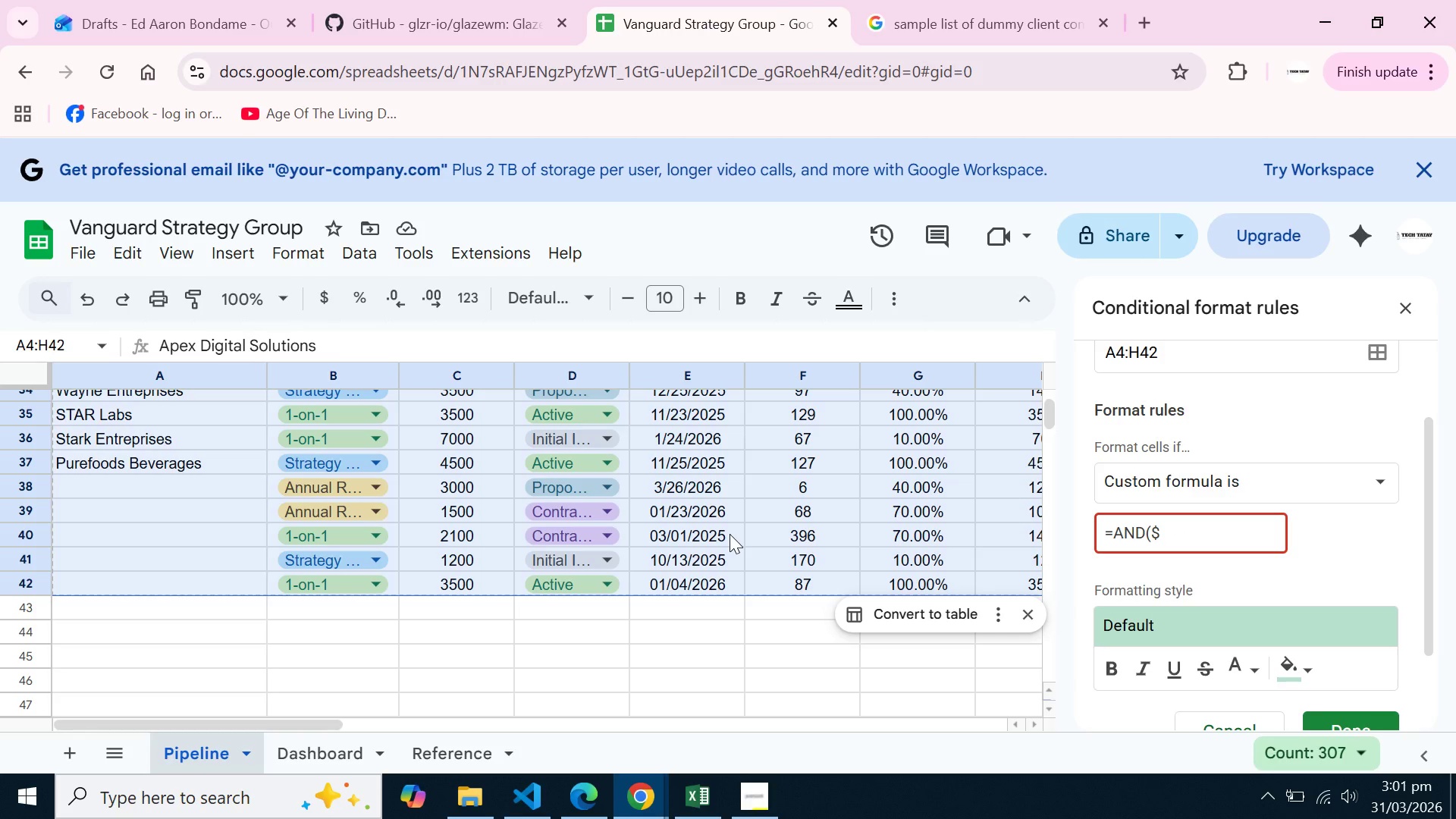 
wait(6.19)
 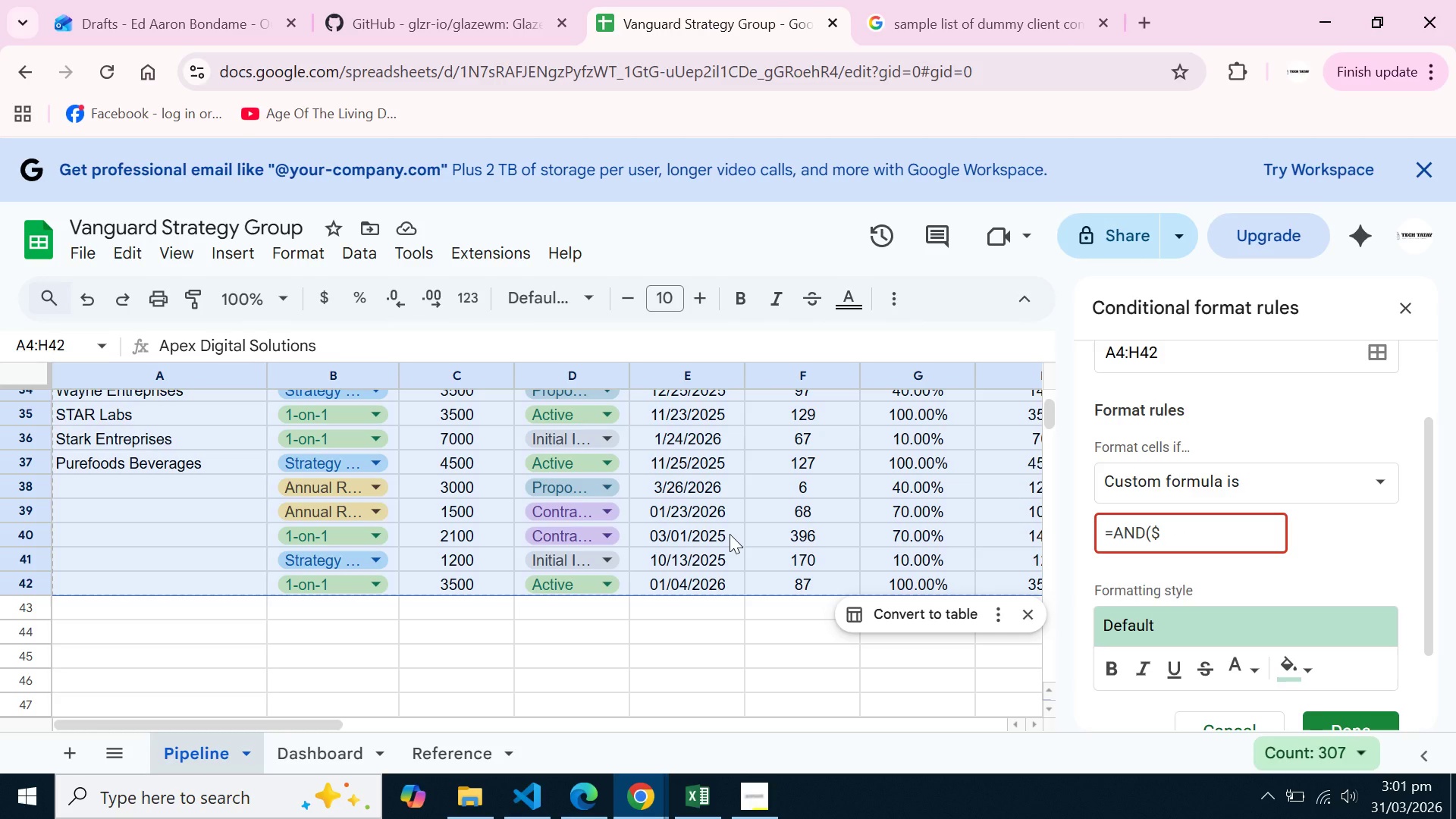 
scroll: coordinate [730, 534], scroll_direction: up, amount: 1.0
 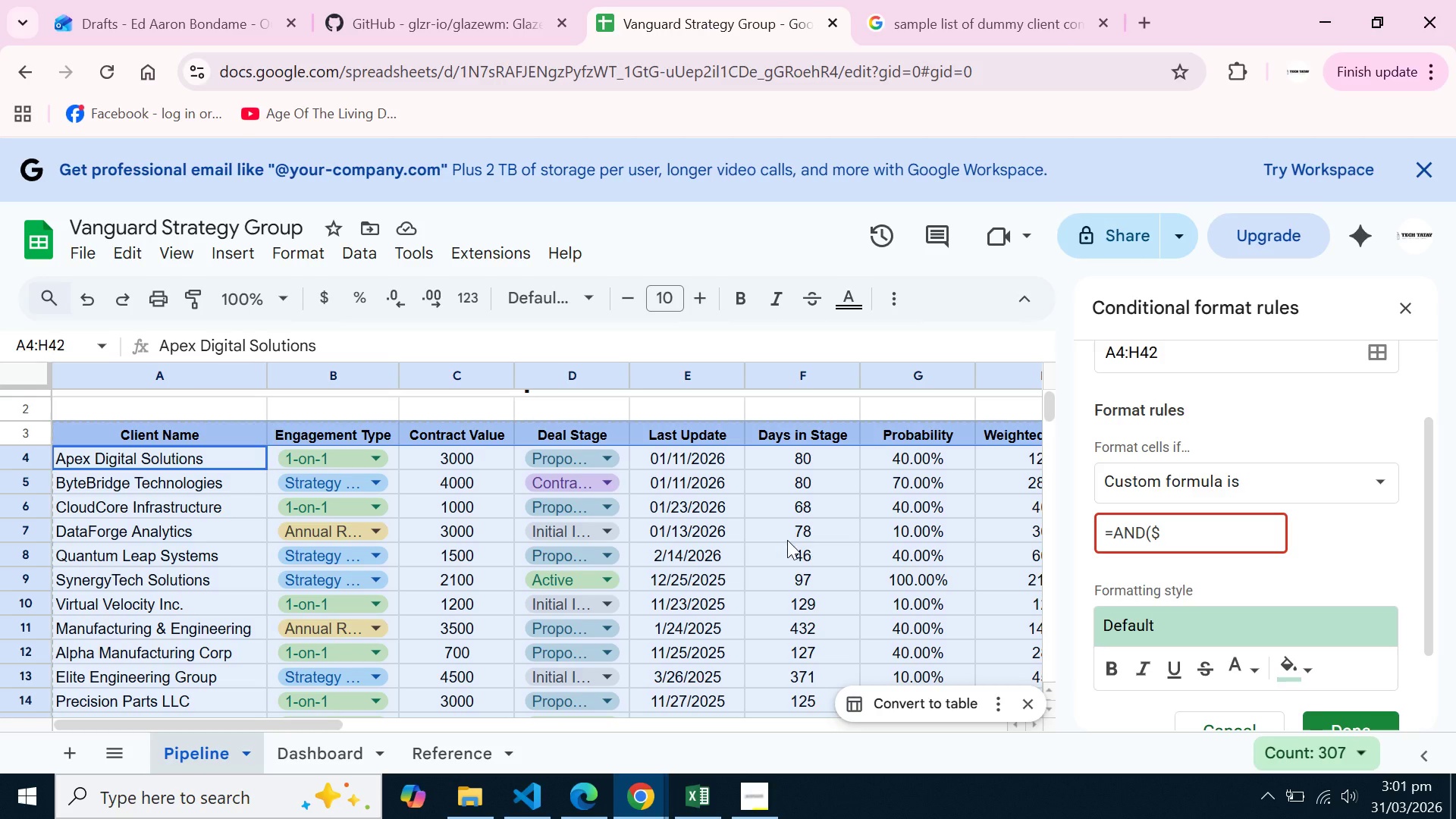 
type(C4)
 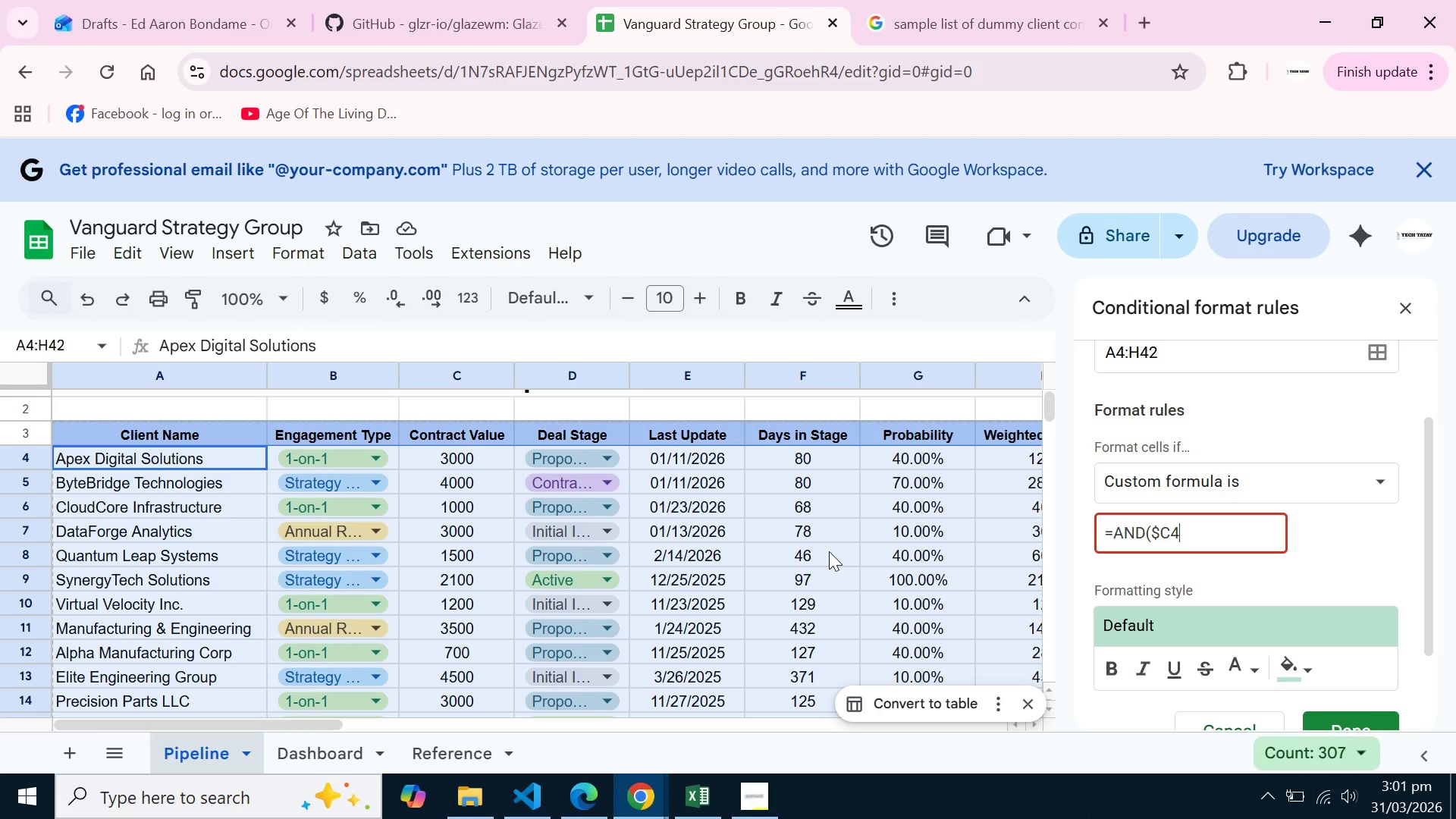 
key(Shift+Period)
 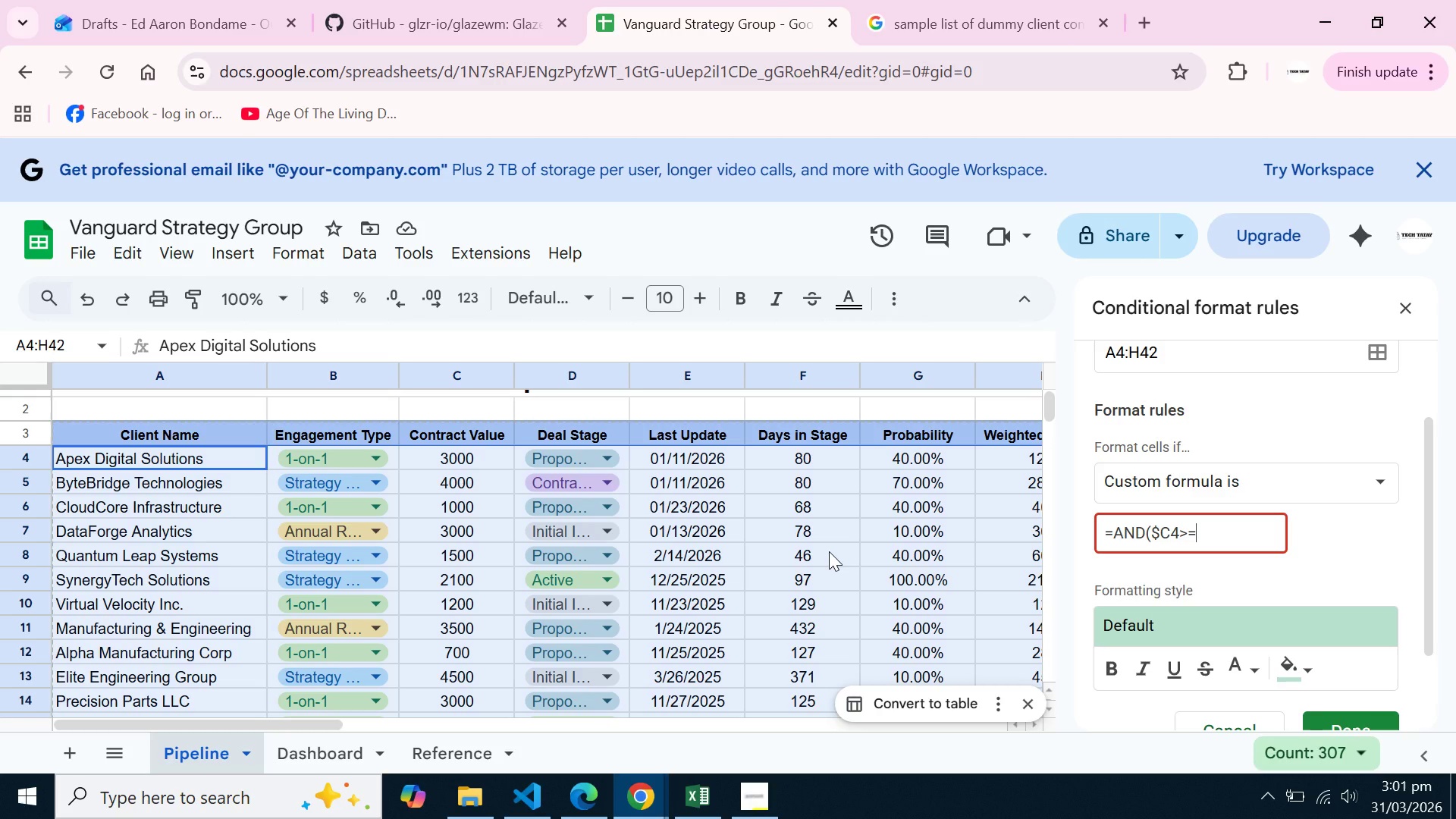 
key(Equal)
 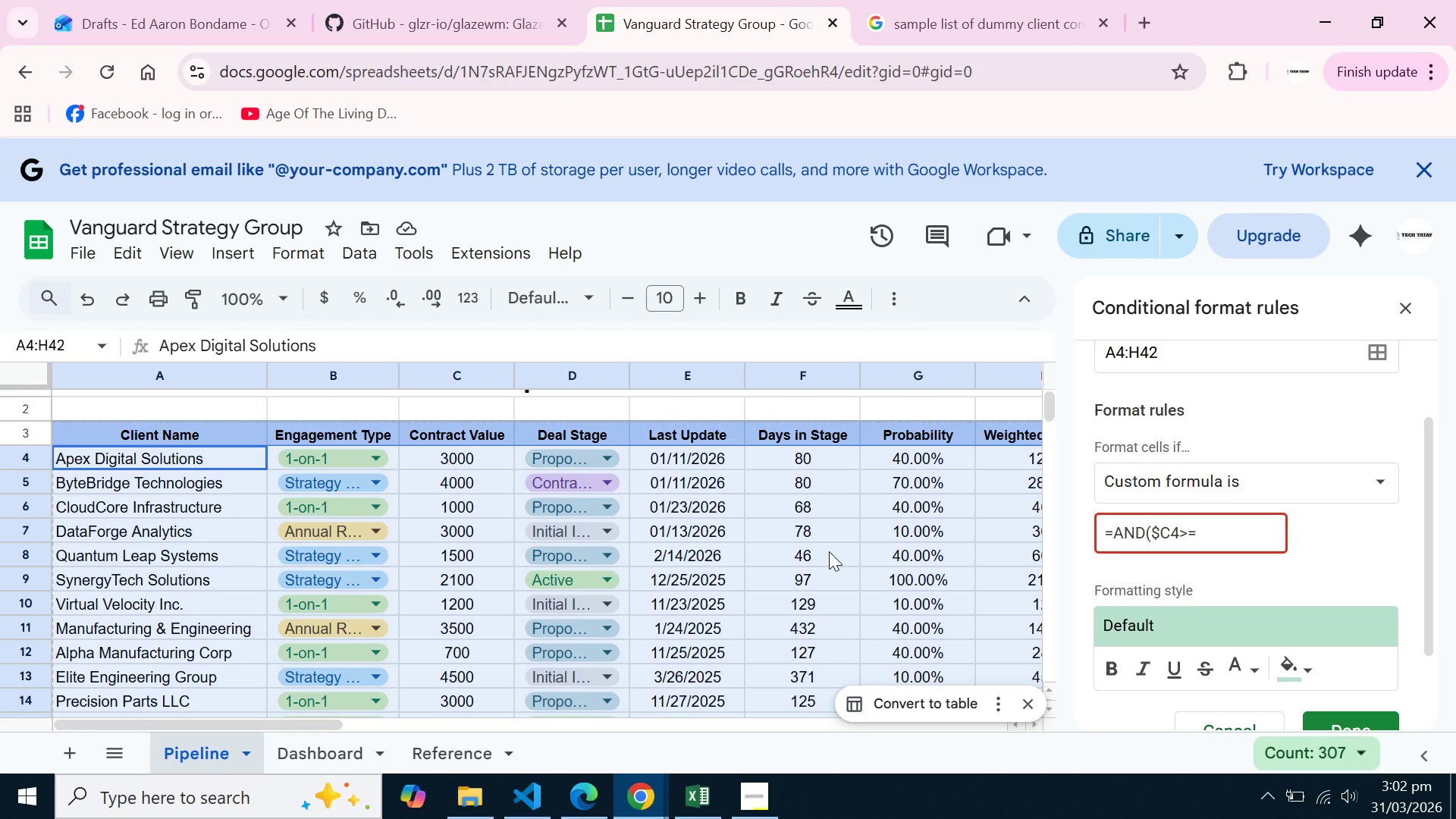 
type(1000)
 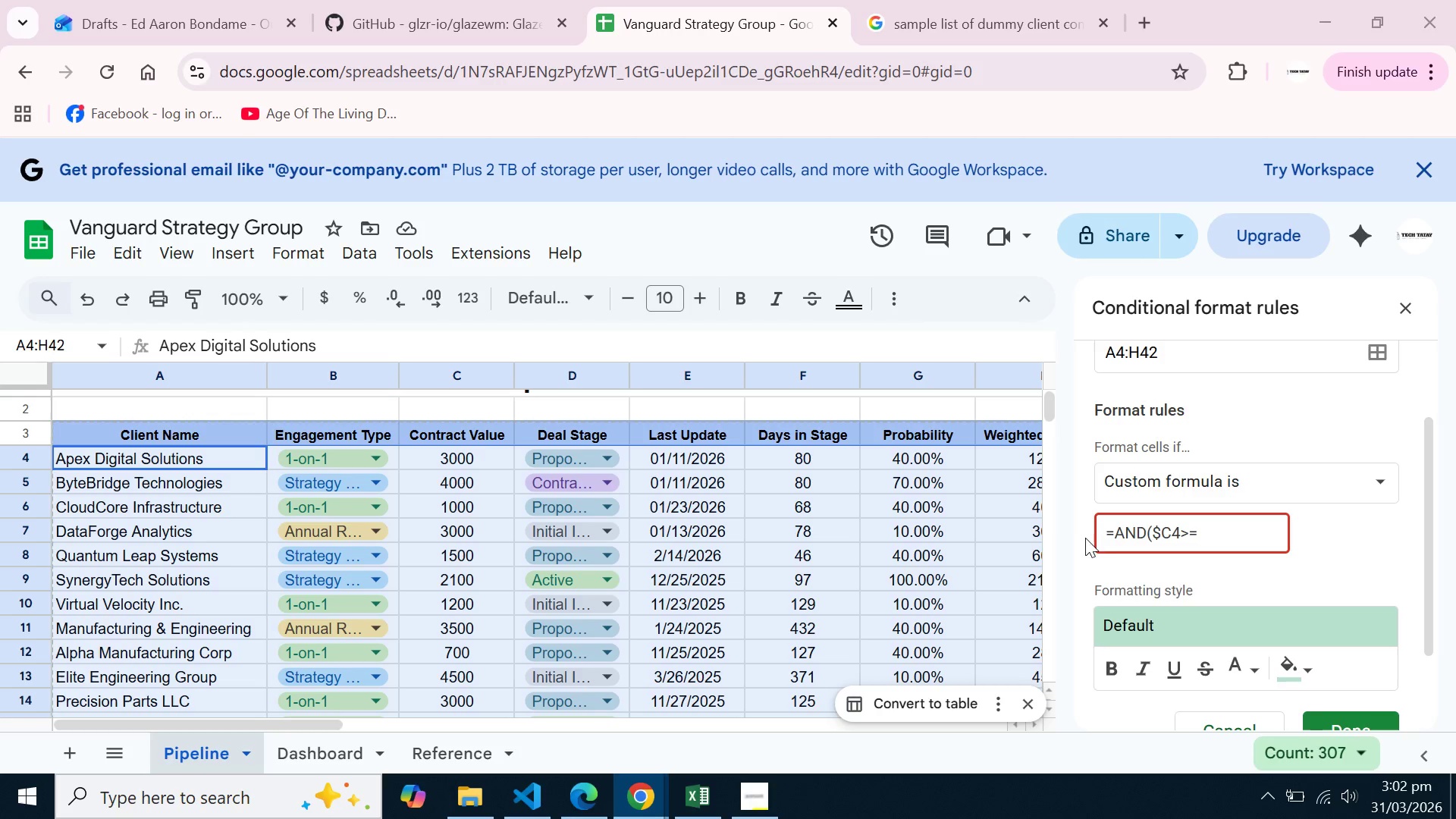 
left_click([1222, 542])
 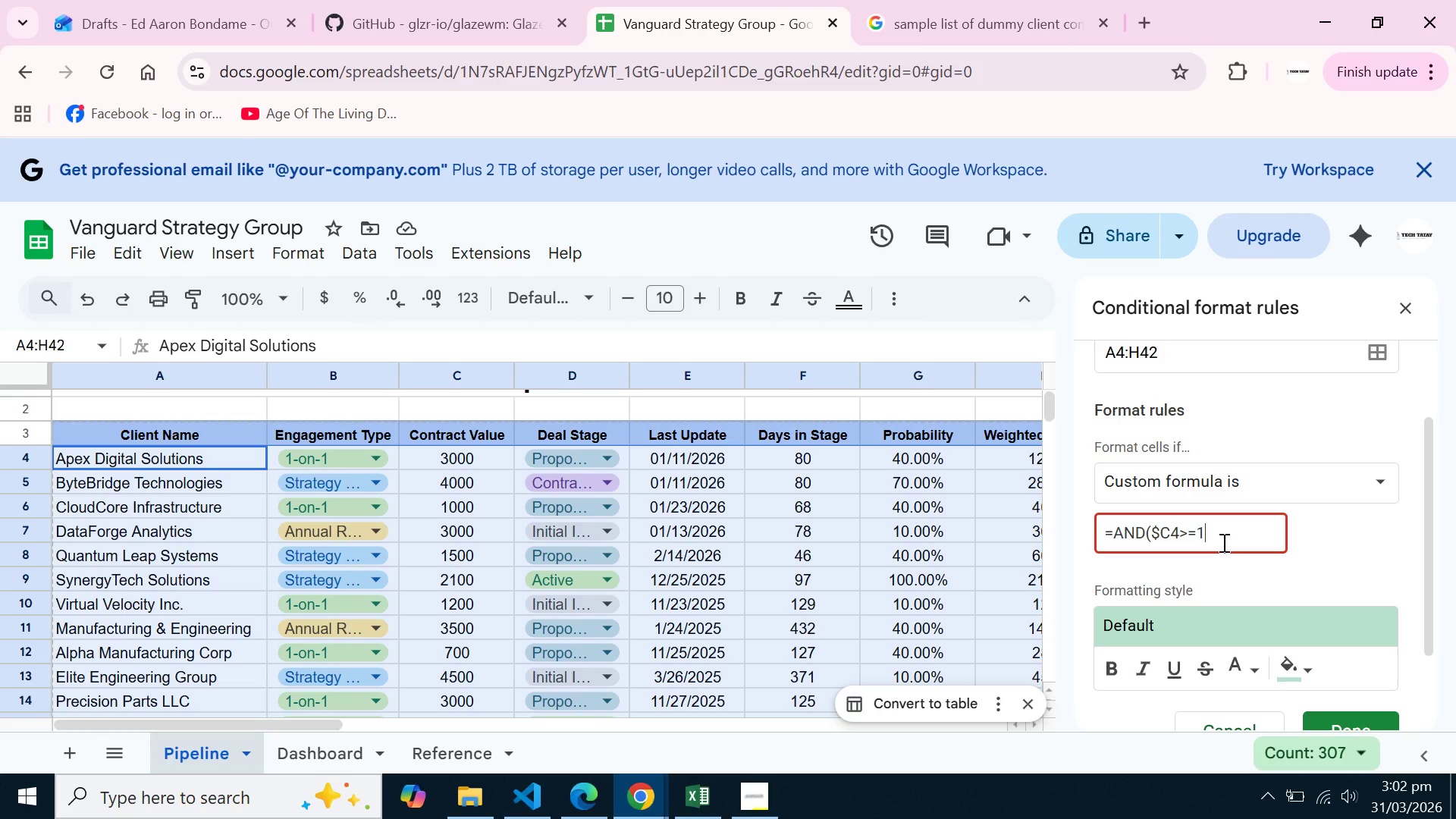 
type(10000)
 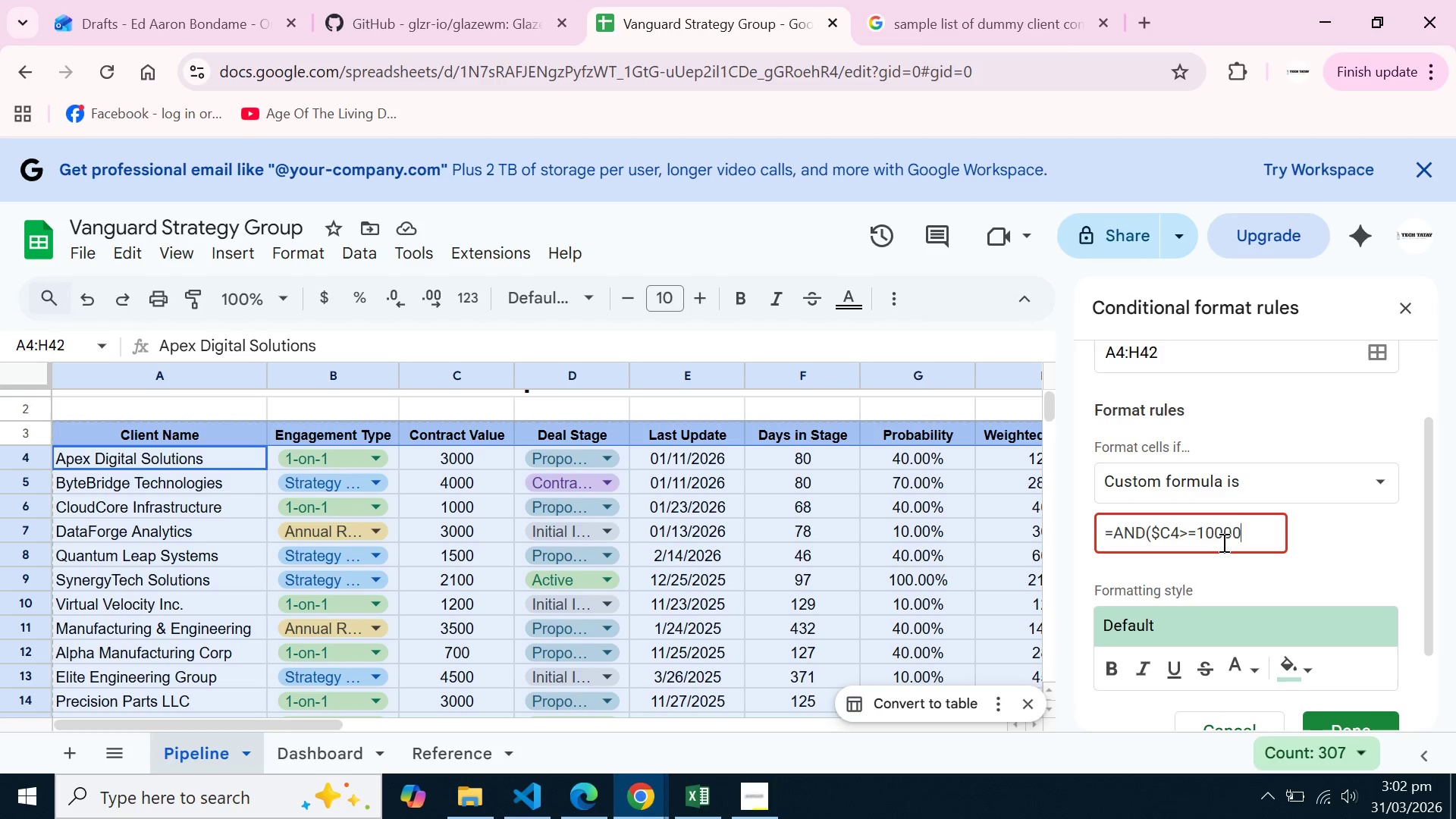 
key(Period)
 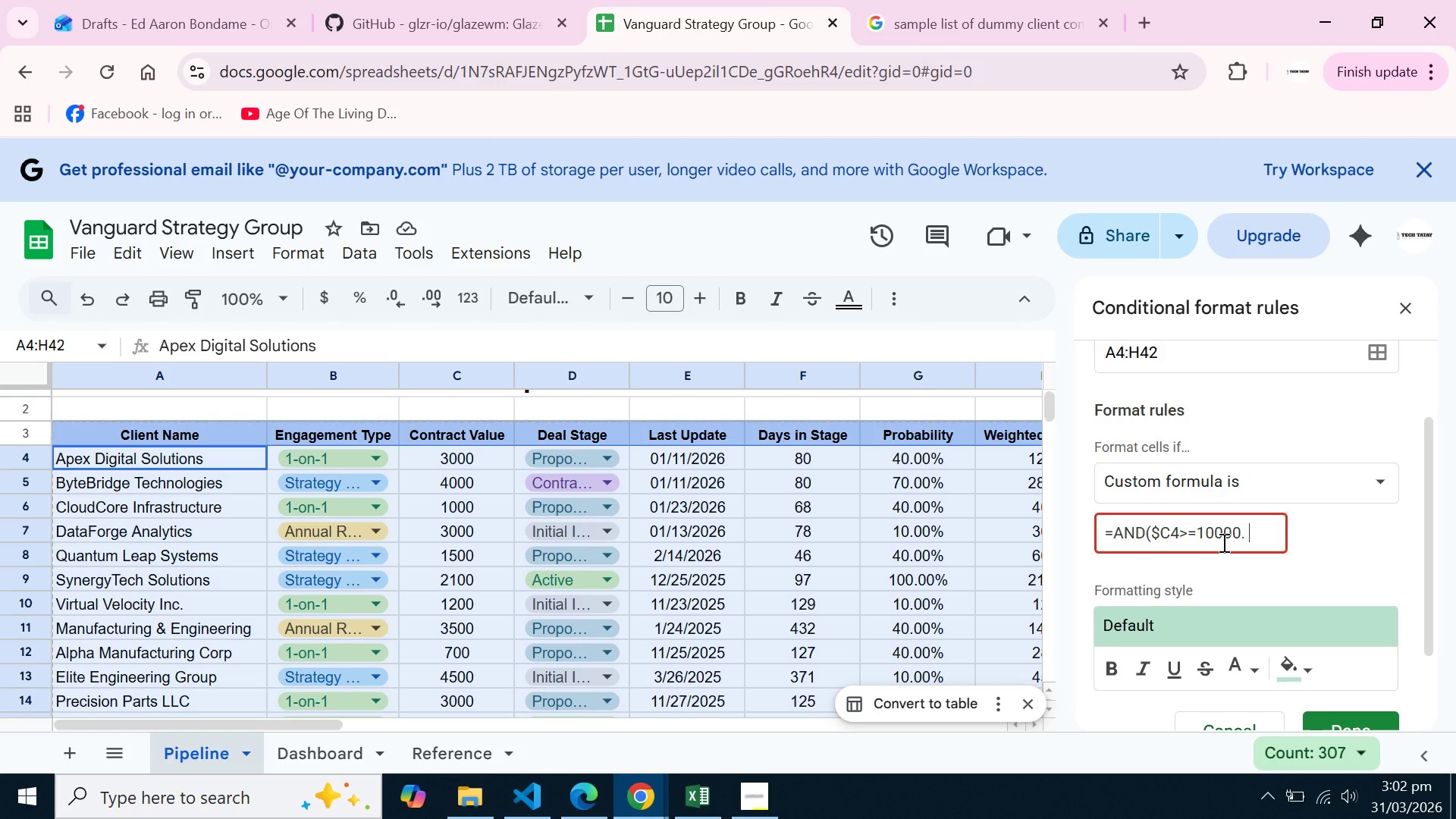 
key(Space)
 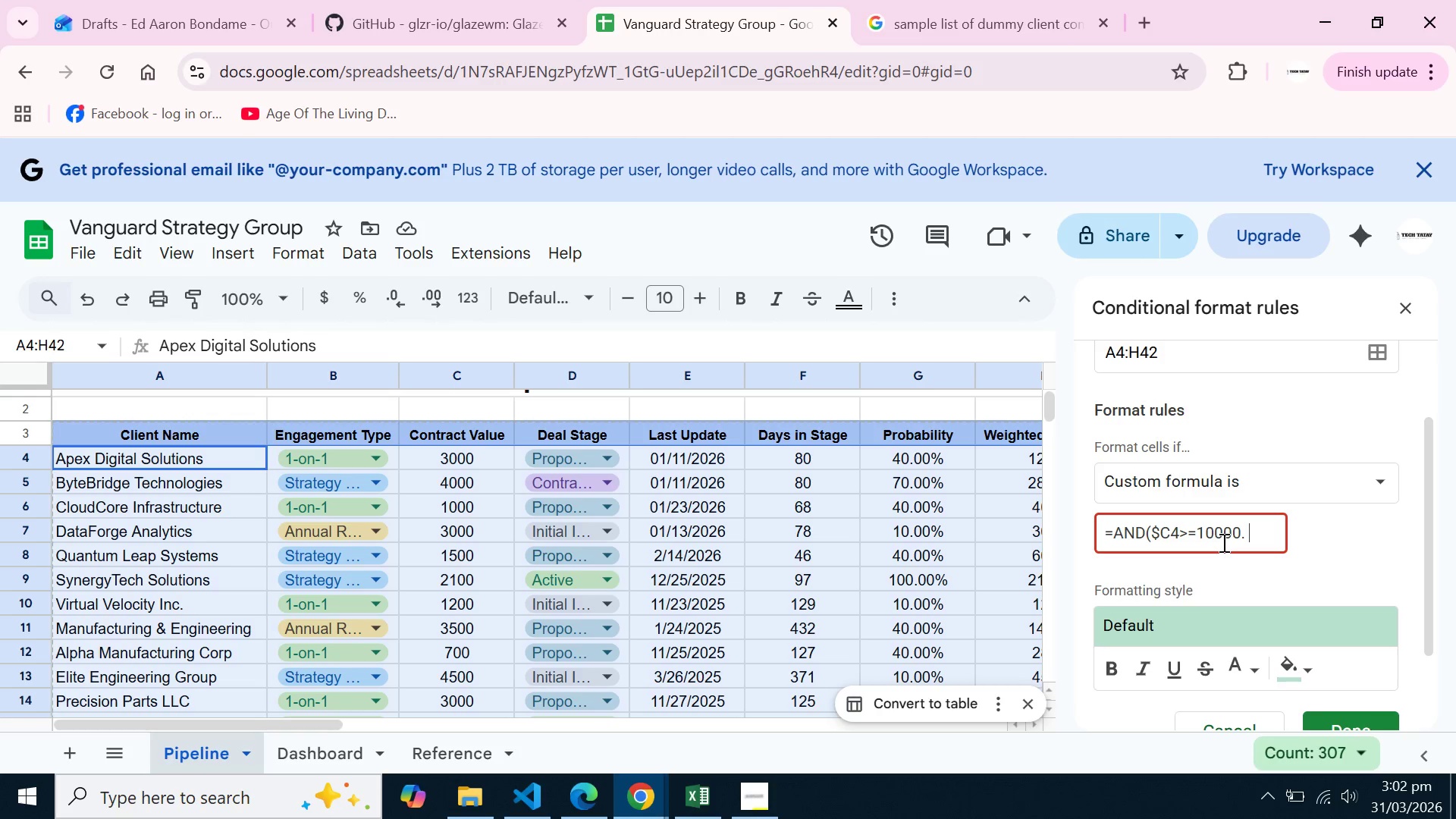 
hold_key(key=ShiftLeft, duration=1.52)
 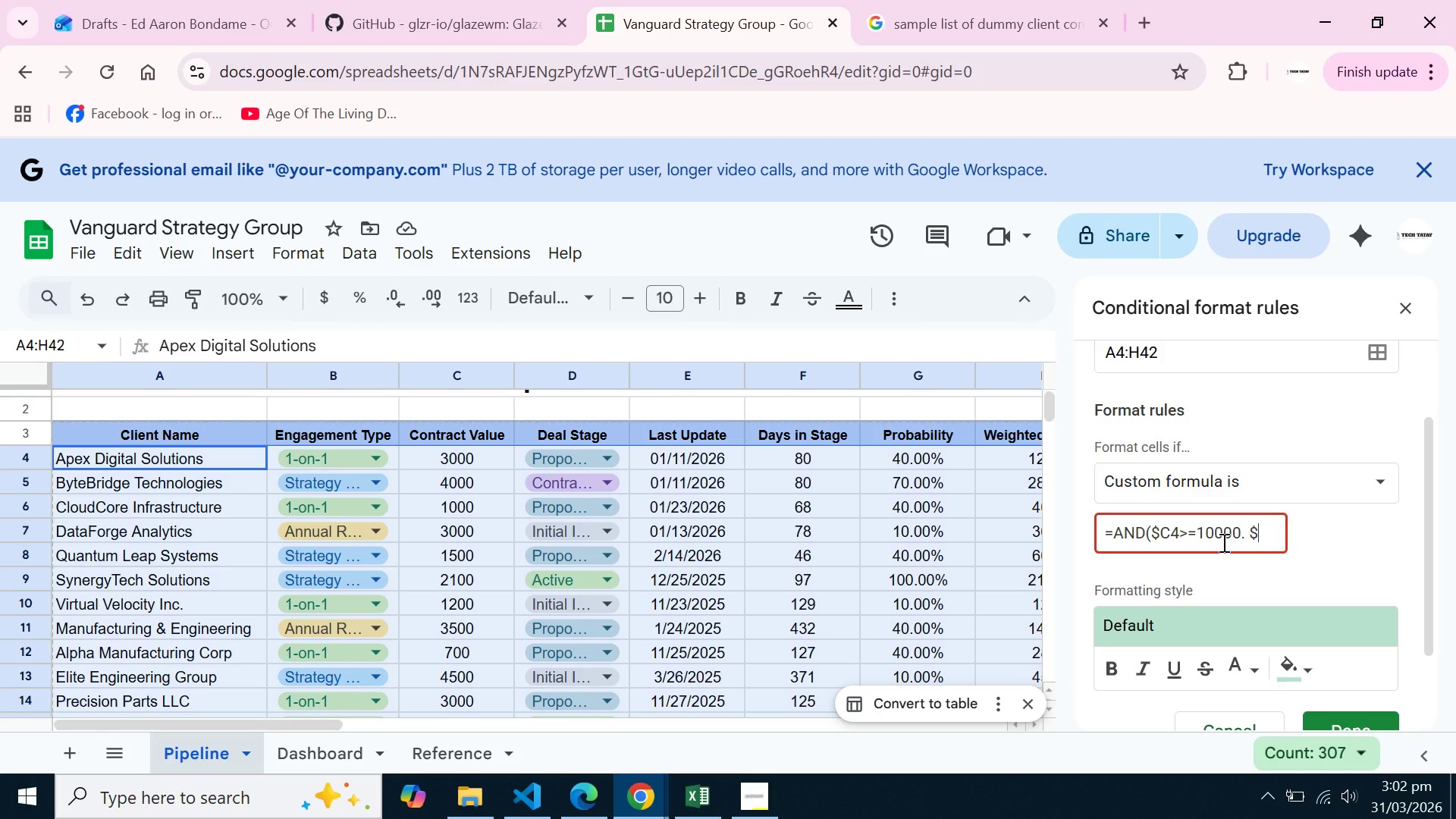 
type($D4)
 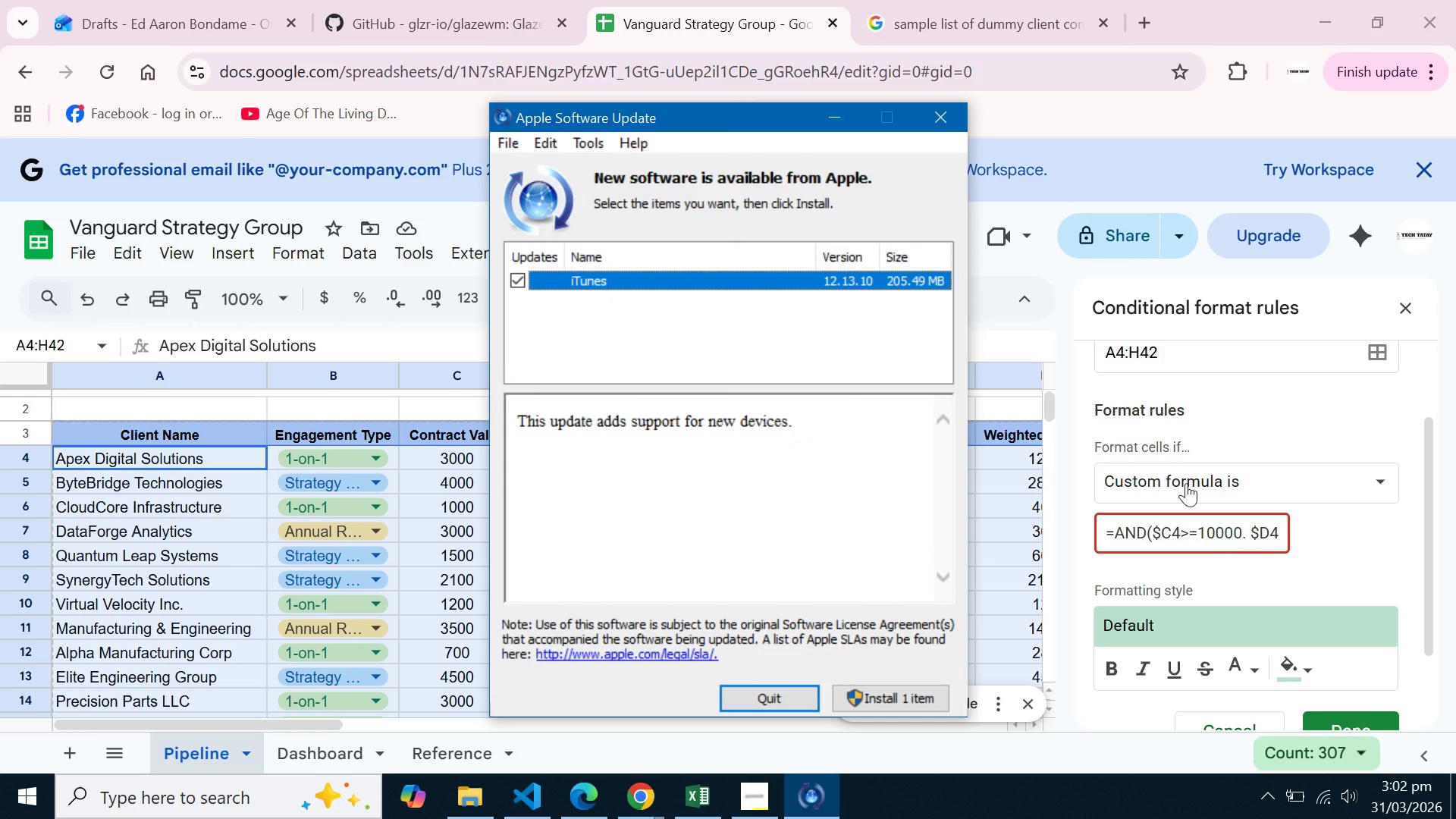 
left_click([791, 697])
 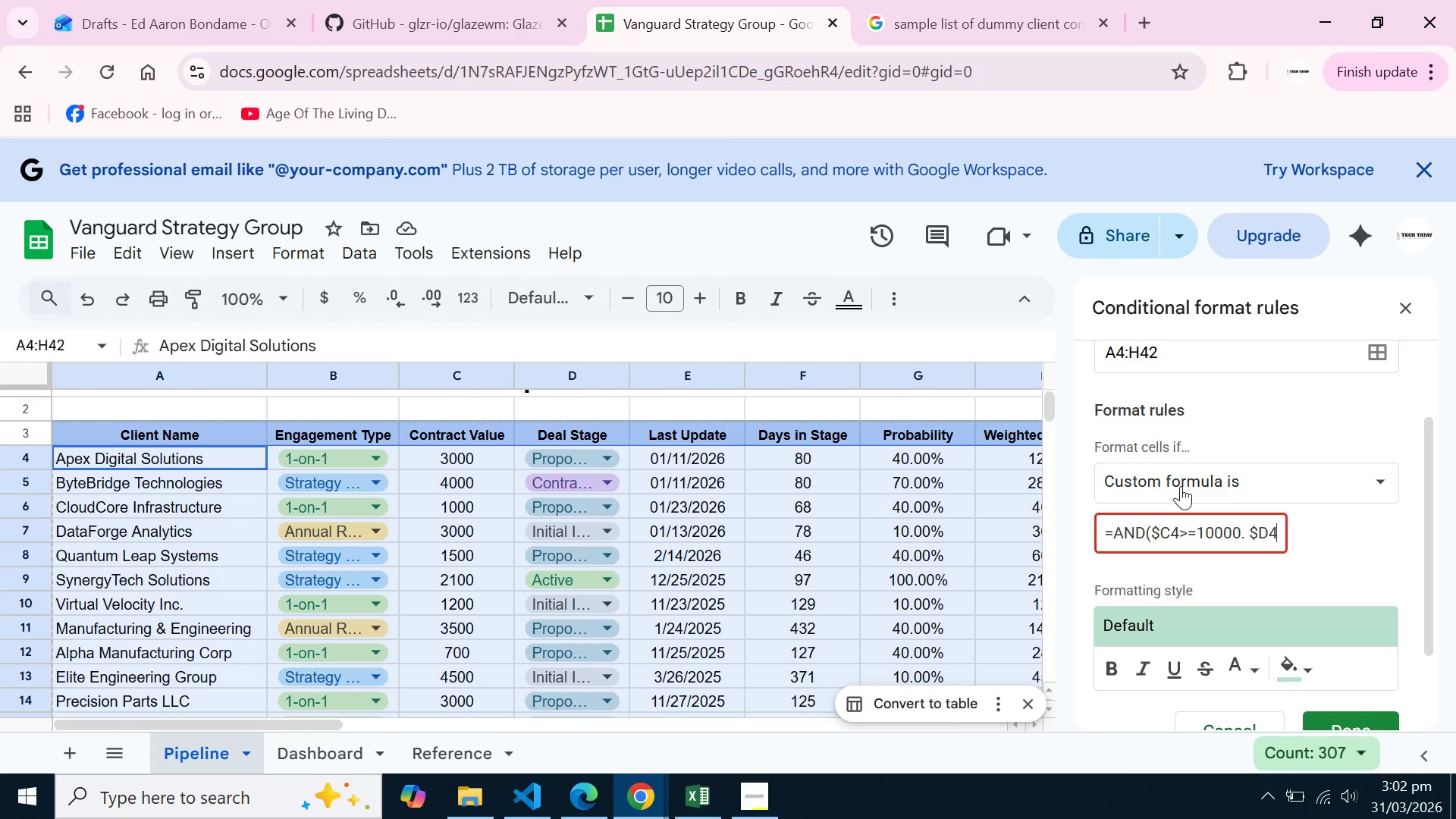 
key(Equal)
 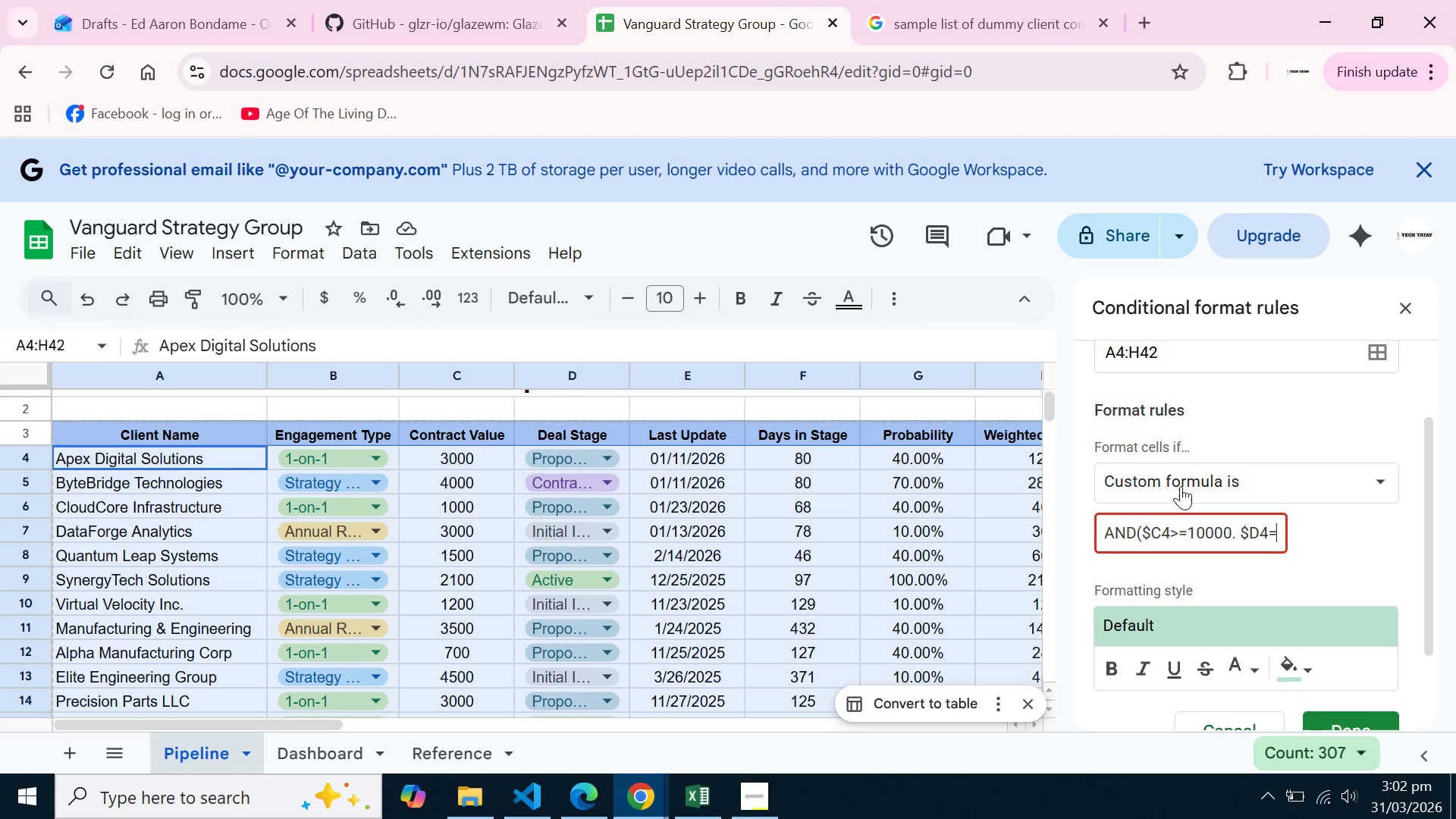 
hold_key(key=ControlLeft, duration=0.53)
 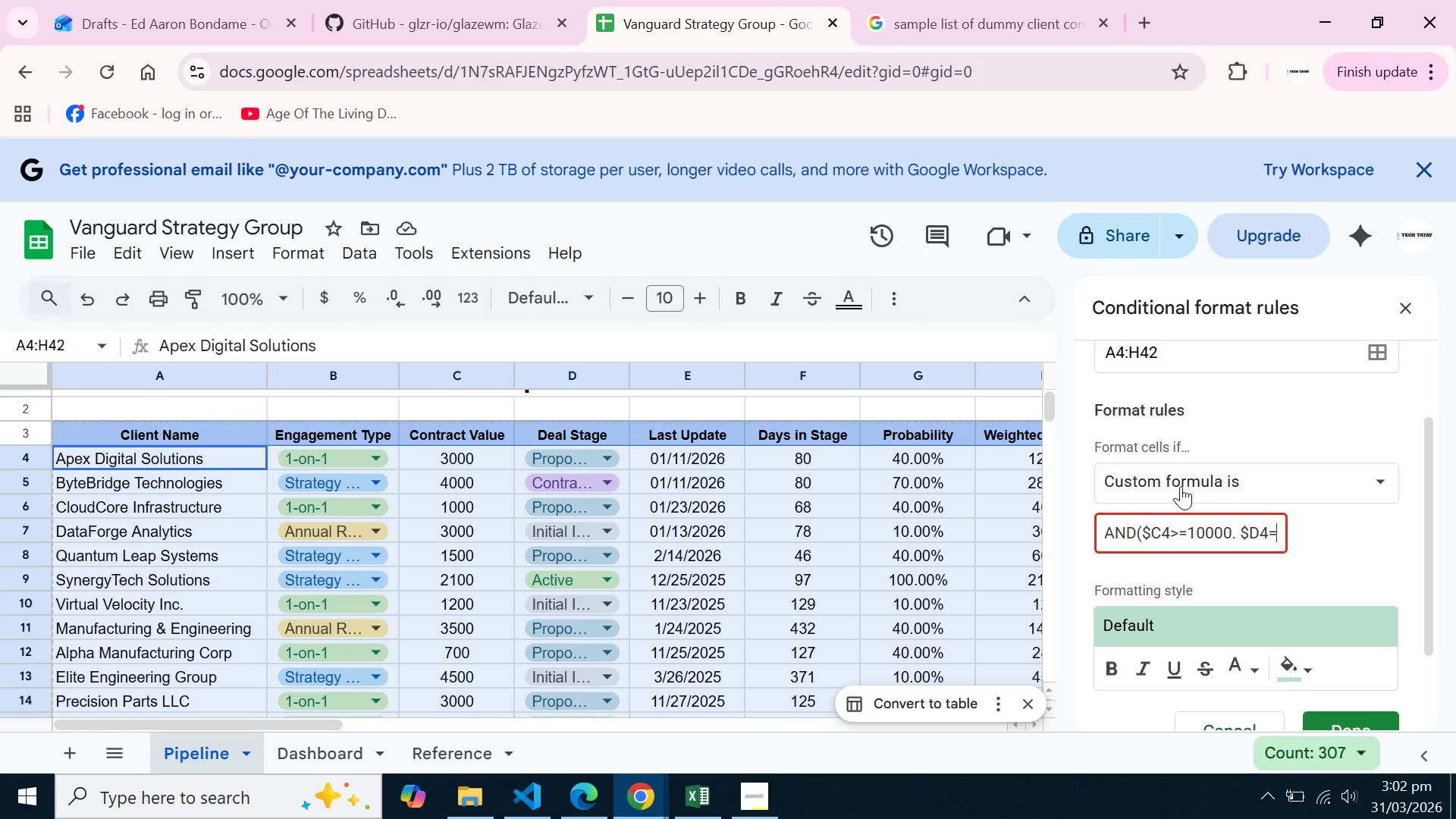 
type("pROP)
key(Backspace)
key(Backspace)
key(Backspace)
key(Backspace)
type(Por)
key(Backspace)
key(Backspace)
type(roposal Sent". $)
 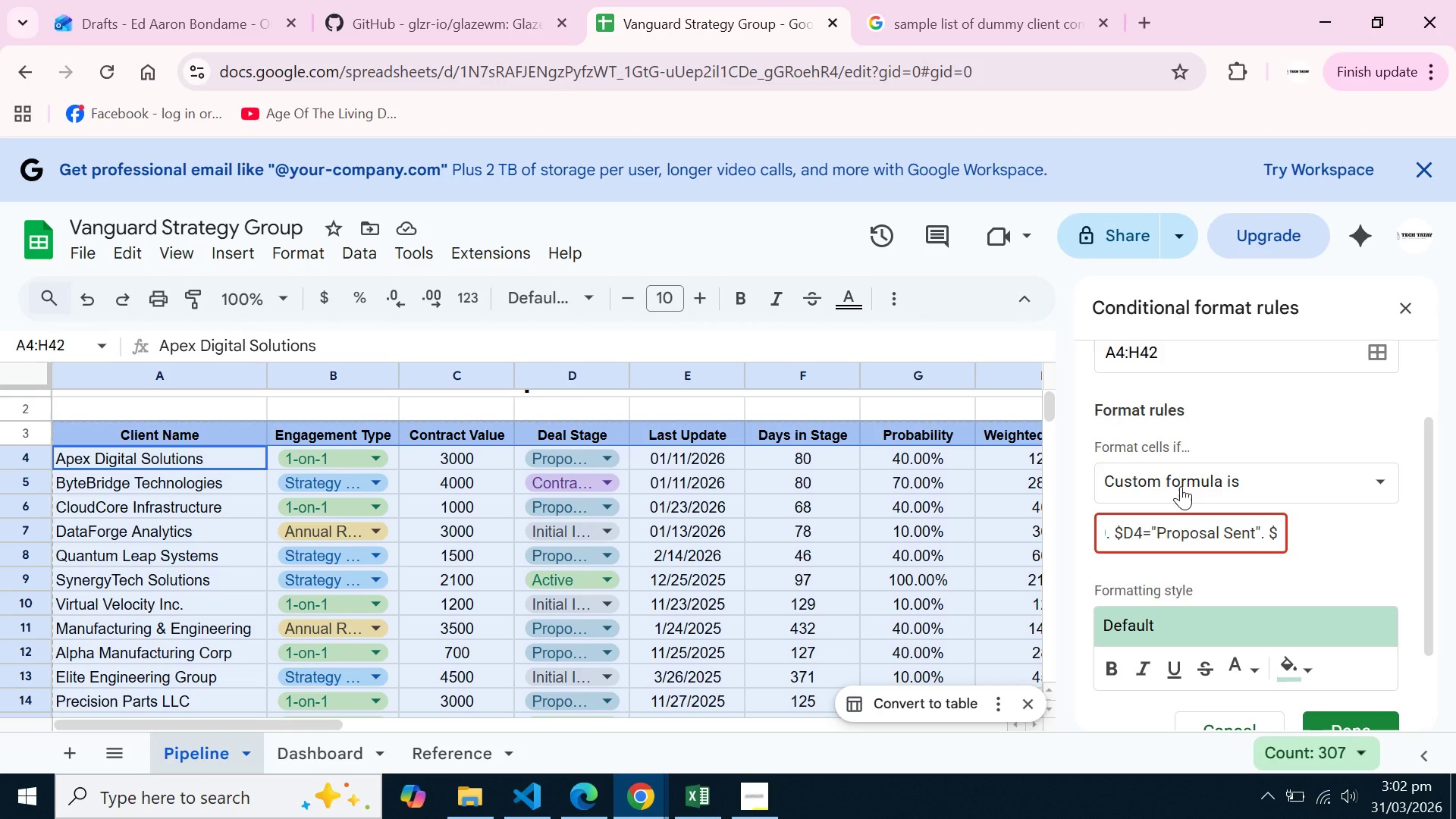 
type(f)
key(Backspace)
key(Backspace)
key(Backspace)
key(Backspace)
type(, $f4)
 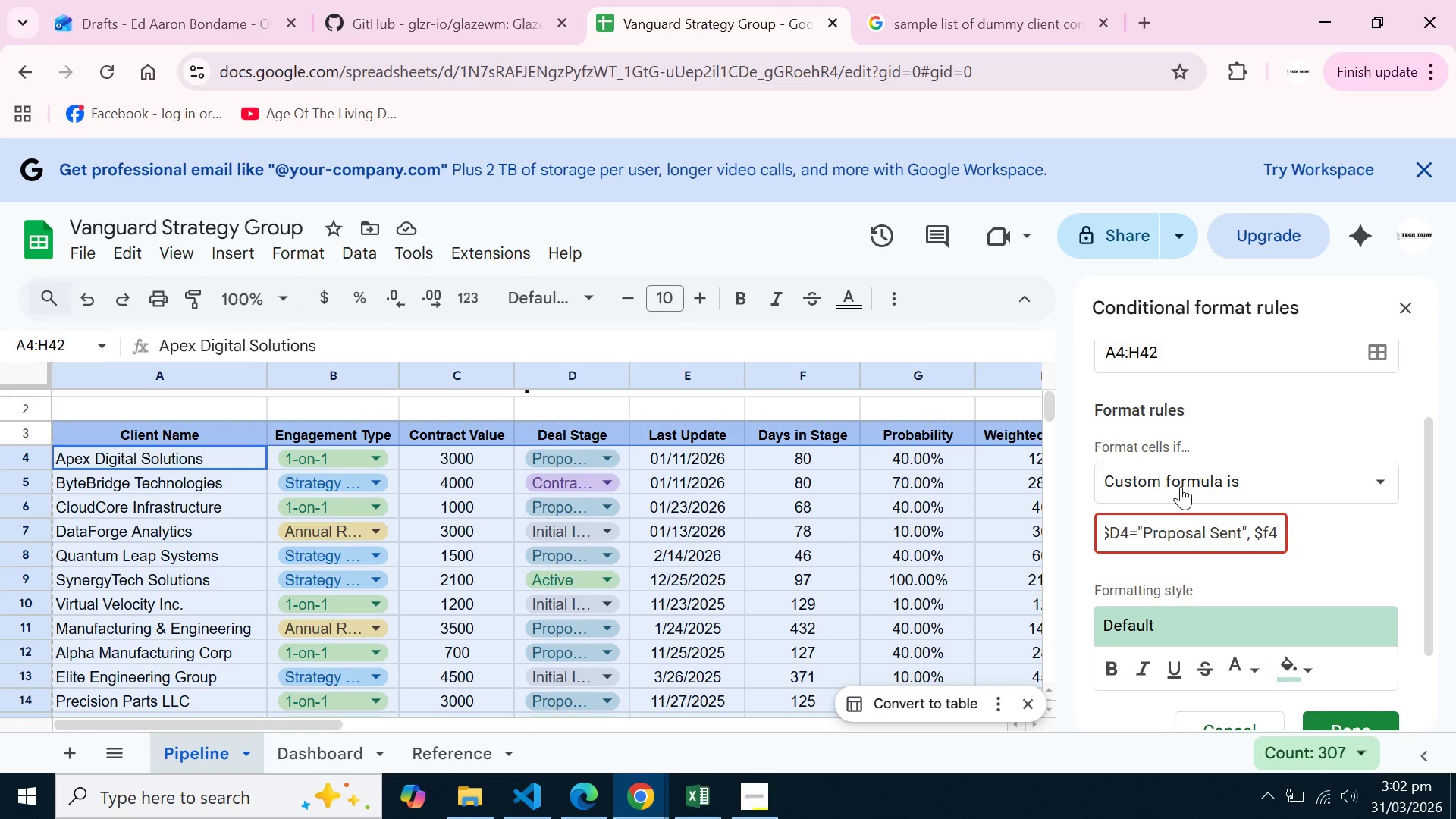 
wait(5.86)
 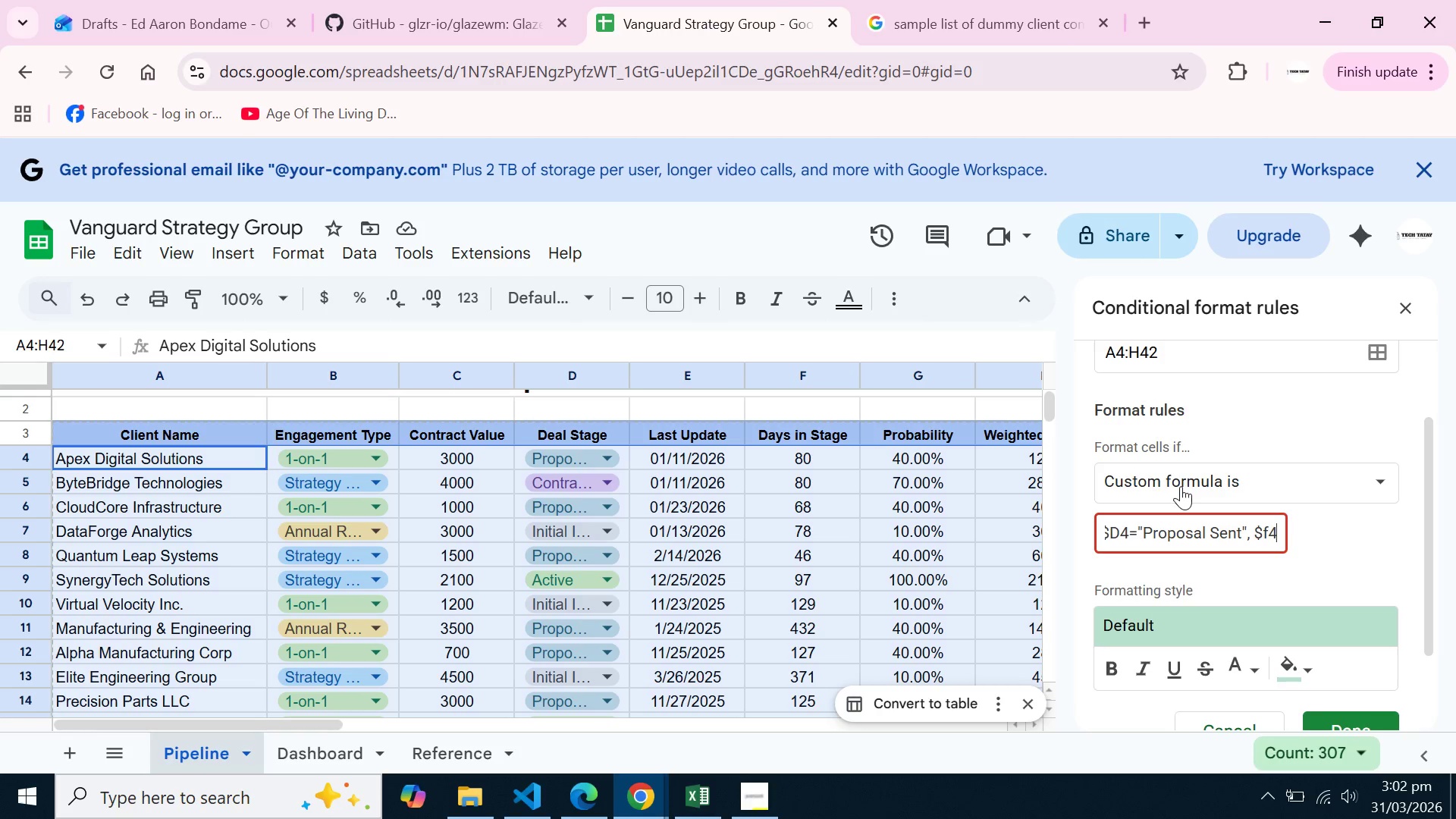 
type(>14)
 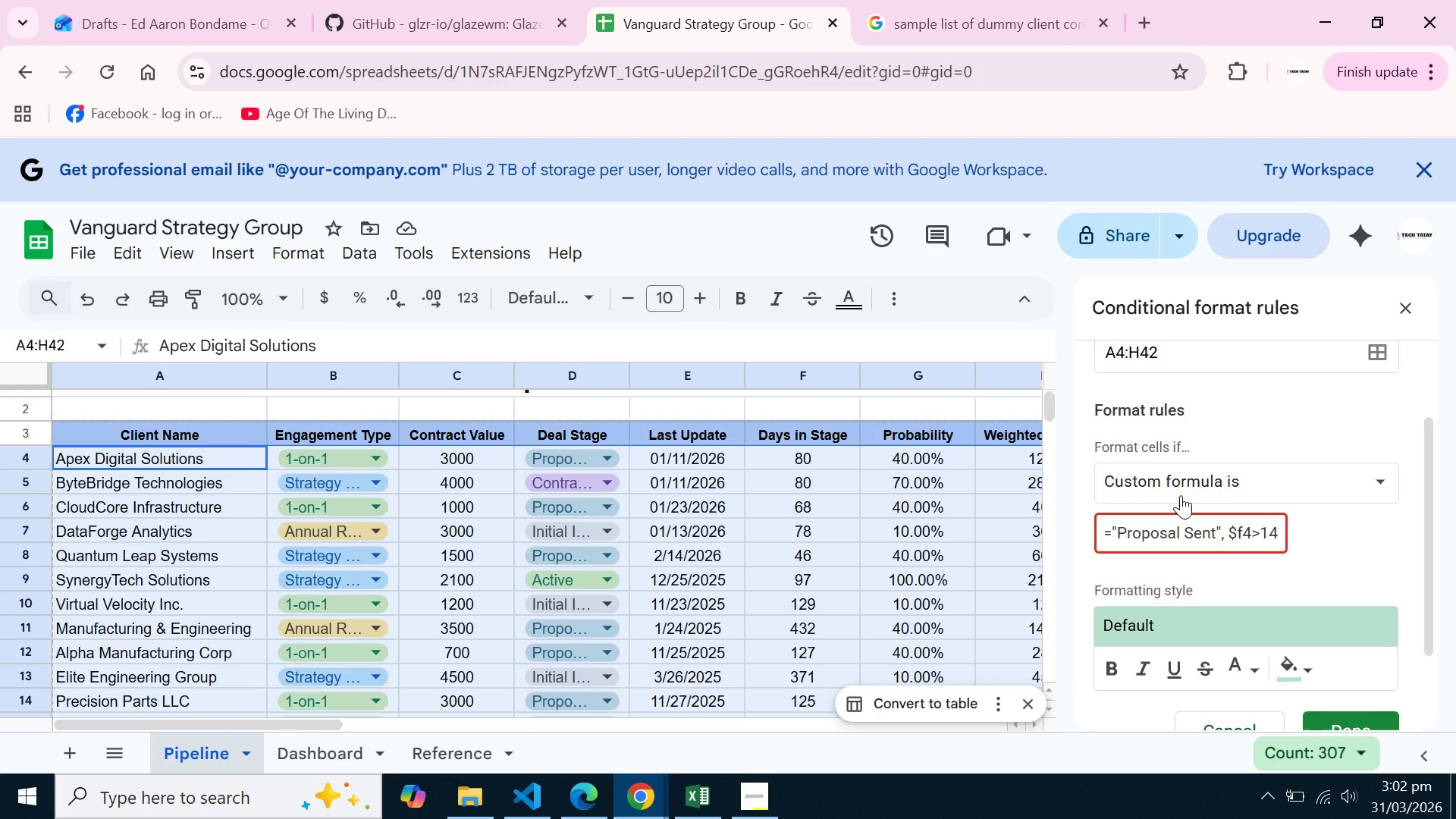 
scroll: coordinate [1188, 511], scroll_direction: down, amount: 1.0
 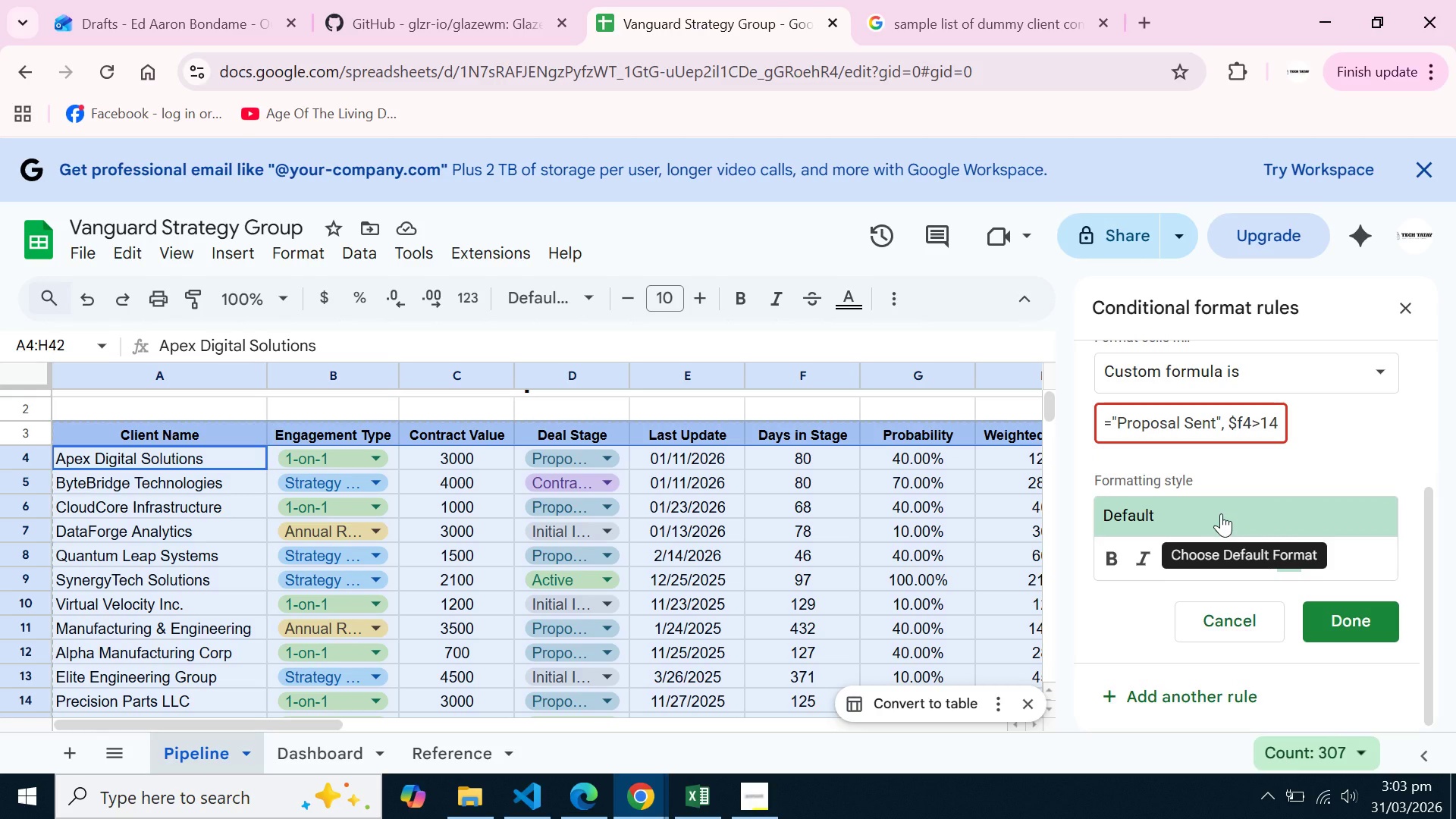 
left_click([1221, 513])
 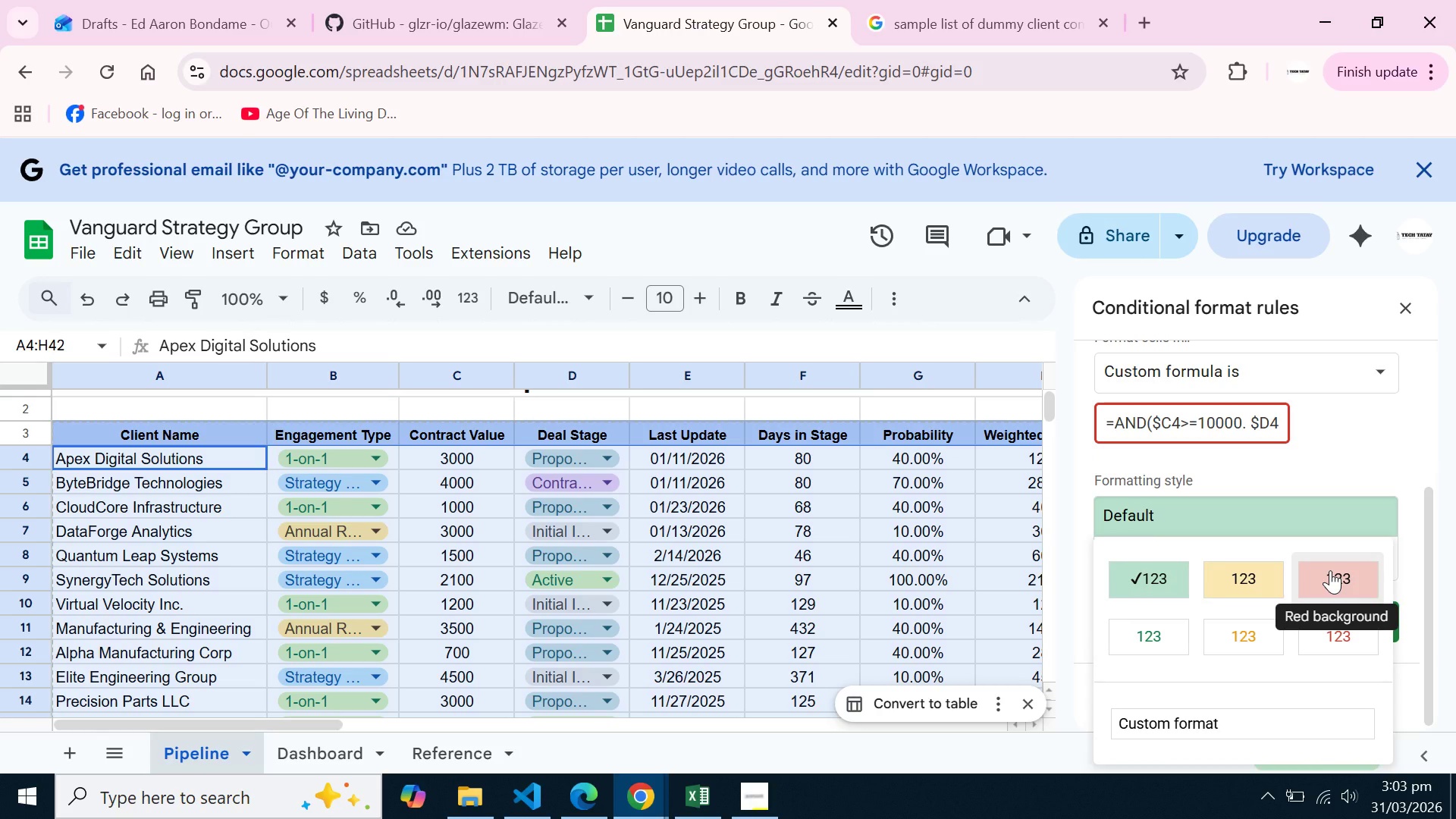 
scroll: coordinate [1330, 570], scroll_direction: down, amount: 1.0
 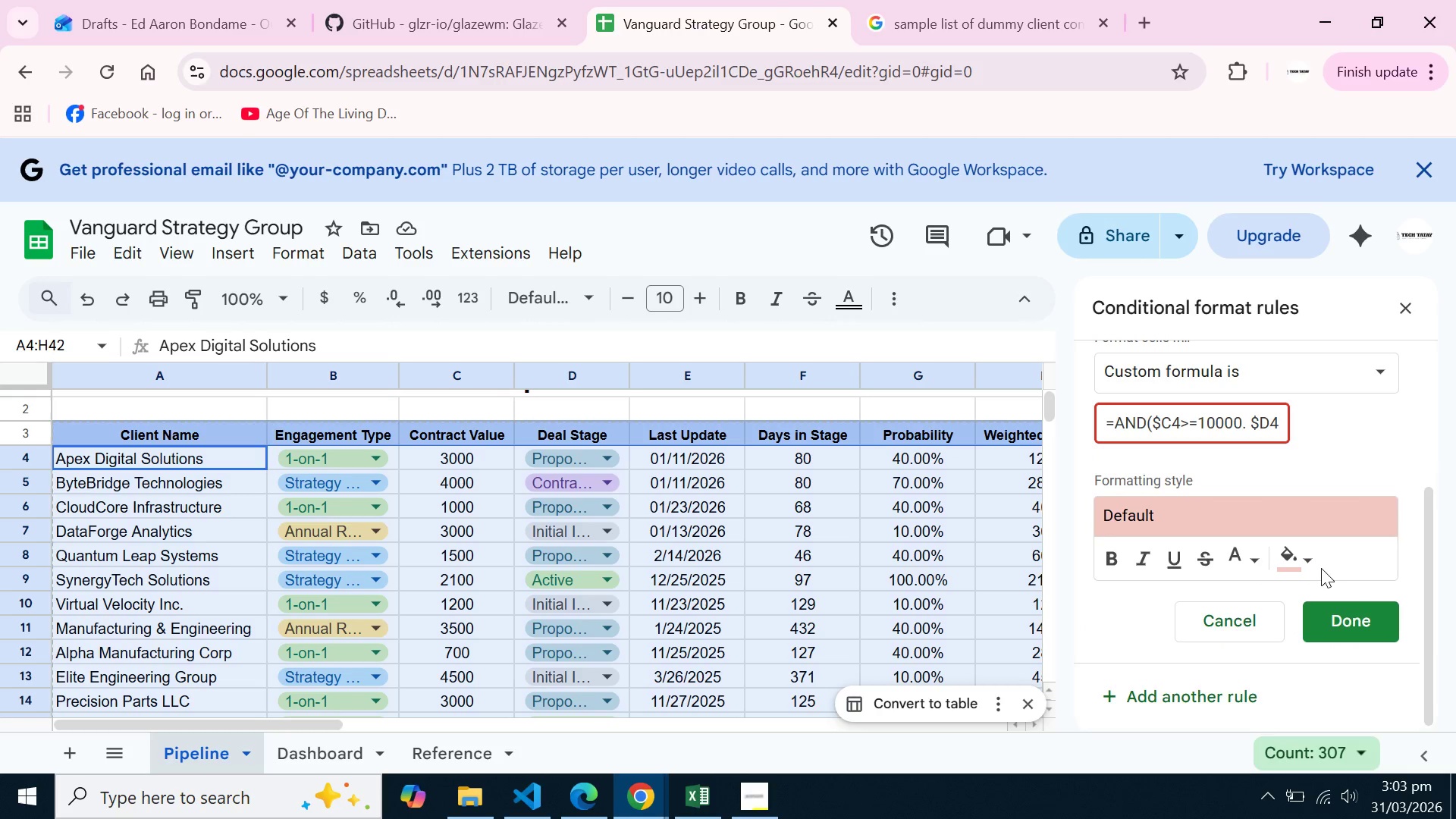 
left_click([1321, 568])
 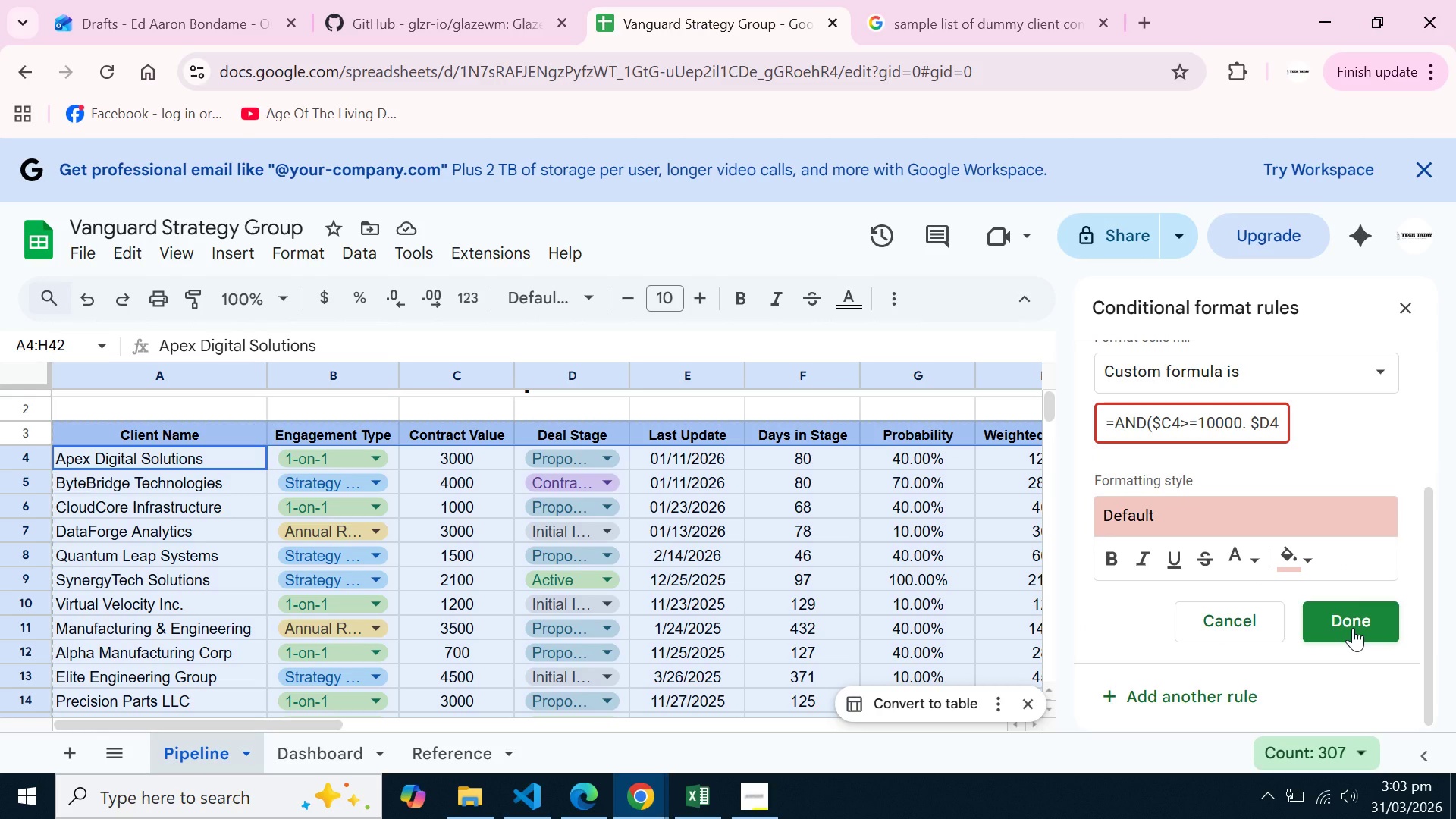 
left_click([1353, 628])
 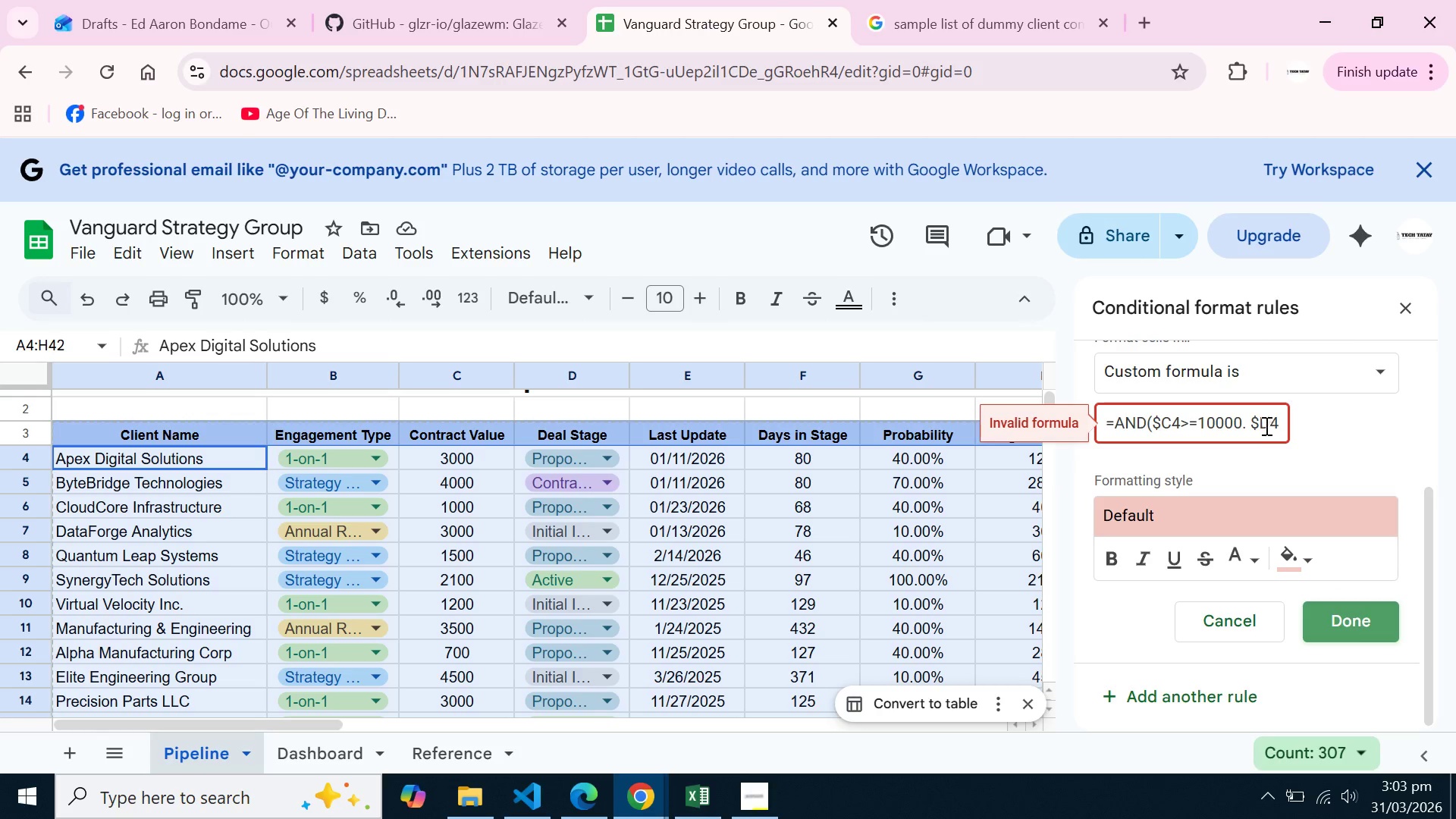 
left_click([1248, 420])
 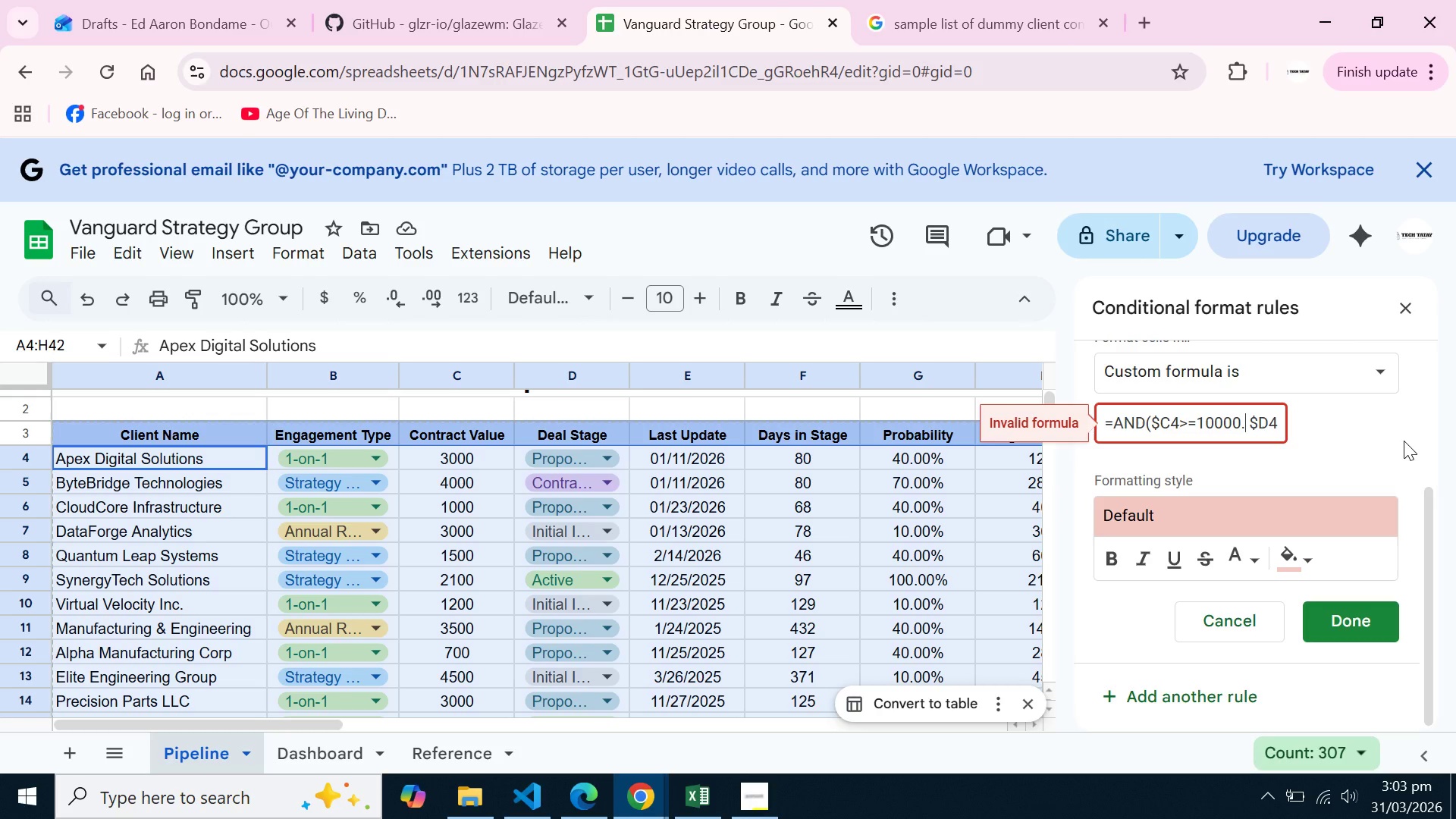 
key(Backspace)
 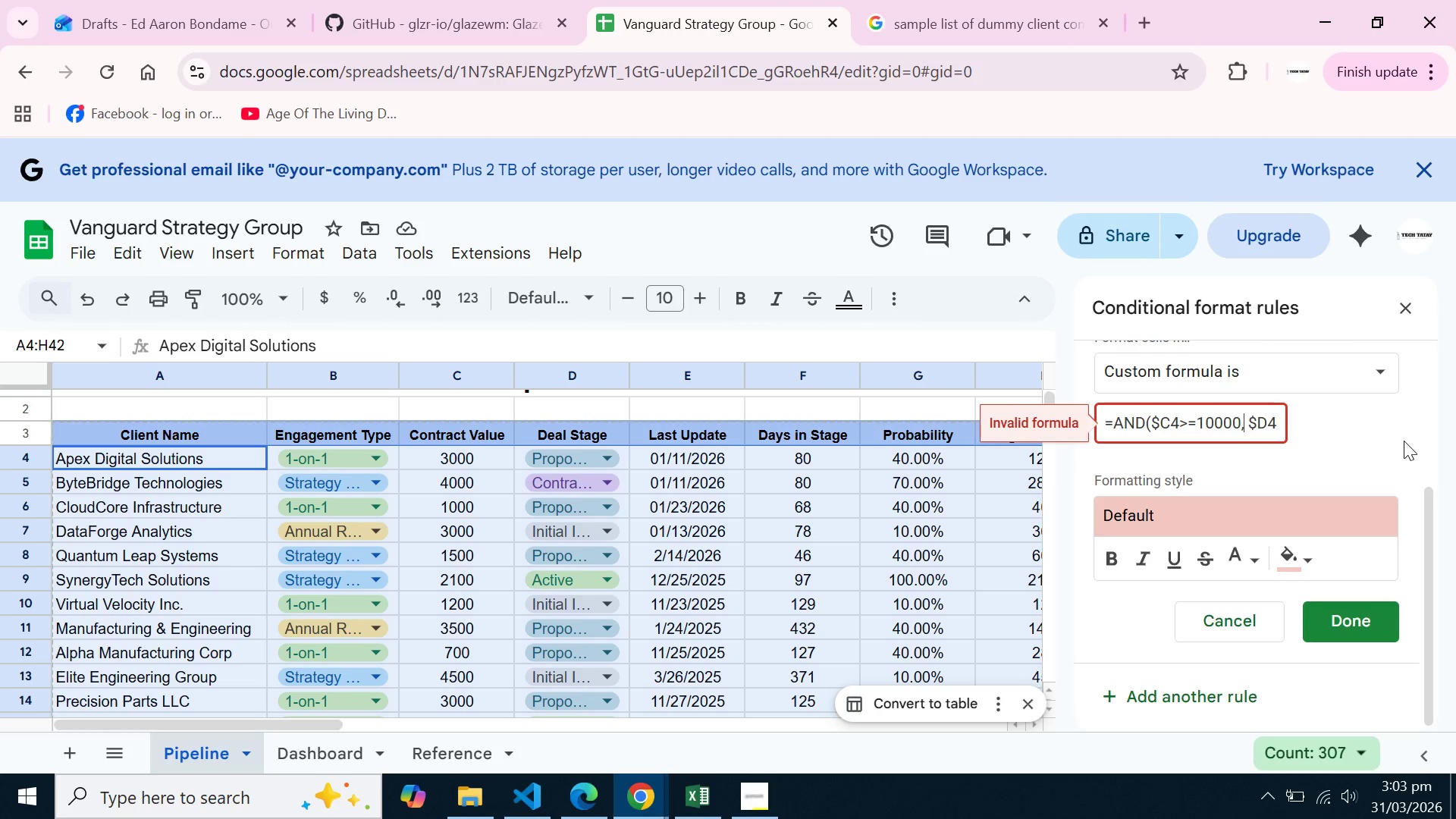 
key(Comma)
 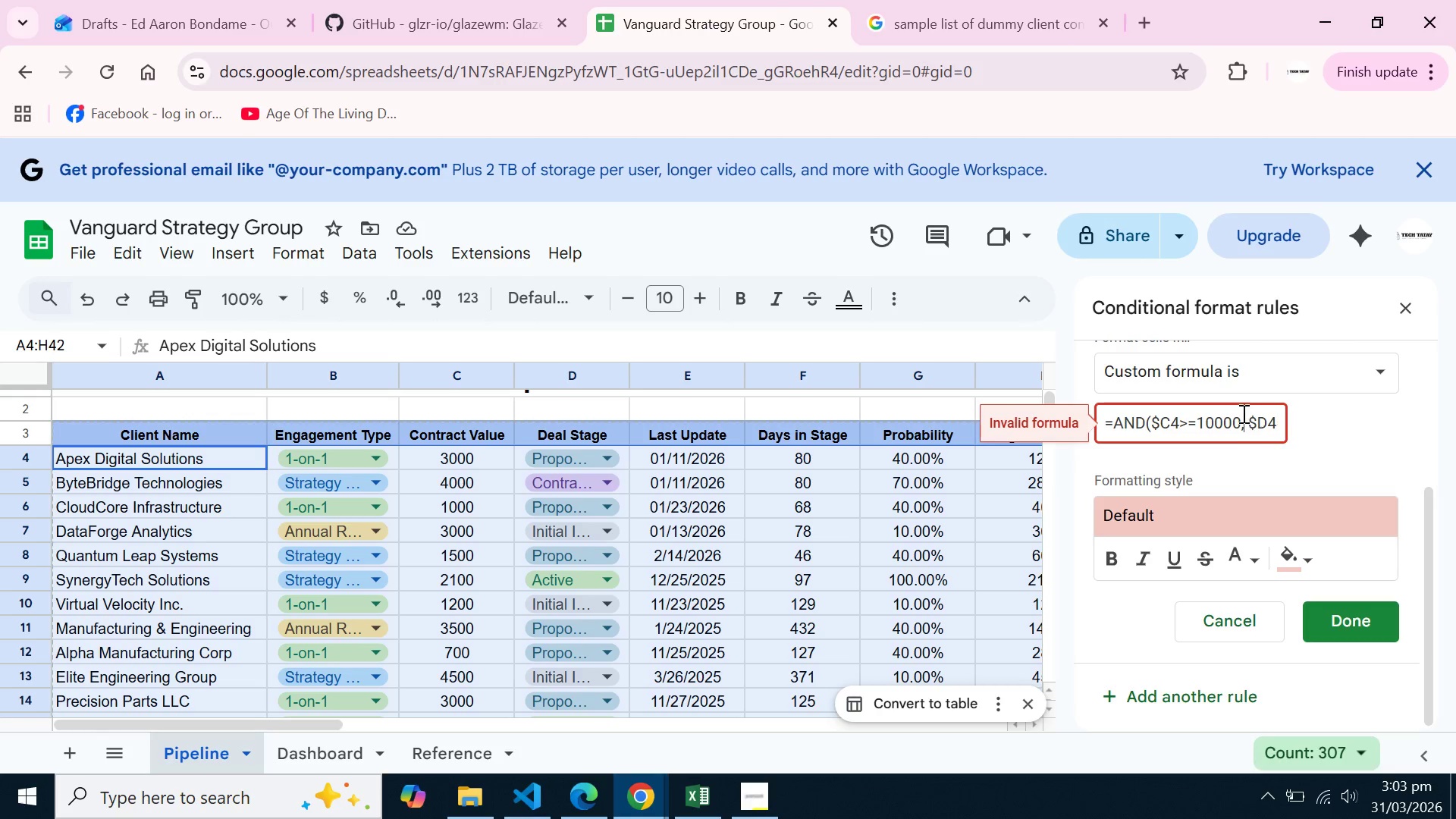 
left_click_drag(start_coordinate=[1271, 432], to_coordinate=[1294, 429])
 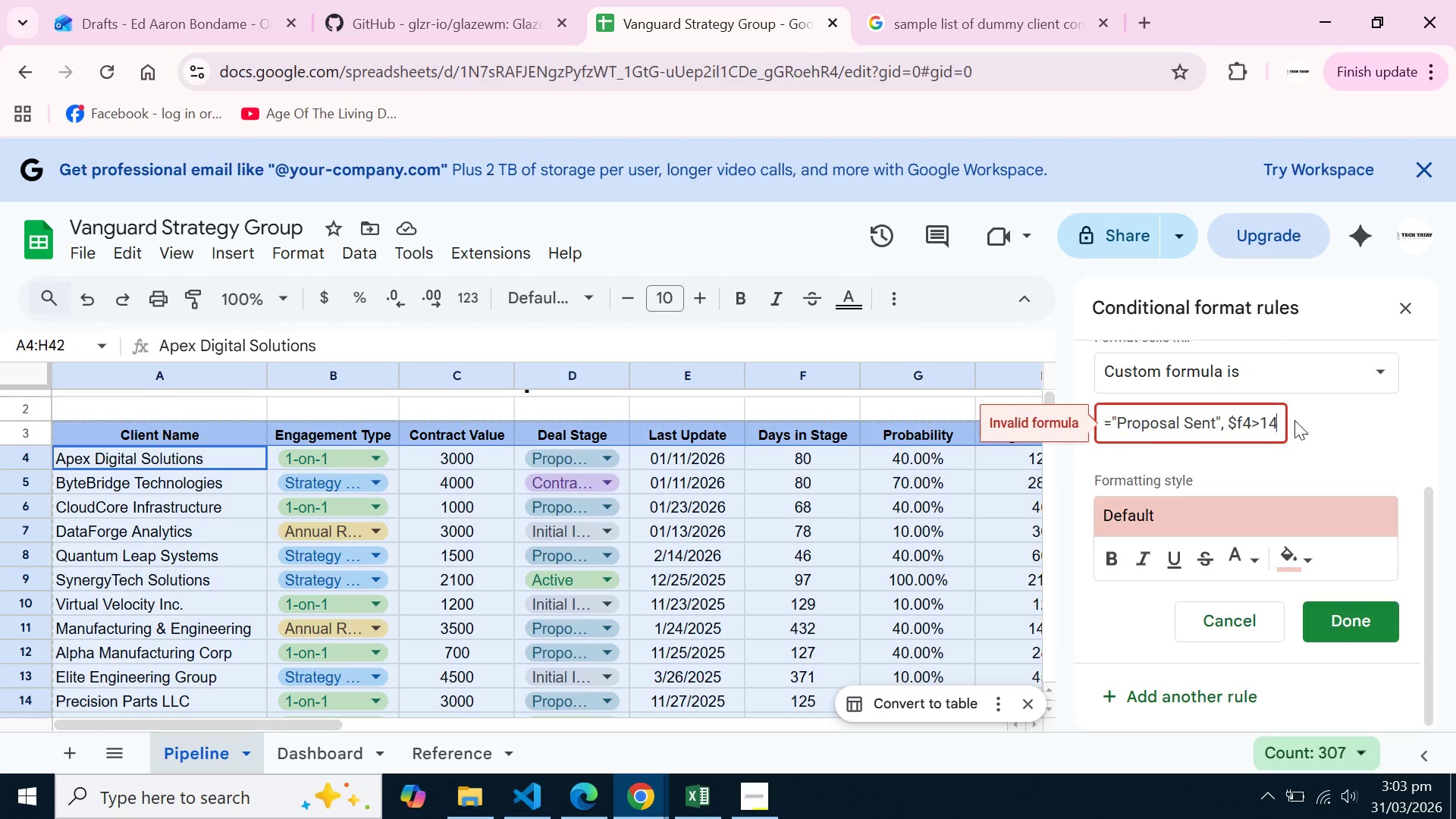 
left_click([1276, 420])
 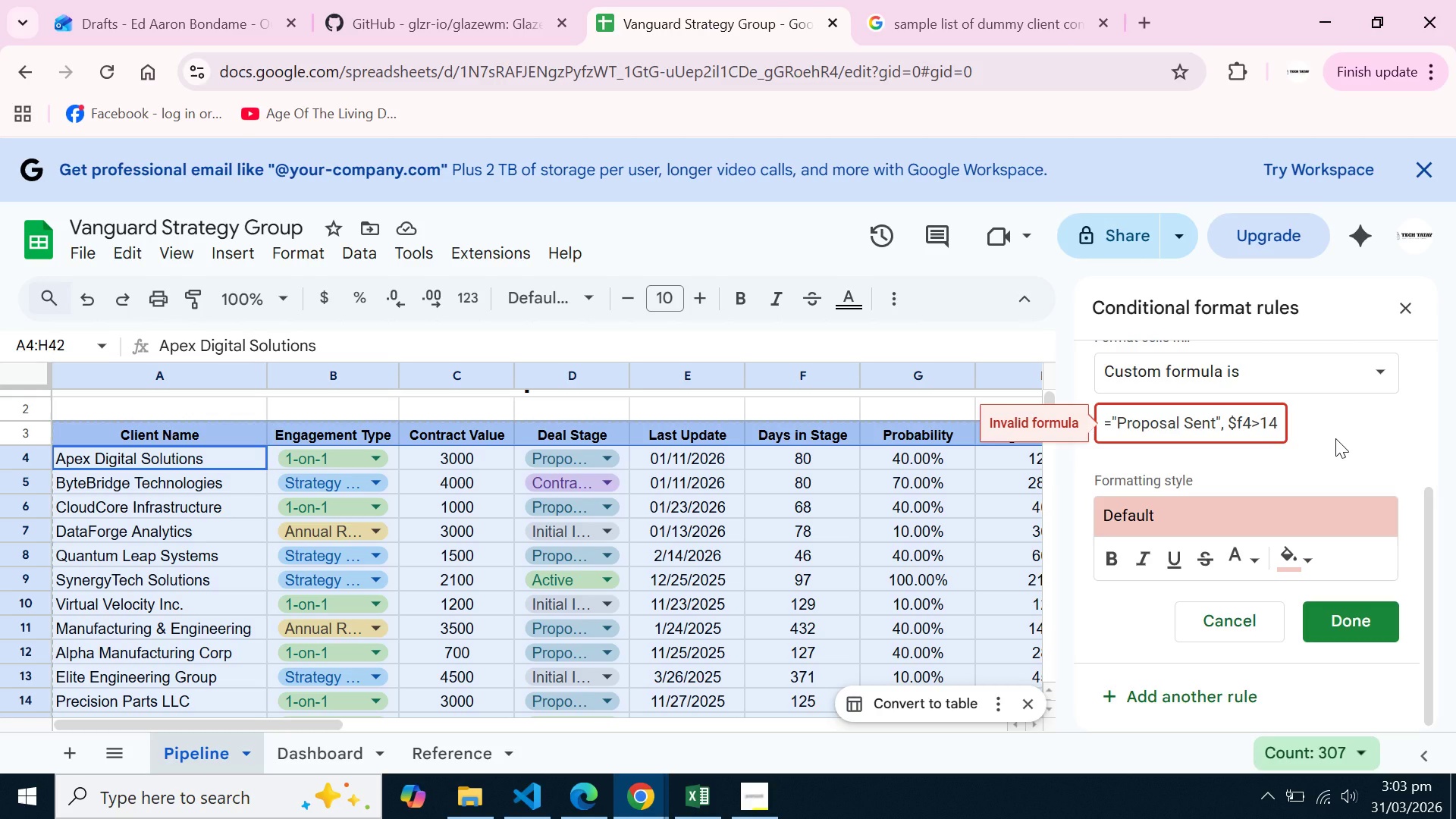 
key(Shift+0)
 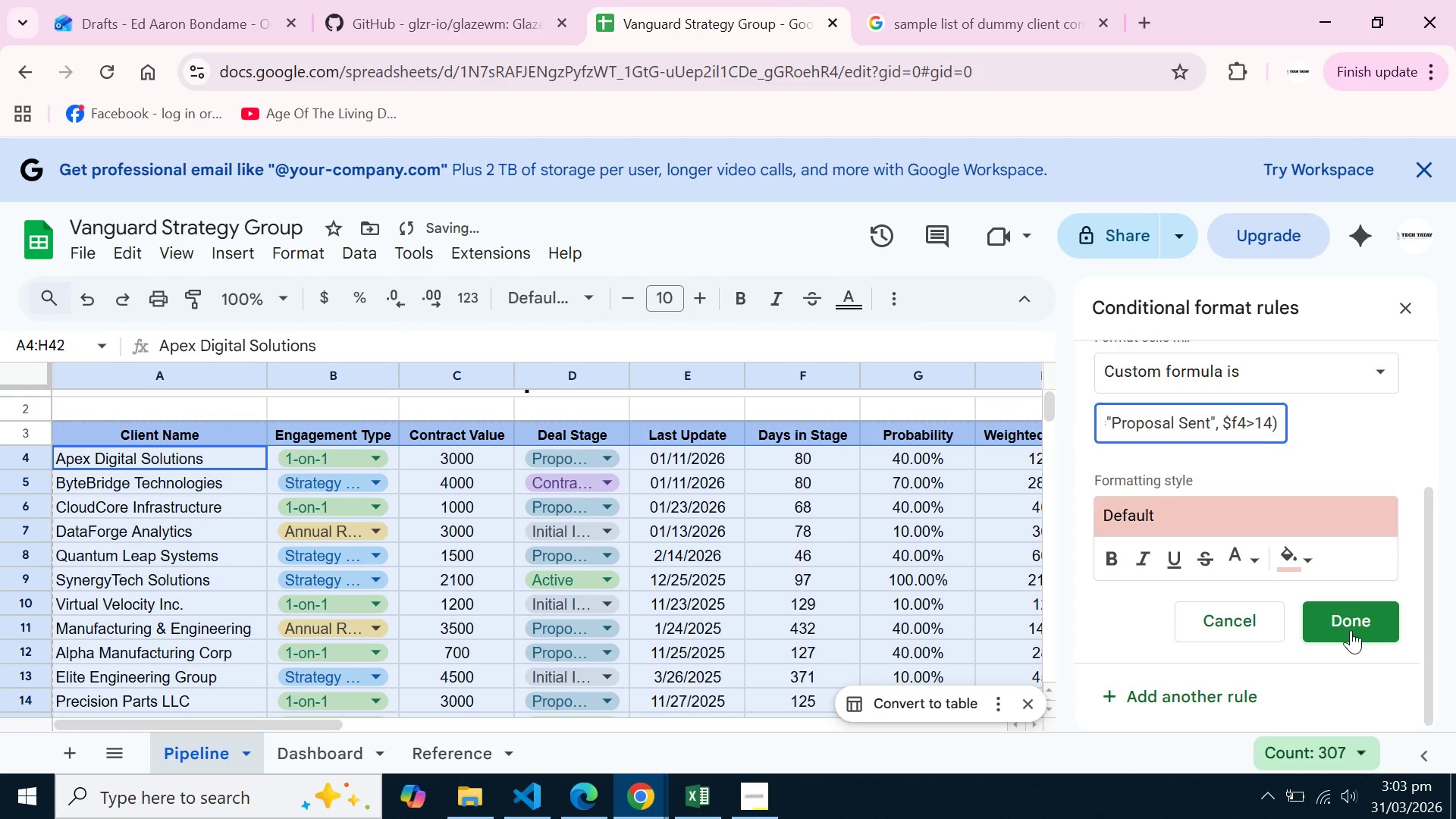 
left_click([1351, 630])
 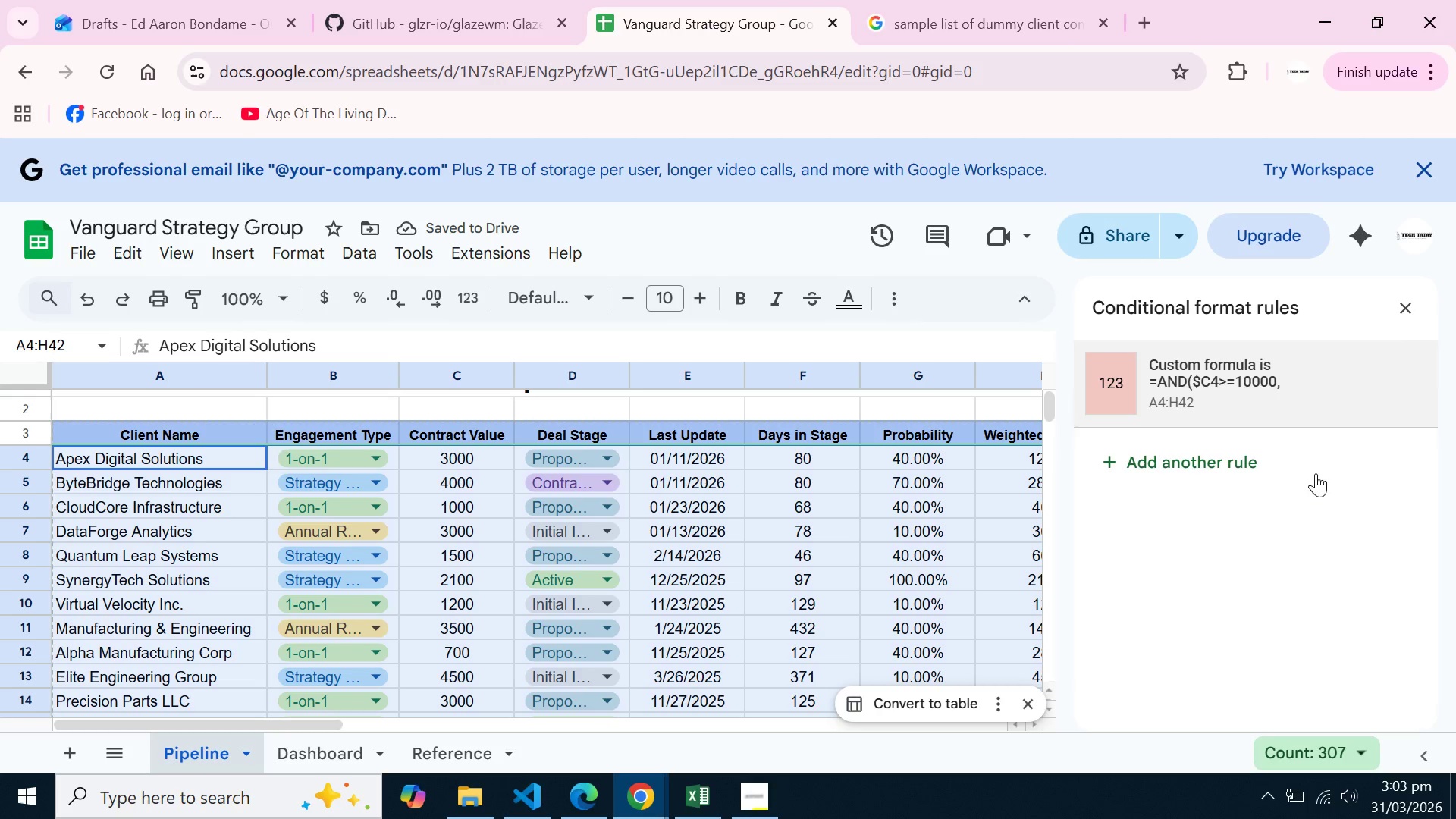 
scroll: coordinate [1327, 526], scroll_direction: down, amount: 3.0
 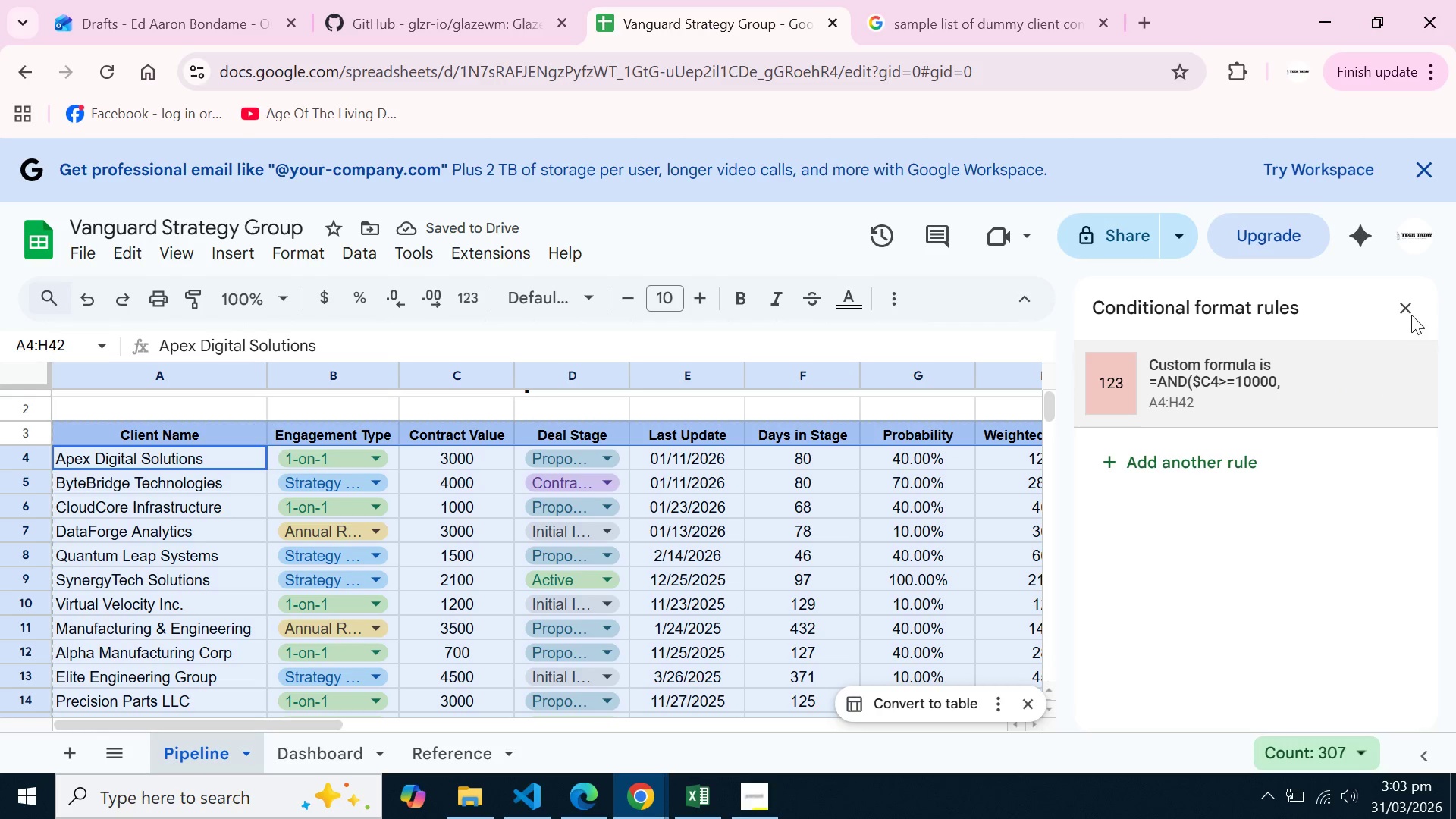 
left_click([1410, 312])
 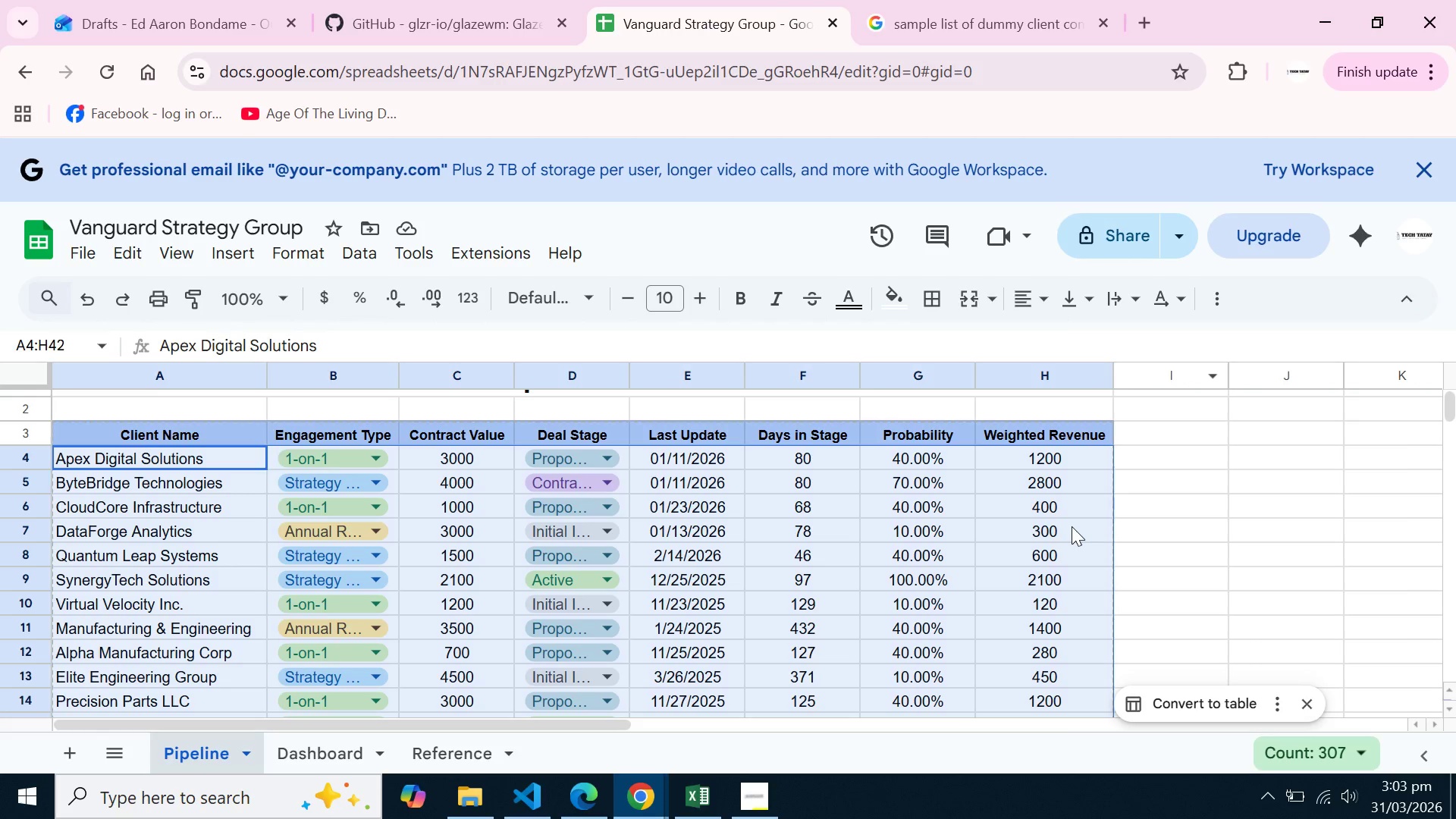 
left_click([1072, 526])
 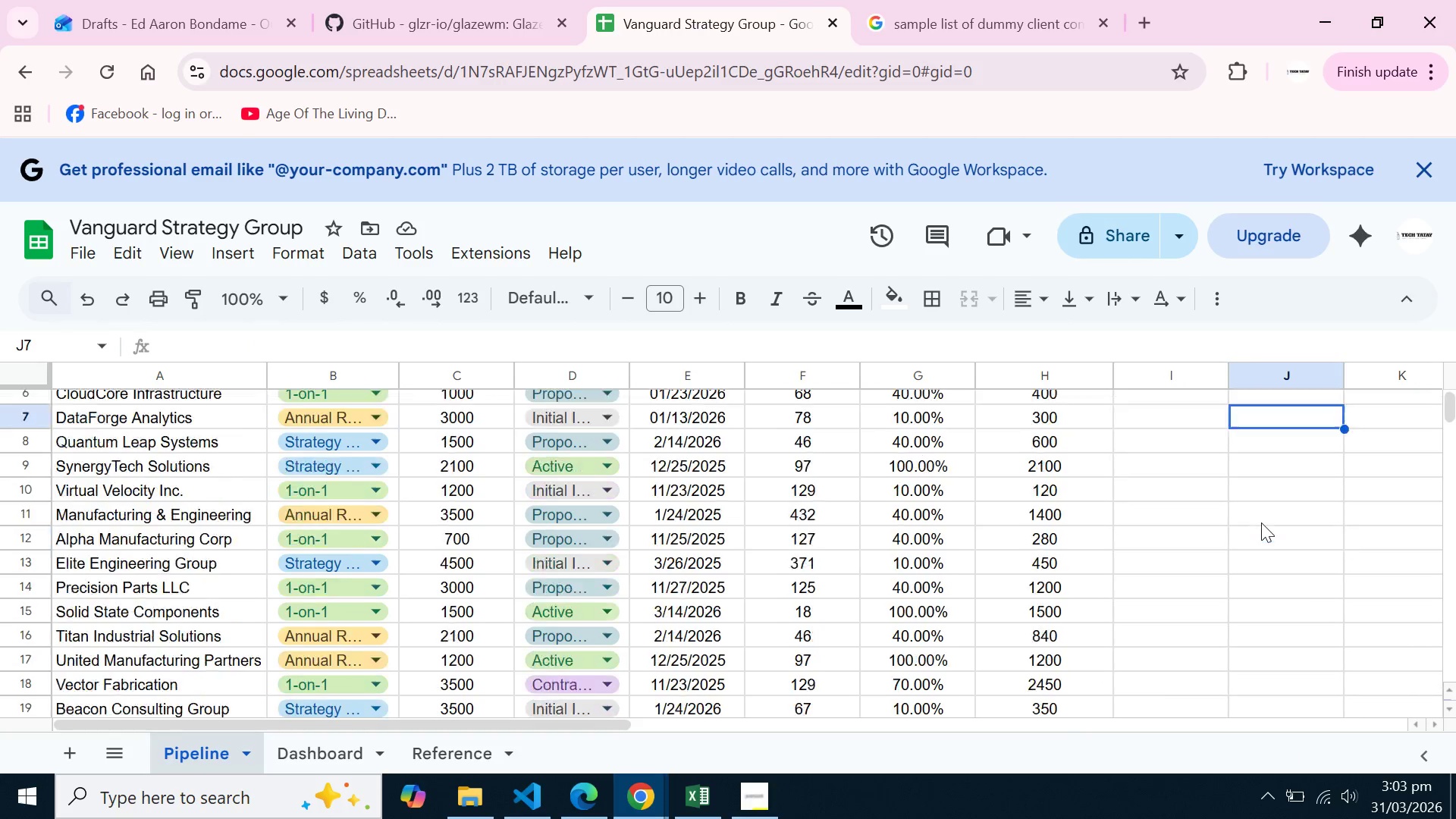 
scroll: coordinate [1249, 522], scroll_direction: up, amount: 2.0
 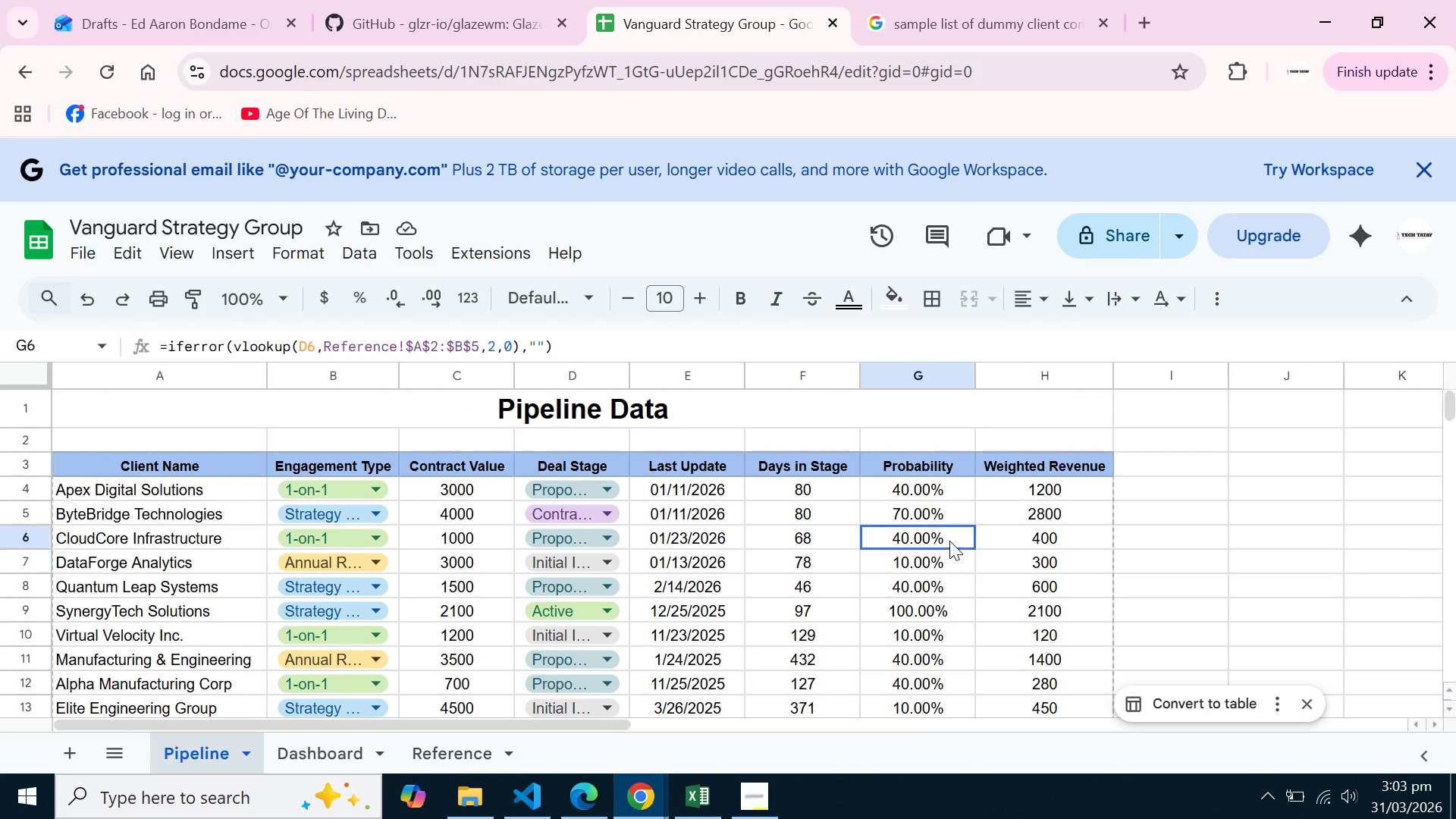 
left_click([949, 541])
 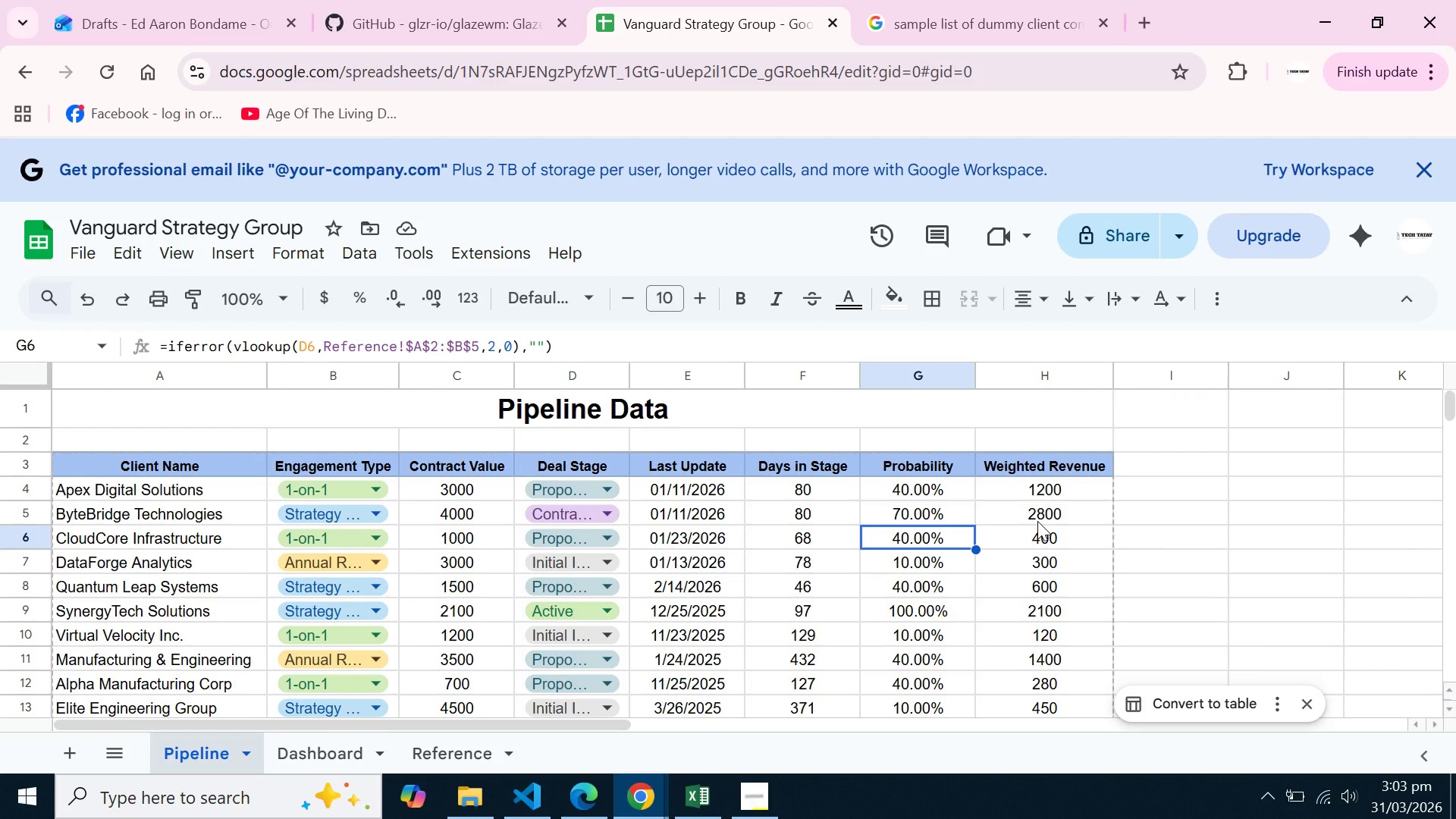 
scroll: coordinate [1037, 521], scroll_direction: up, amount: 1.0
 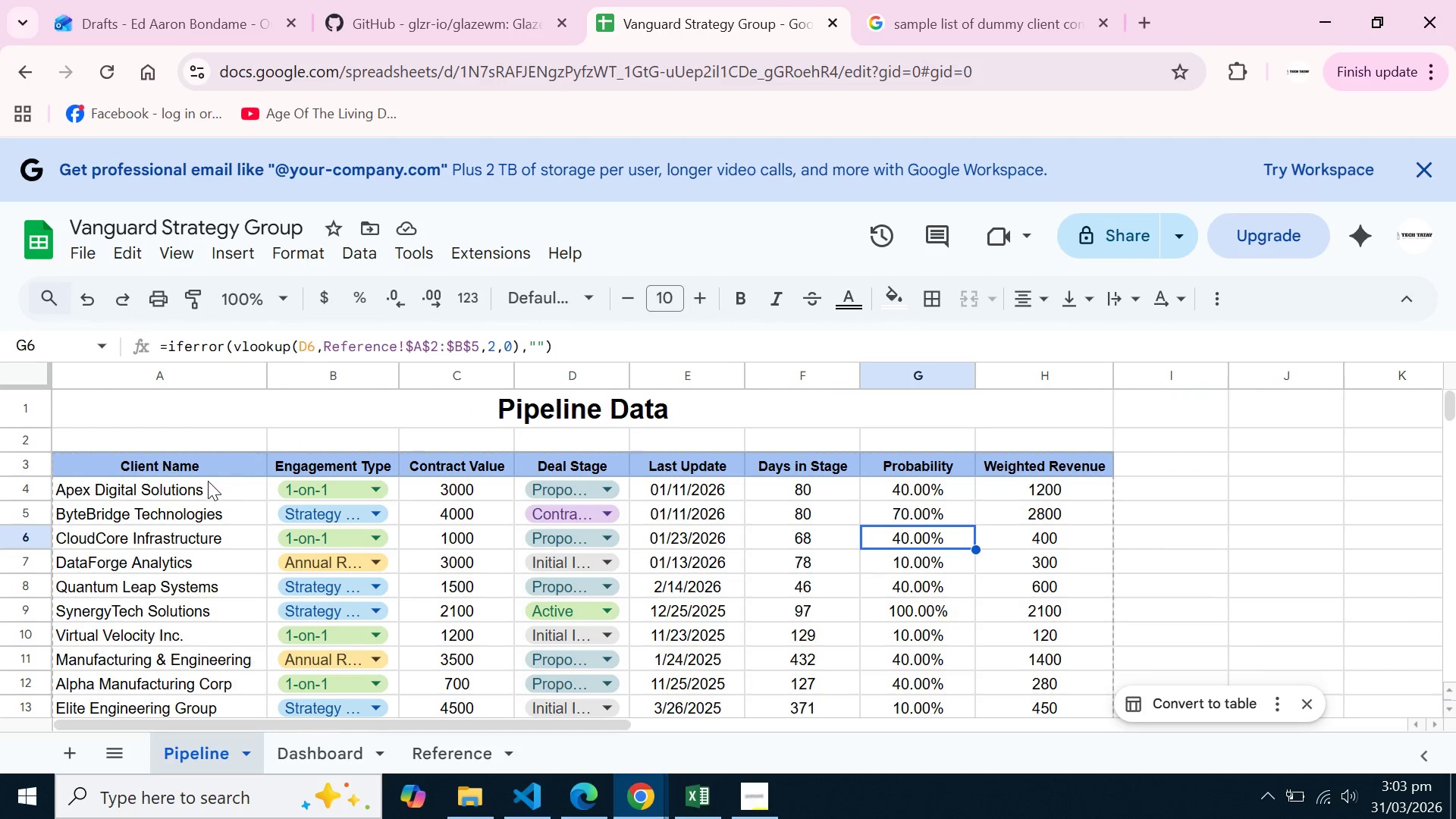 
left_click_drag(start_coordinate=[192, 485], to_coordinate=[902, 529])
 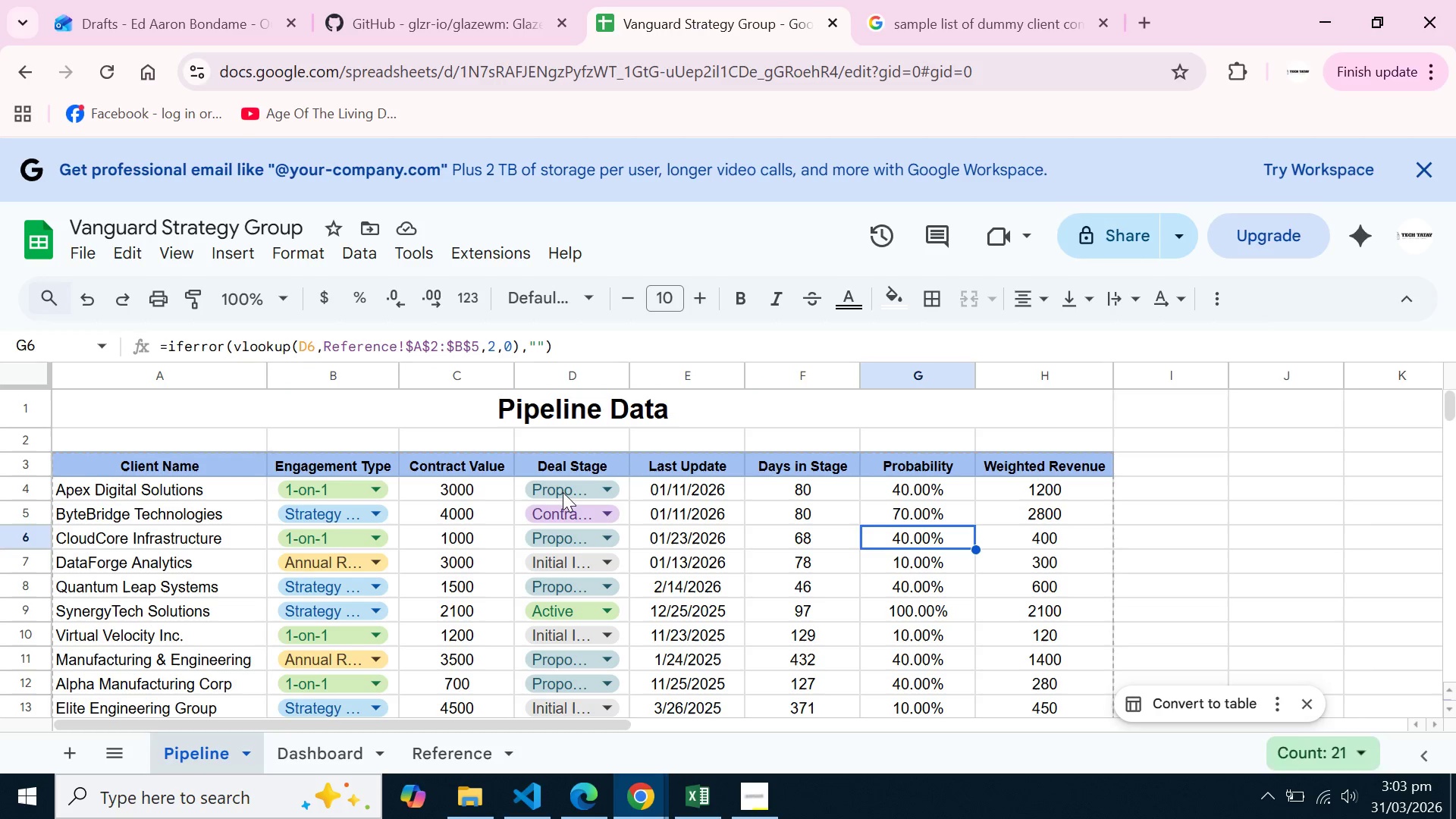 
left_click([902, 529])
 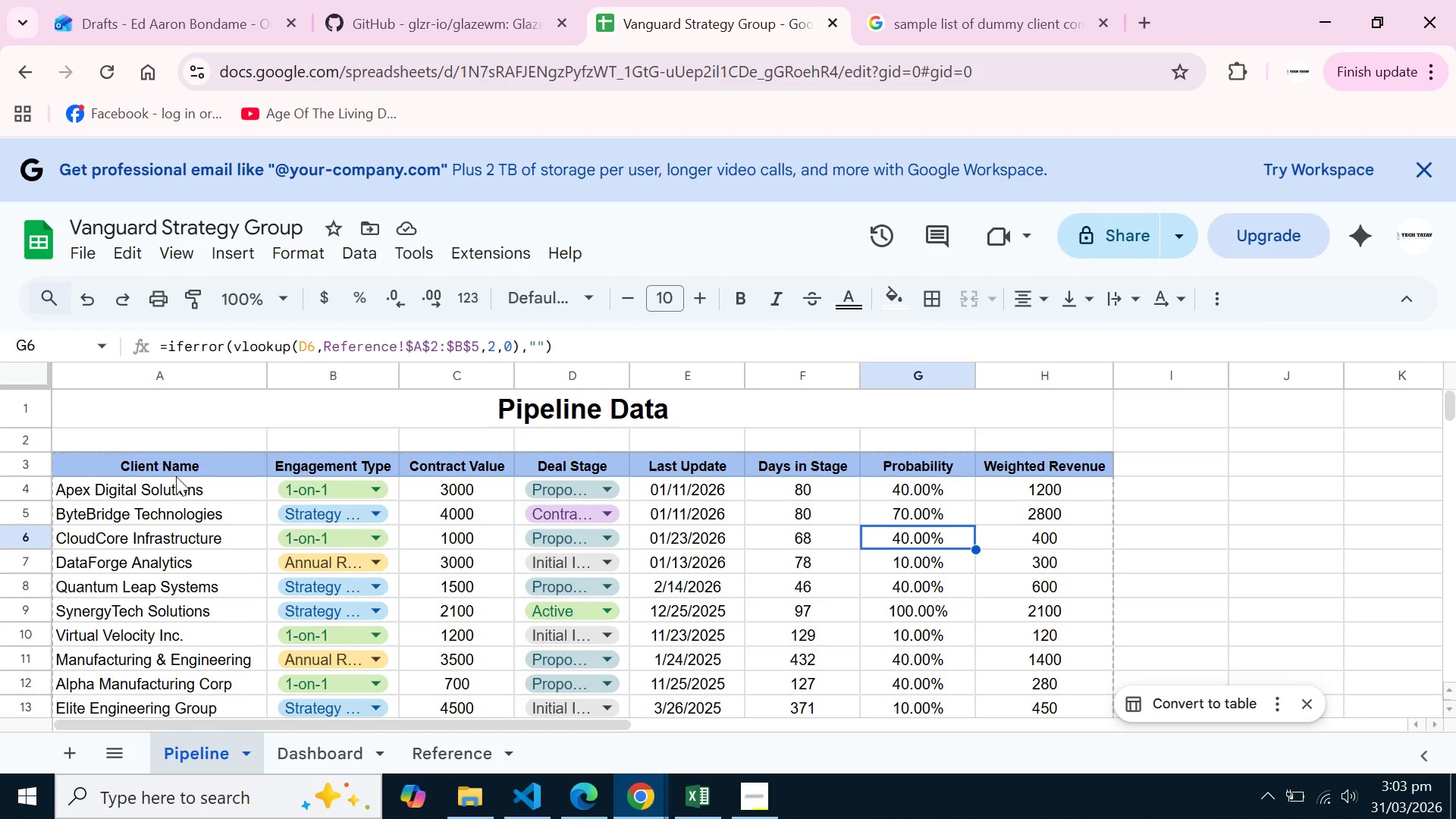 
left_click_drag(start_coordinate=[168, 480], to_coordinate=[1034, 582])
 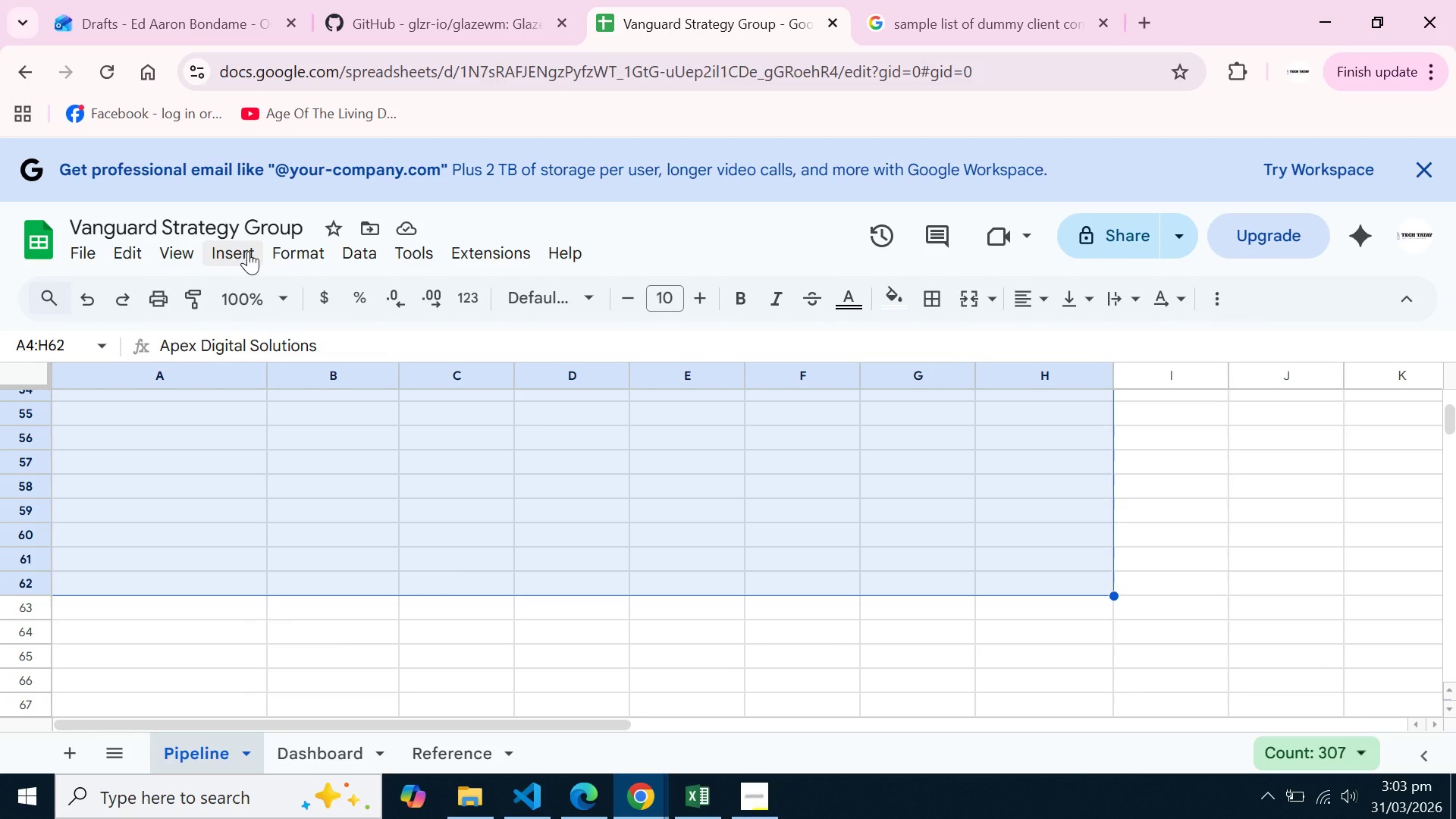 
left_click([272, 249])
 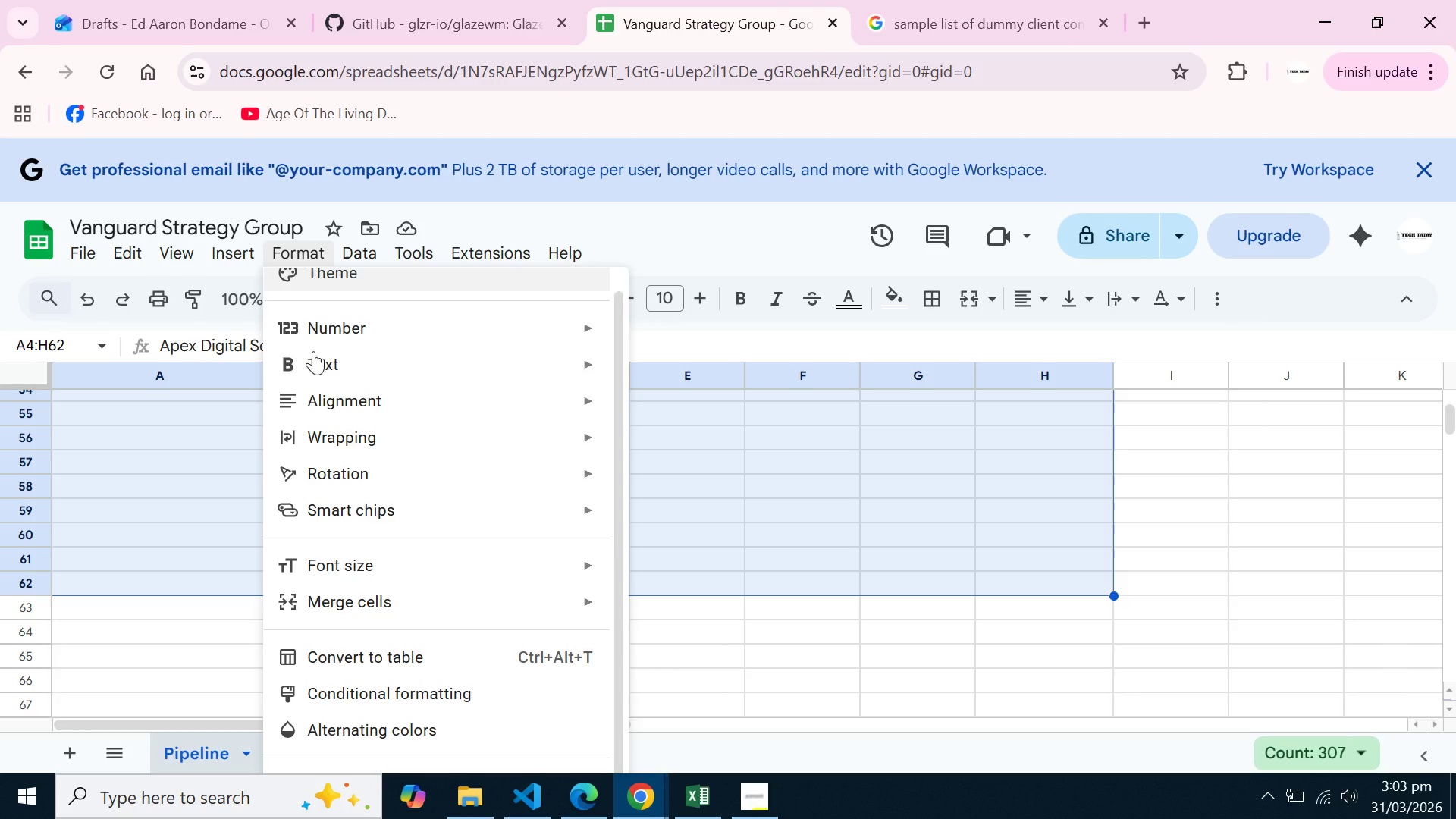 
scroll: coordinate [347, 502], scroll_direction: down, amount: 1.0
 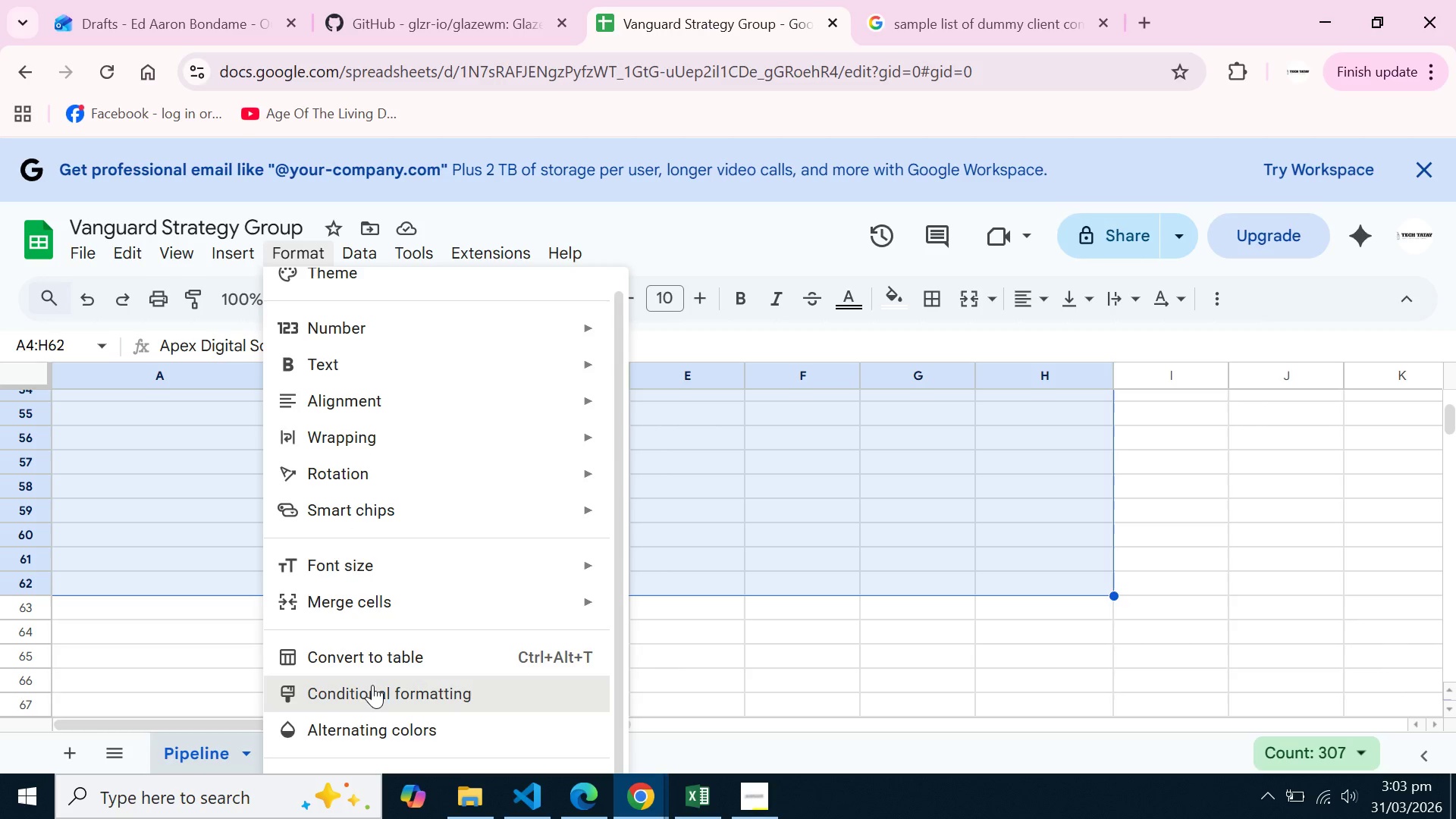 
left_click([372, 685])
 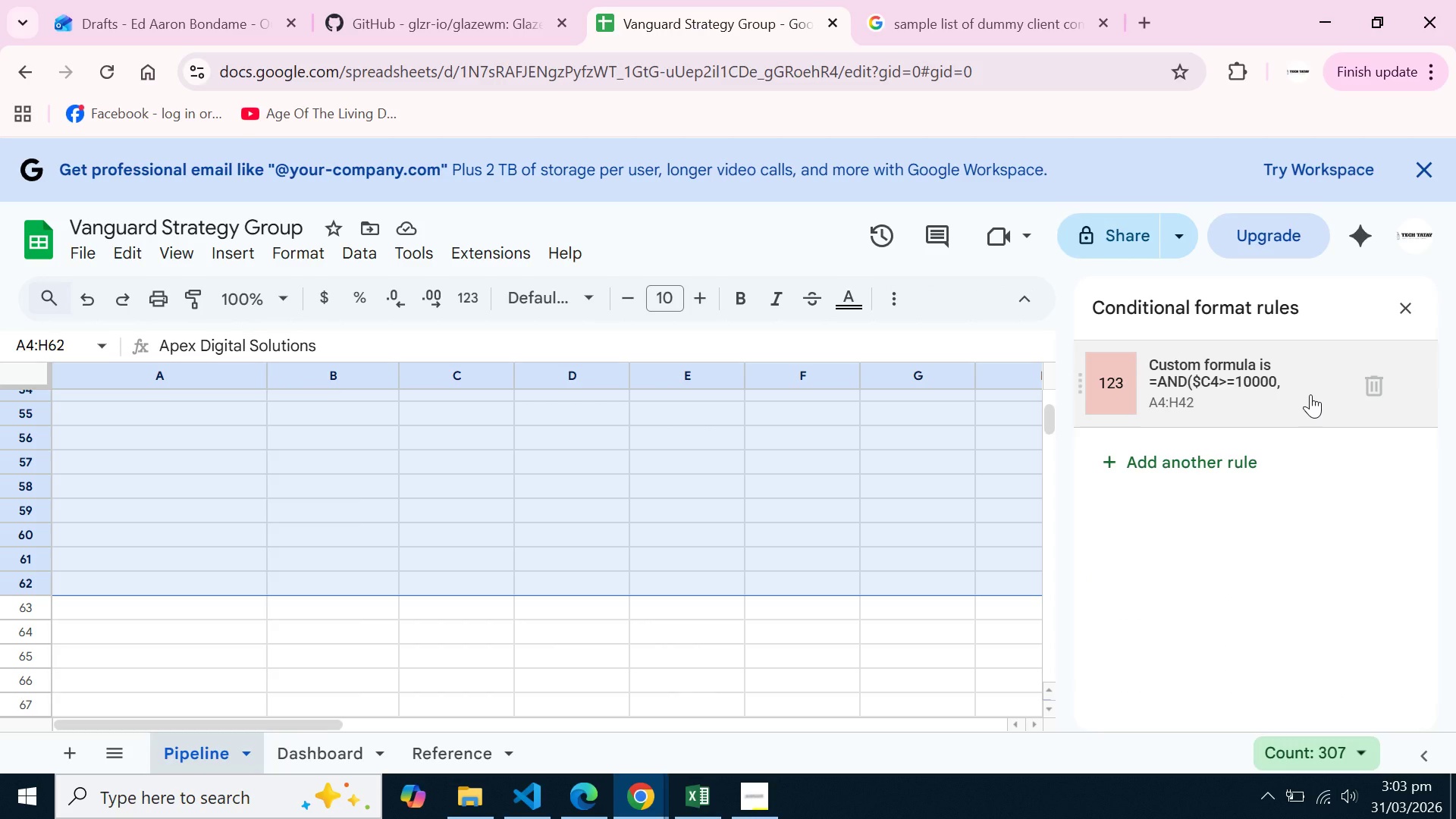 
wait(13.66)
 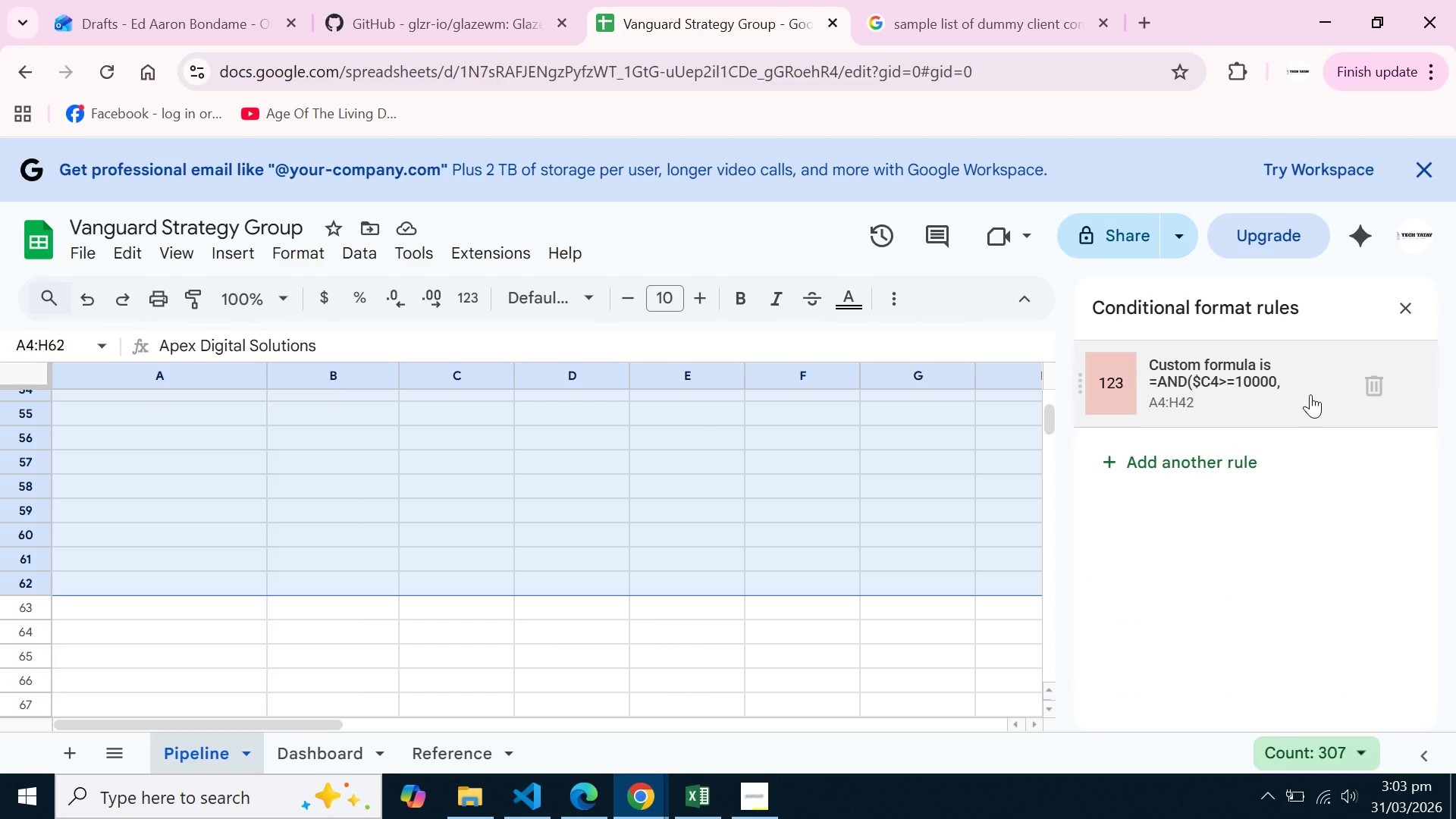 
left_click([815, 496])
 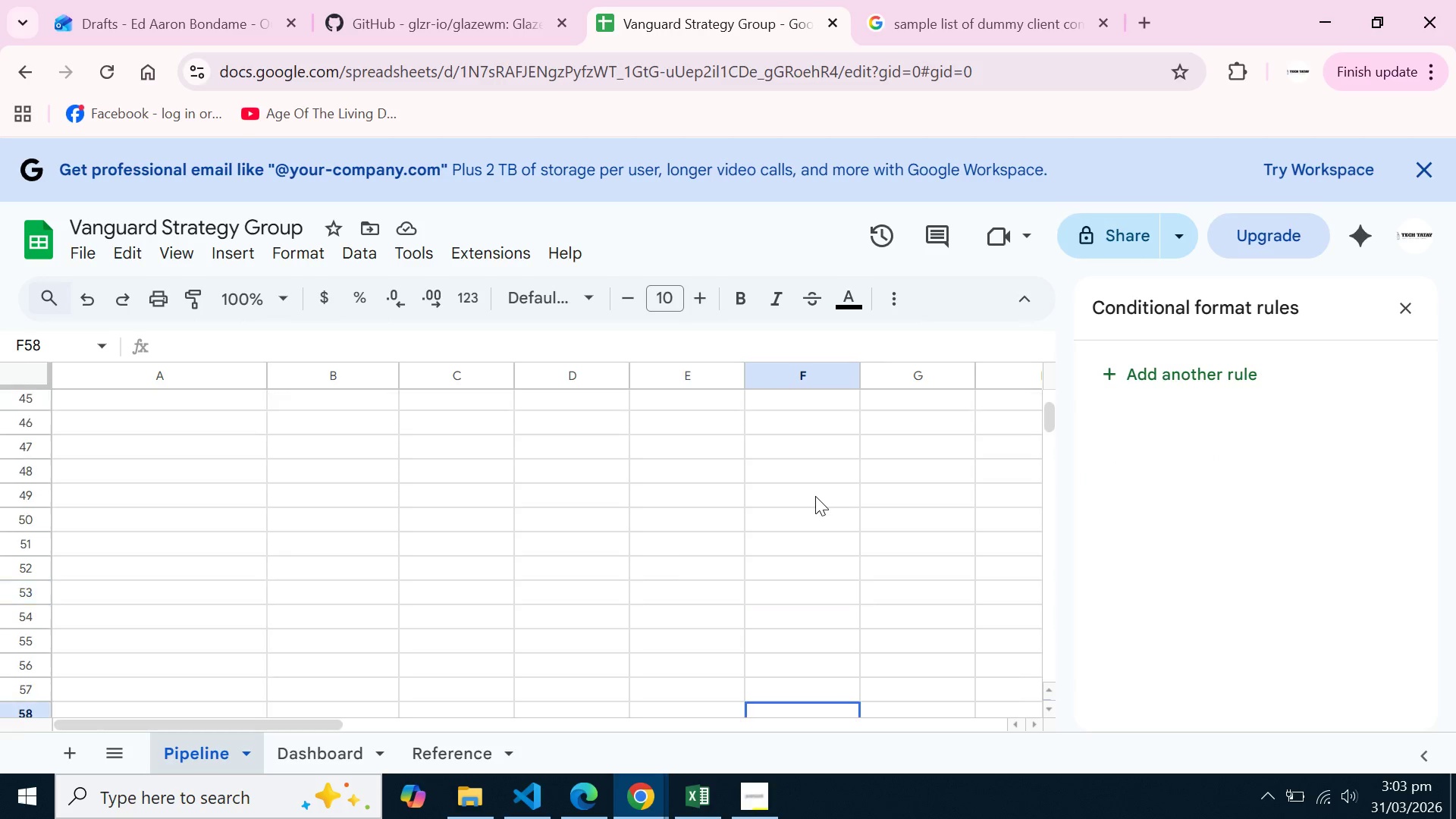 
scroll: coordinate [815, 496], scroll_direction: up, amount: 12.0
 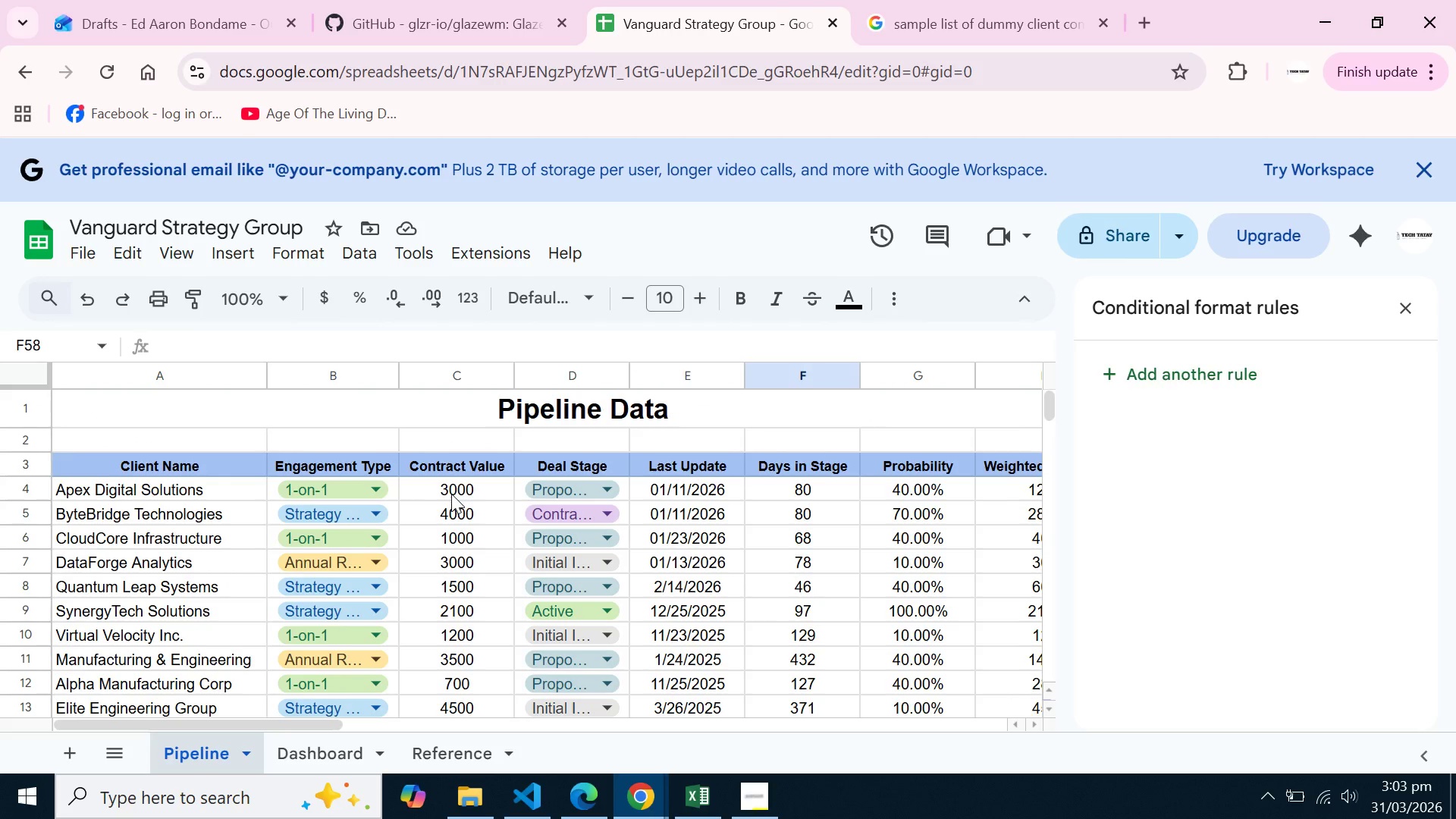 
left_click([451, 494])
 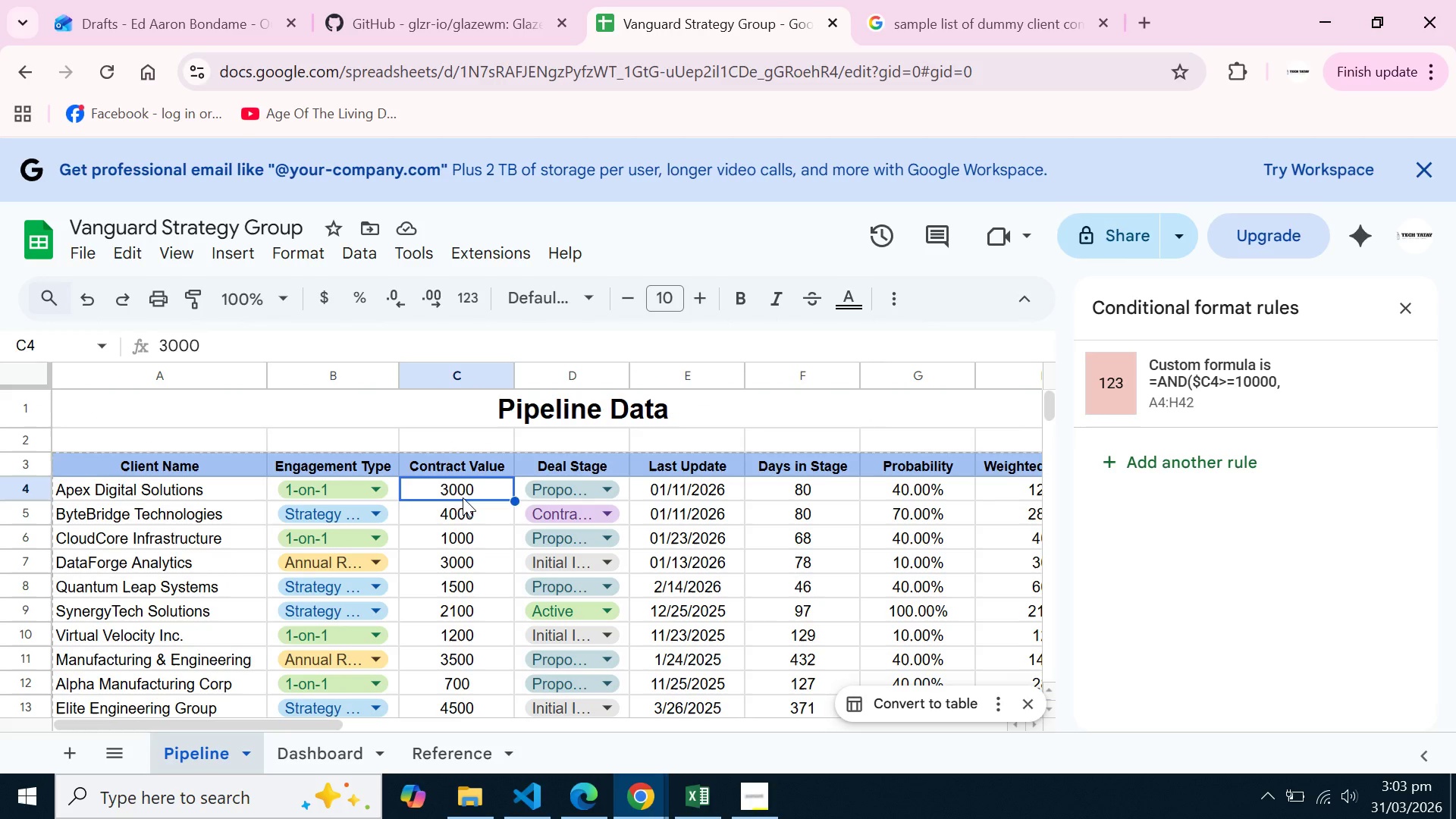 
type(10000)
key(Backspace)
key(Backspace)
key(Backspace)
key(Backspace)
type(10000)
key(Backspace)
 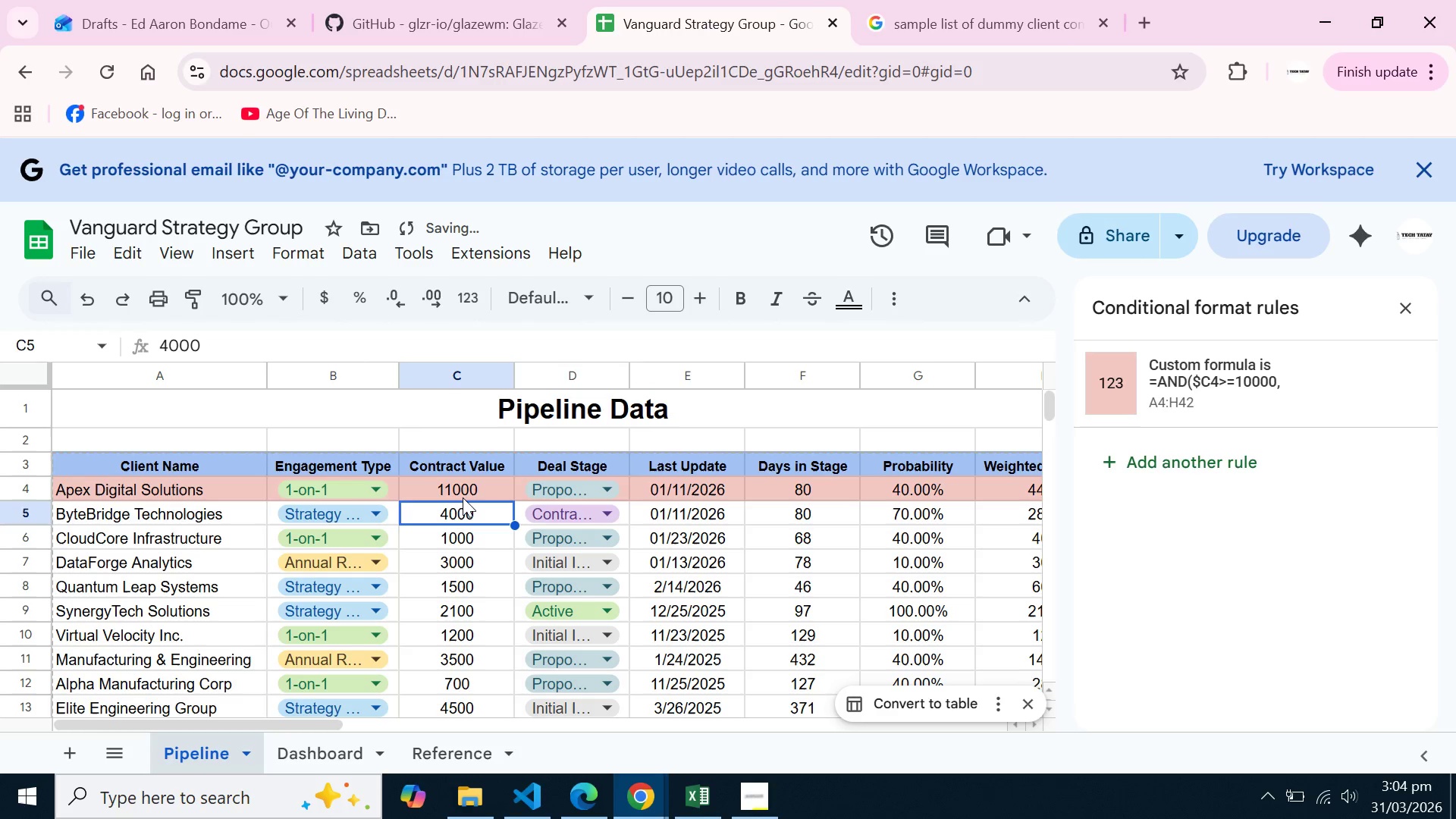 
key(Enter)
 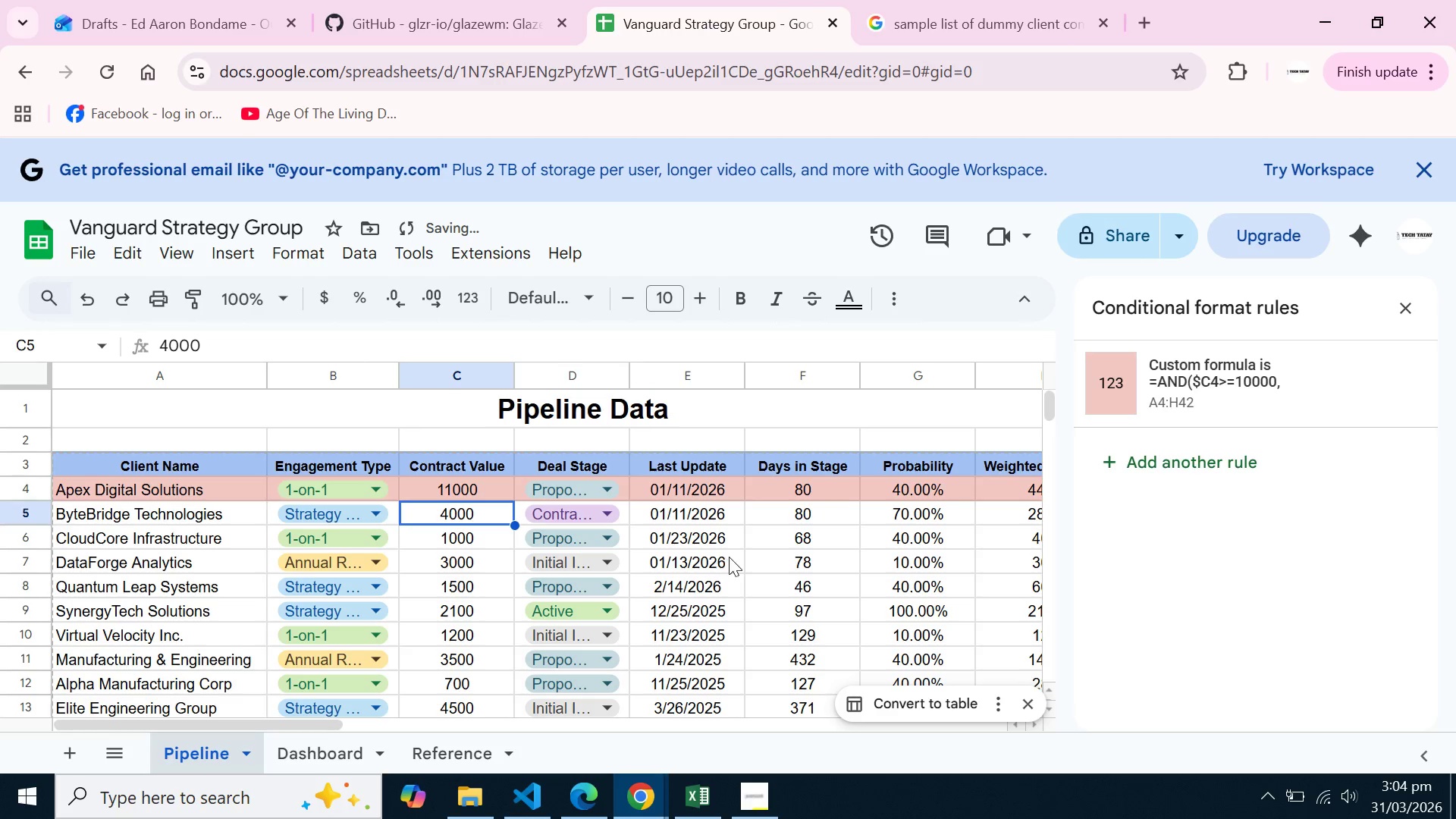 
left_click([729, 557])
 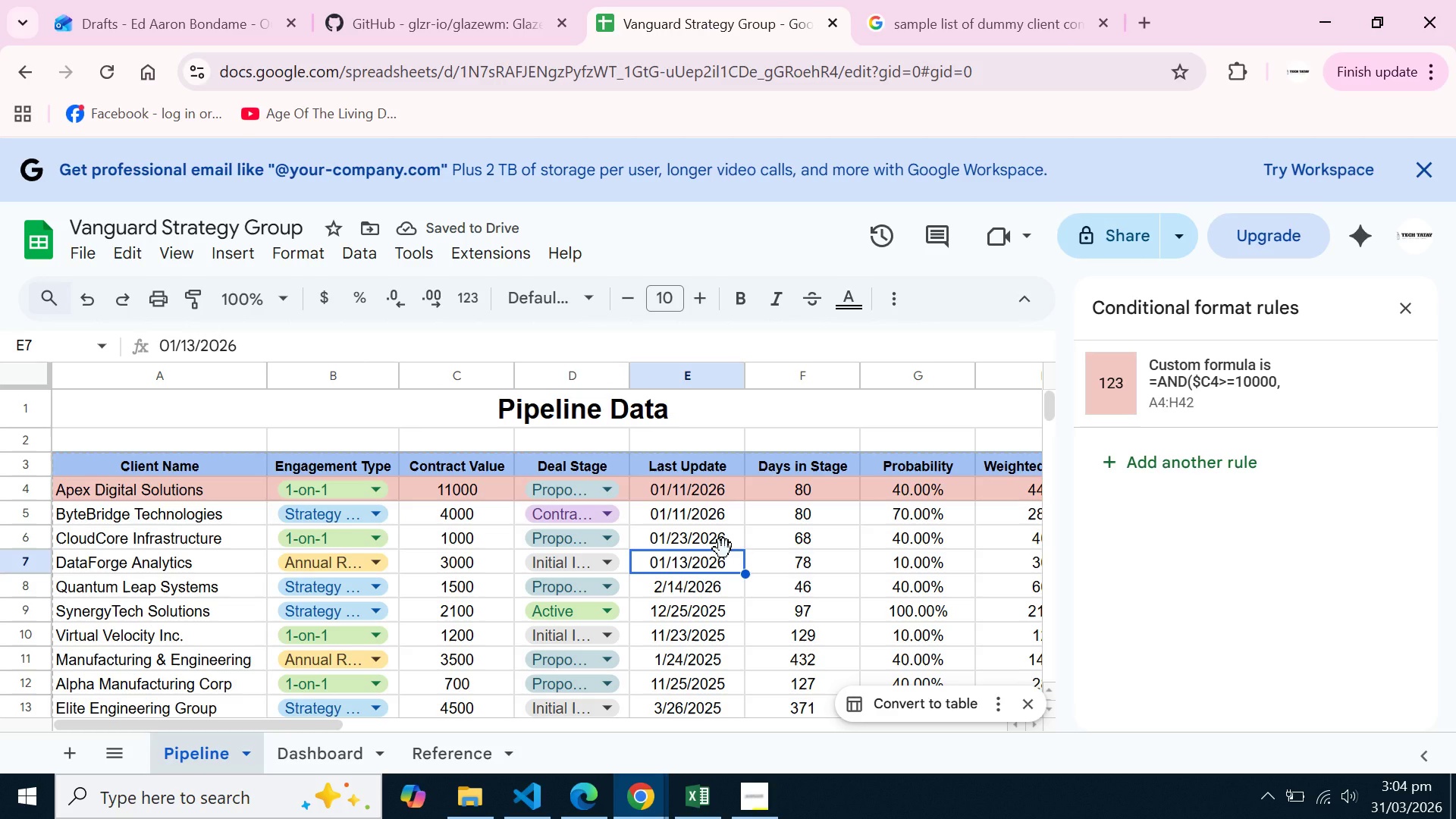 
scroll: coordinate [723, 549], scroll_direction: down, amount: 3.0
 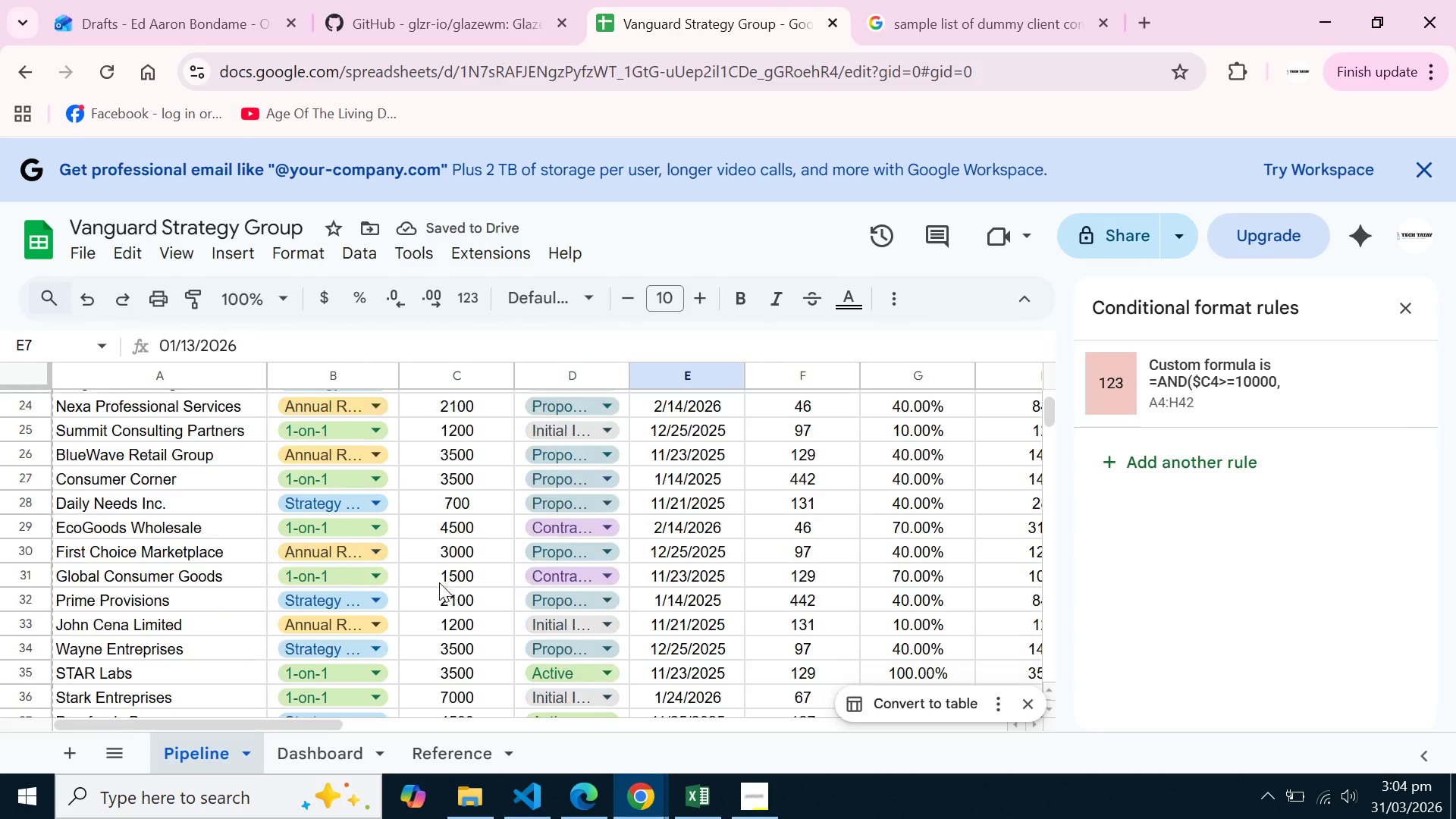 
left_click([439, 582])
 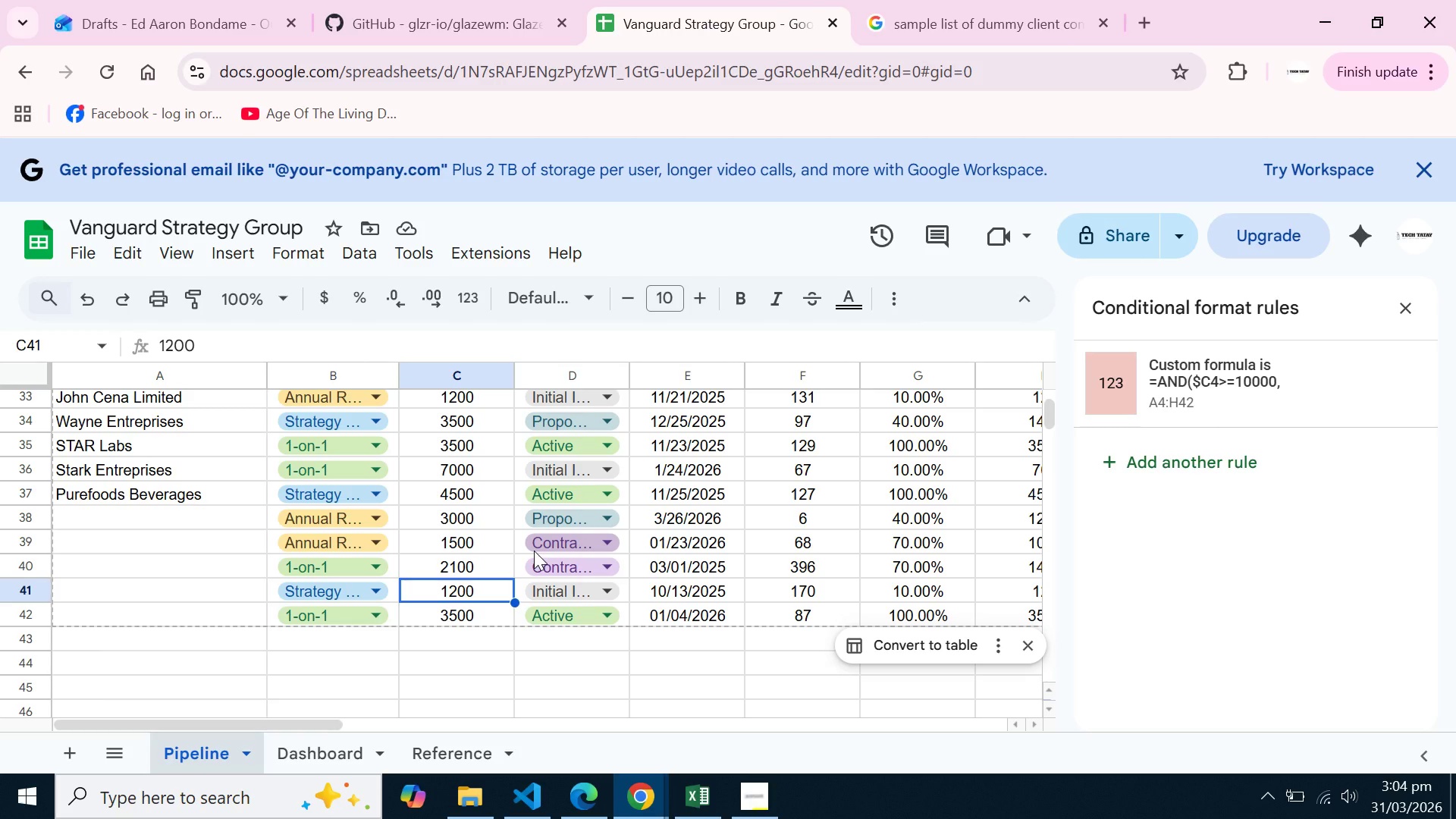 
scroll: coordinate [439, 582], scroll_direction: down, amount: 4.0
 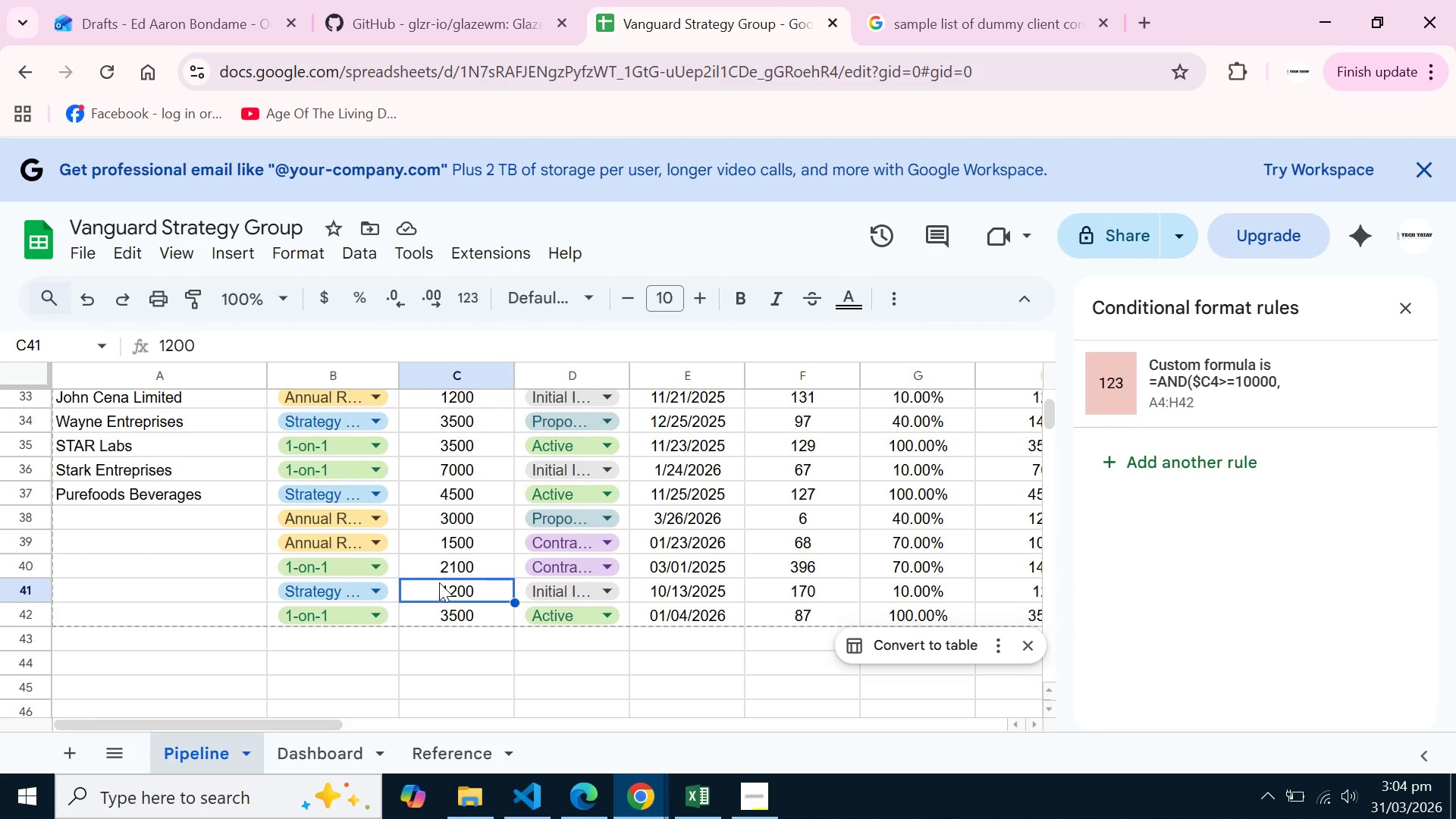 
type(12000)
 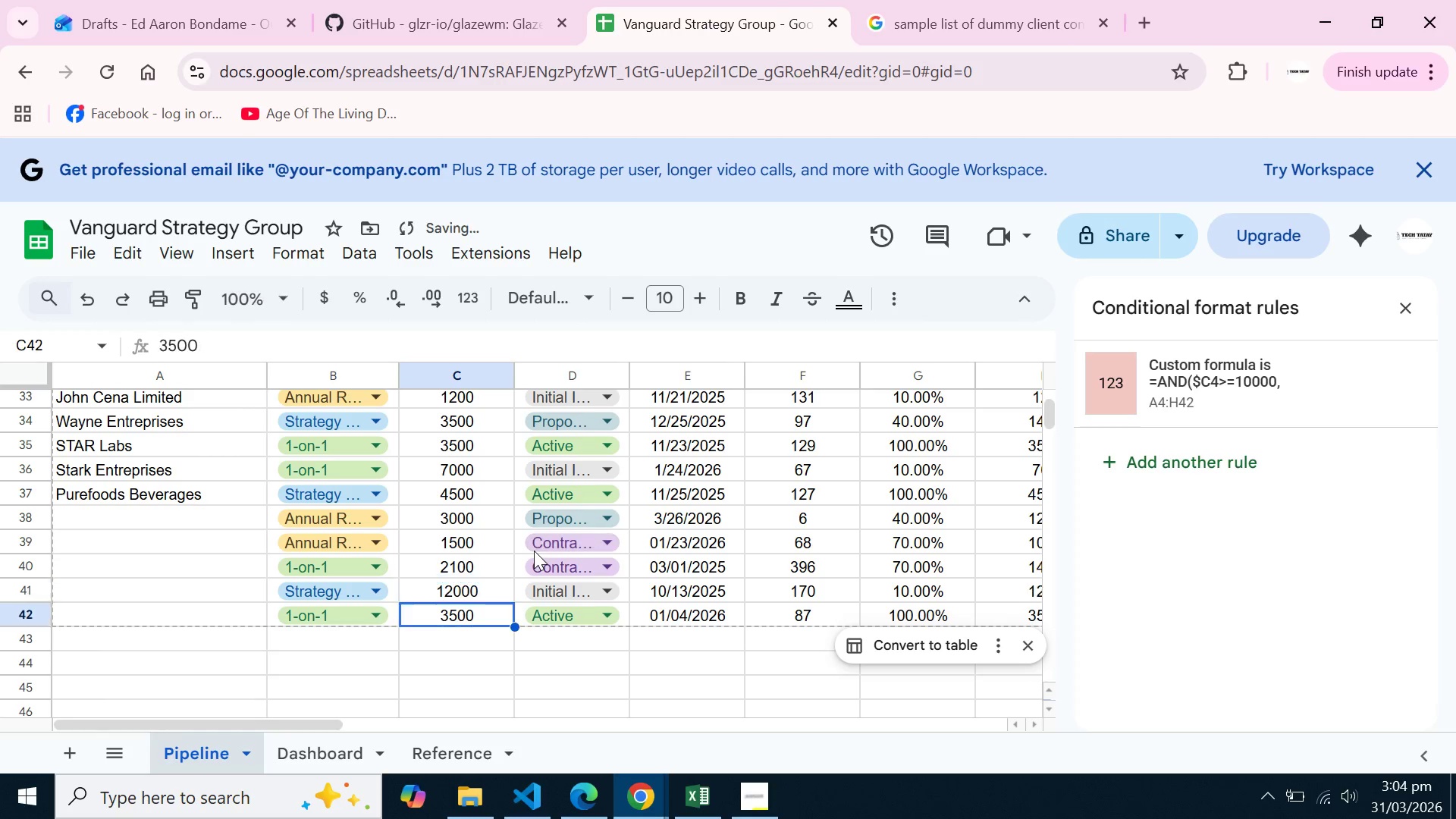 
key(Enter)
 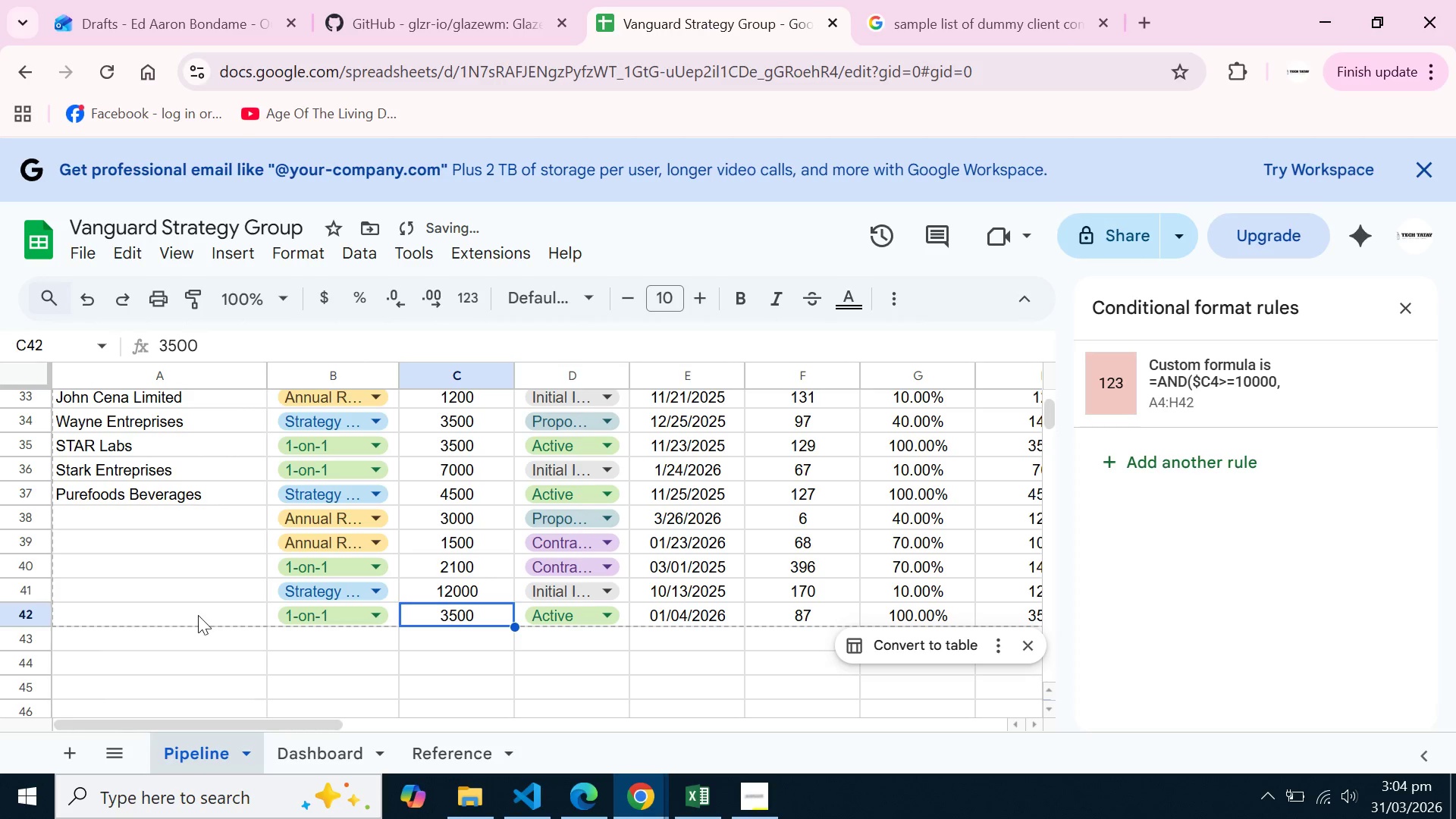 
left_click([187, 595])
 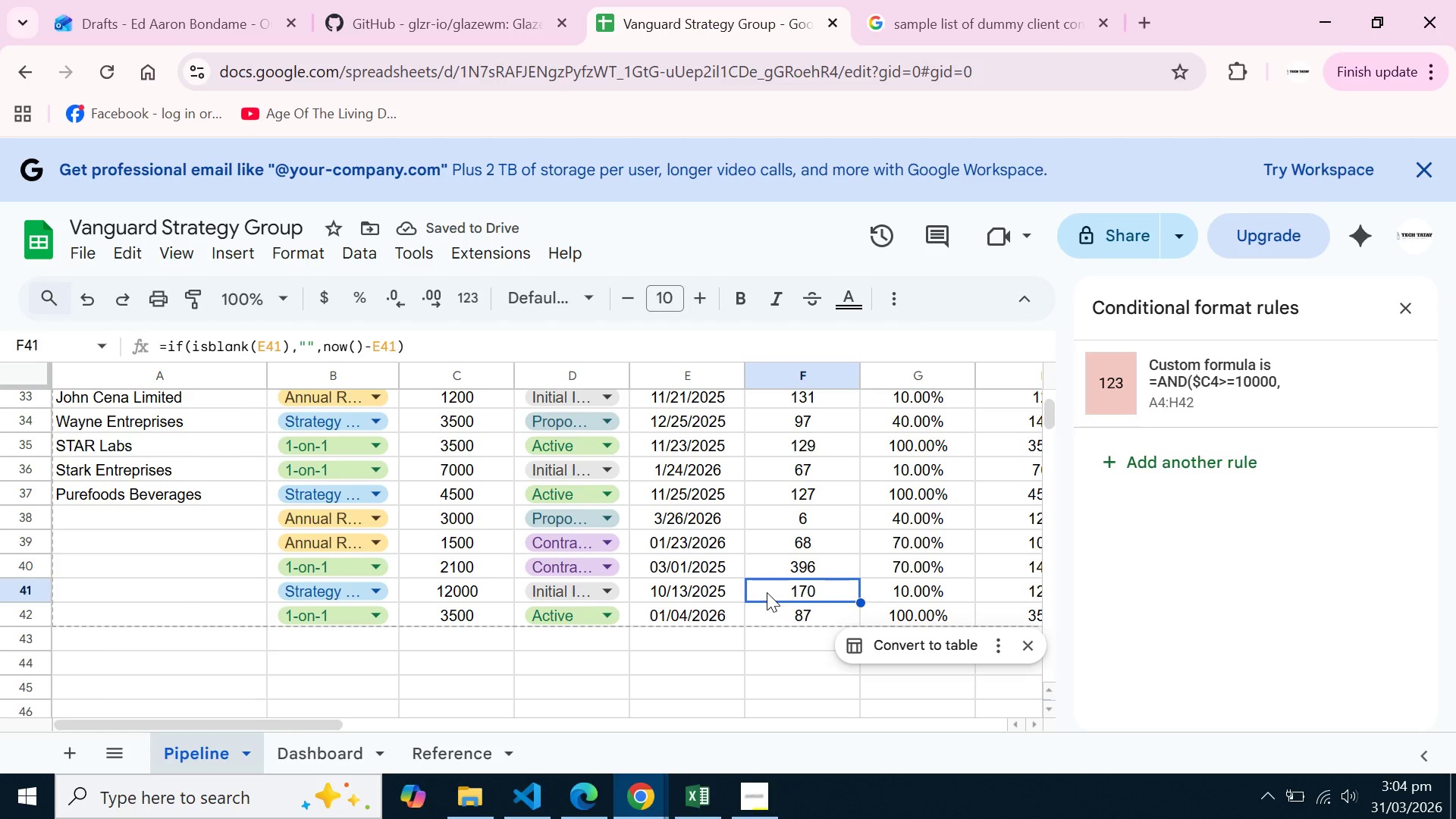 
double_click([640, 593])
 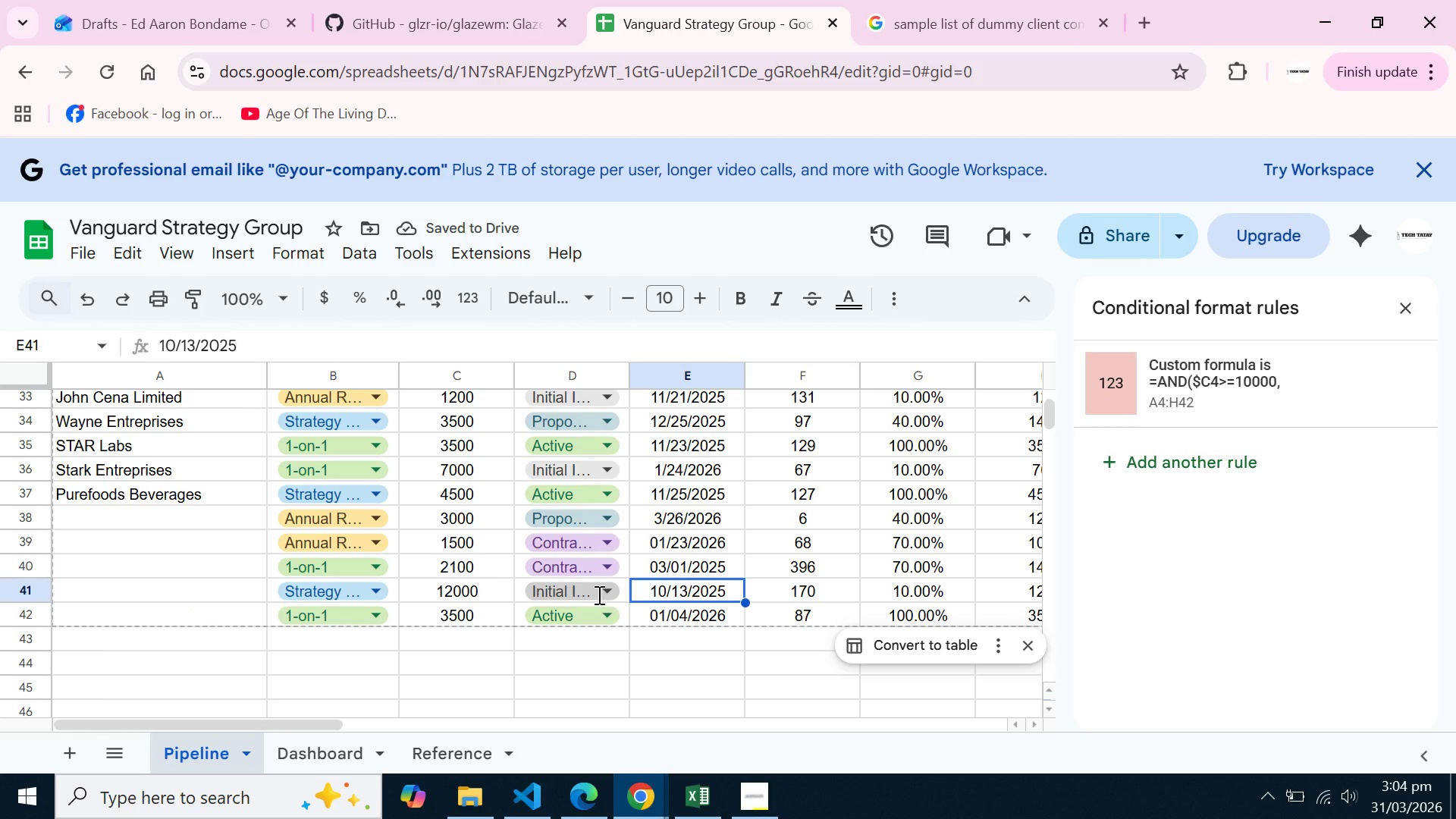 
left_click([598, 595])
 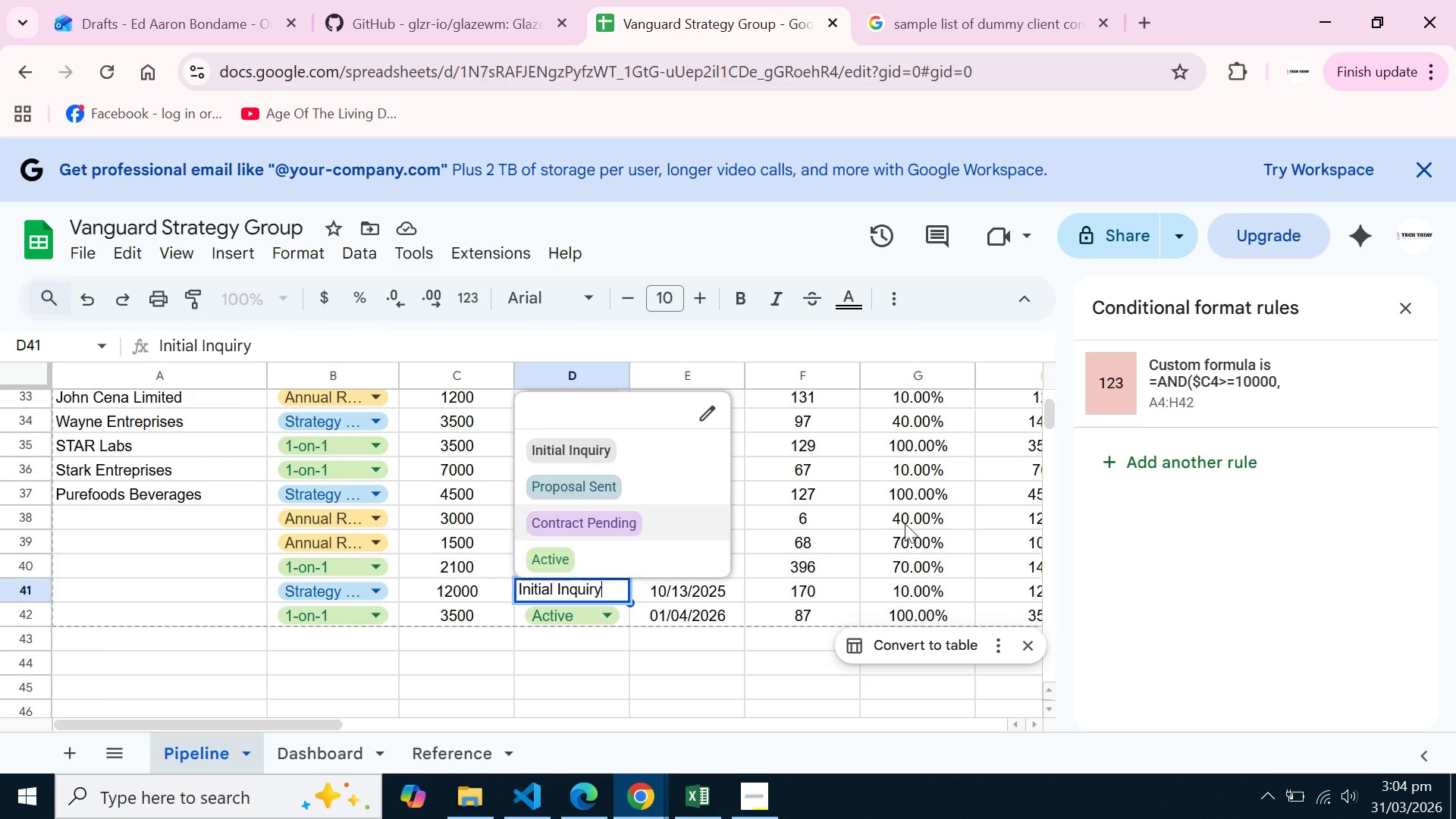 
left_click([905, 524])
 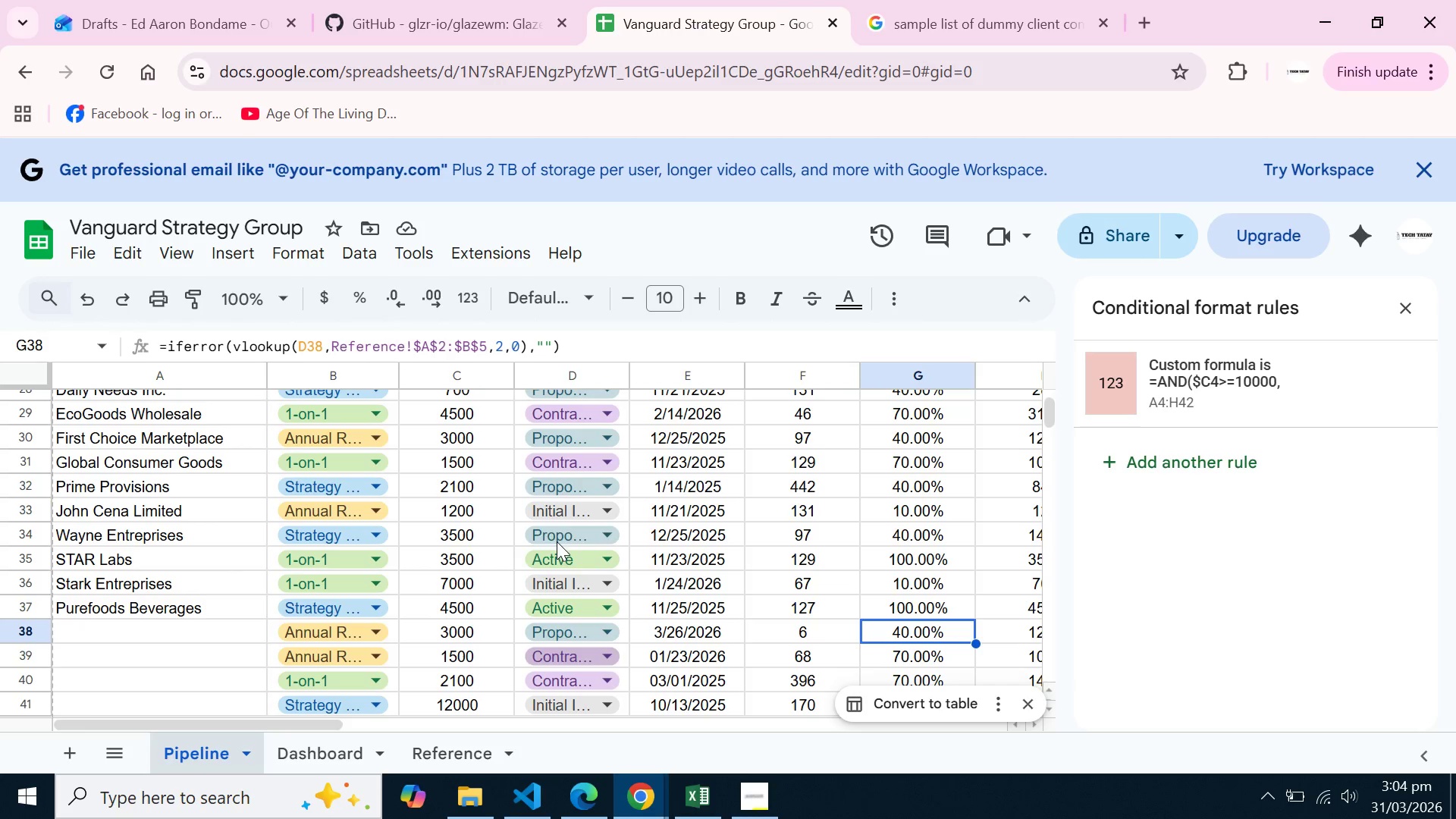 
scroll: coordinate [557, 542], scroll_direction: up, amount: 1.0
 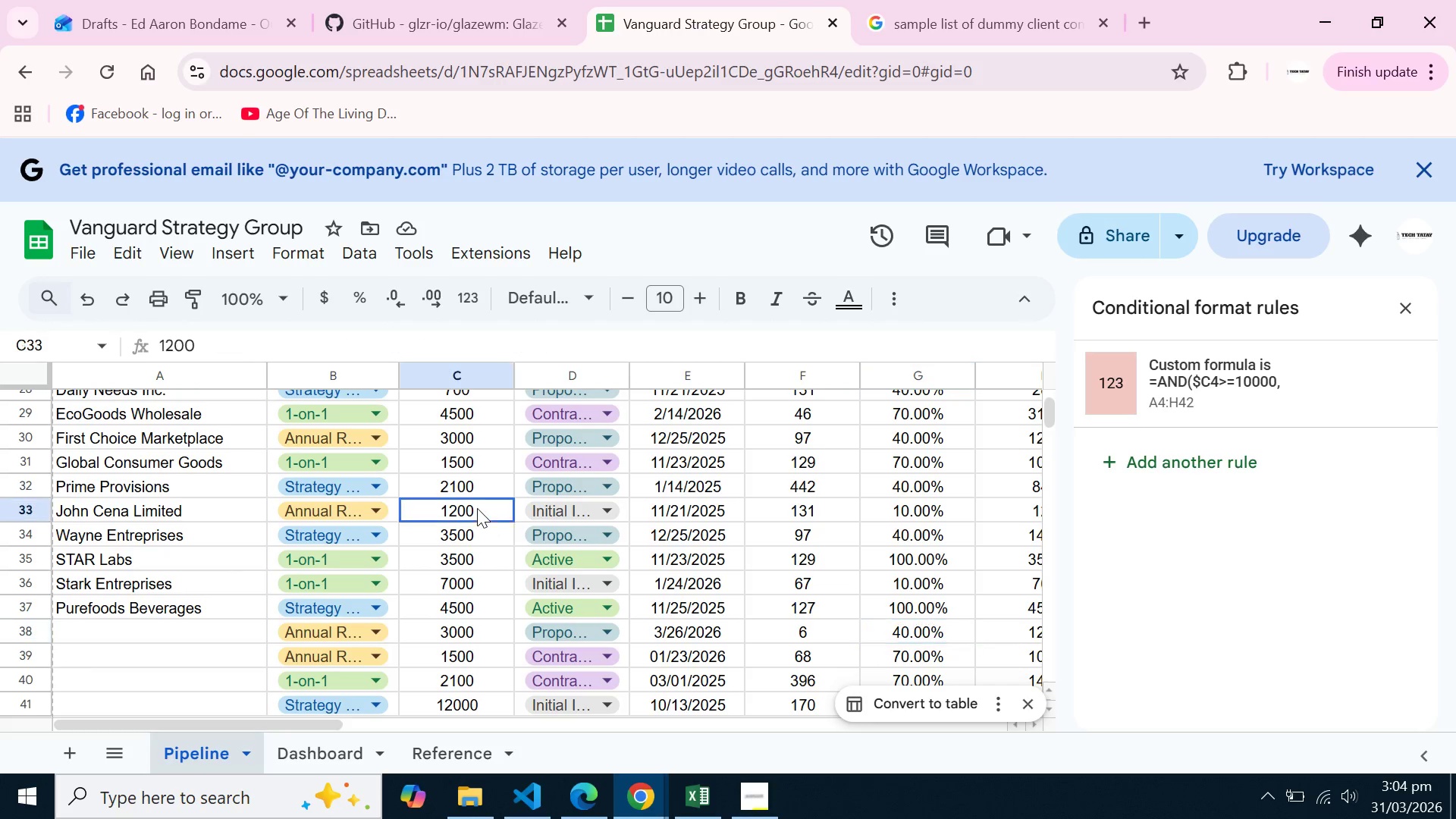 
left_click([477, 508])
 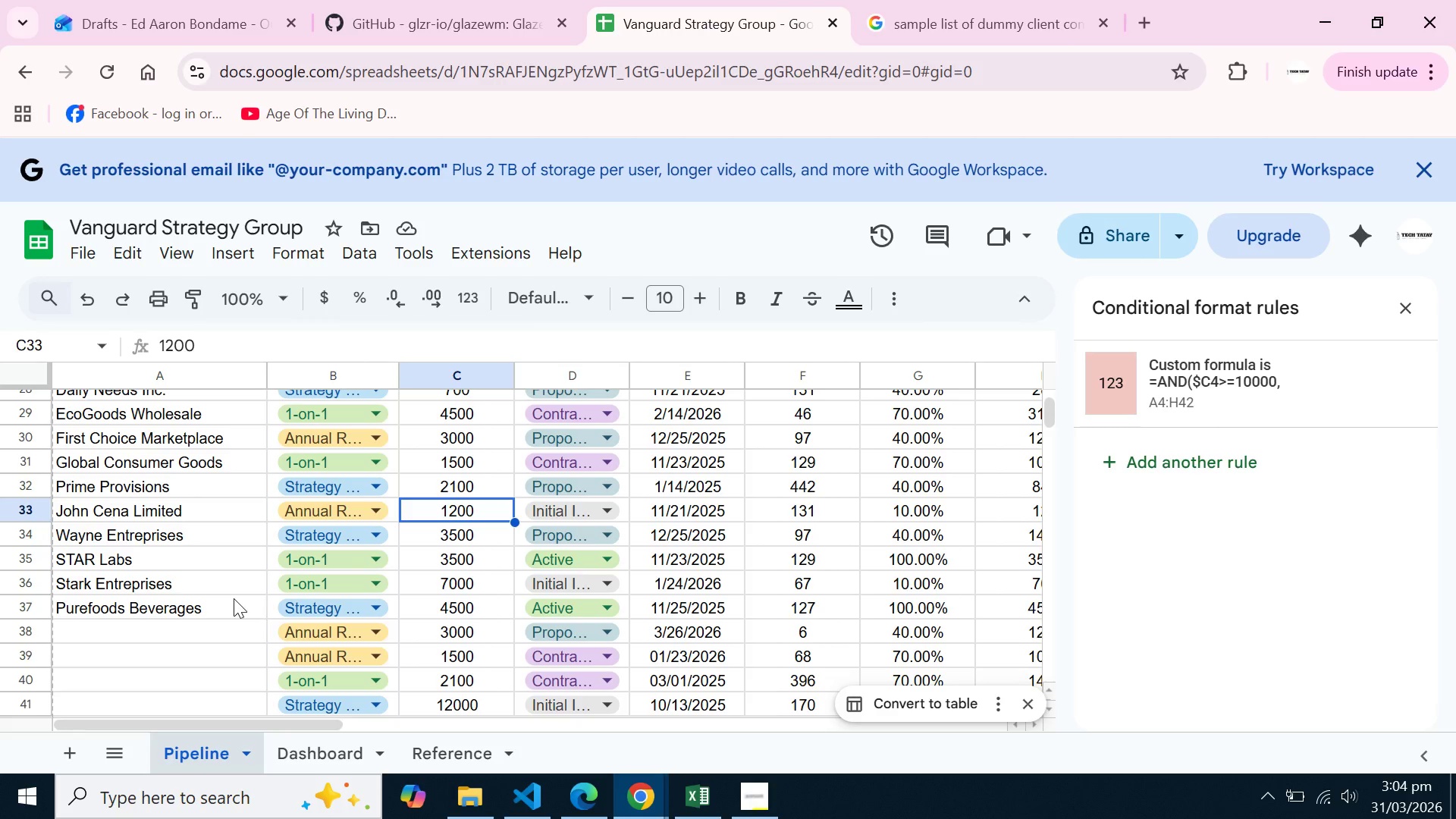 
left_click([234, 598])
 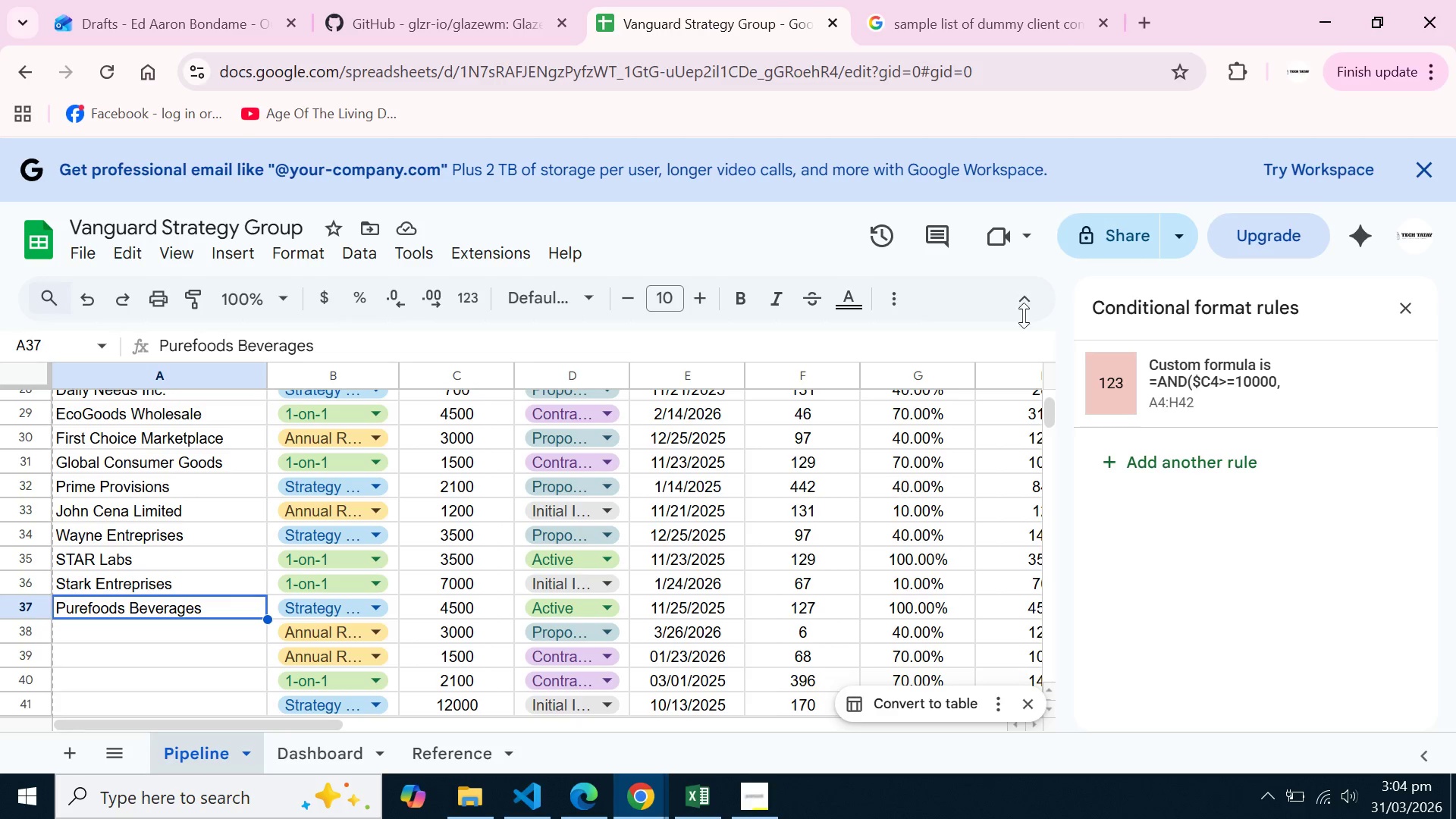 
left_click([927, 0])
 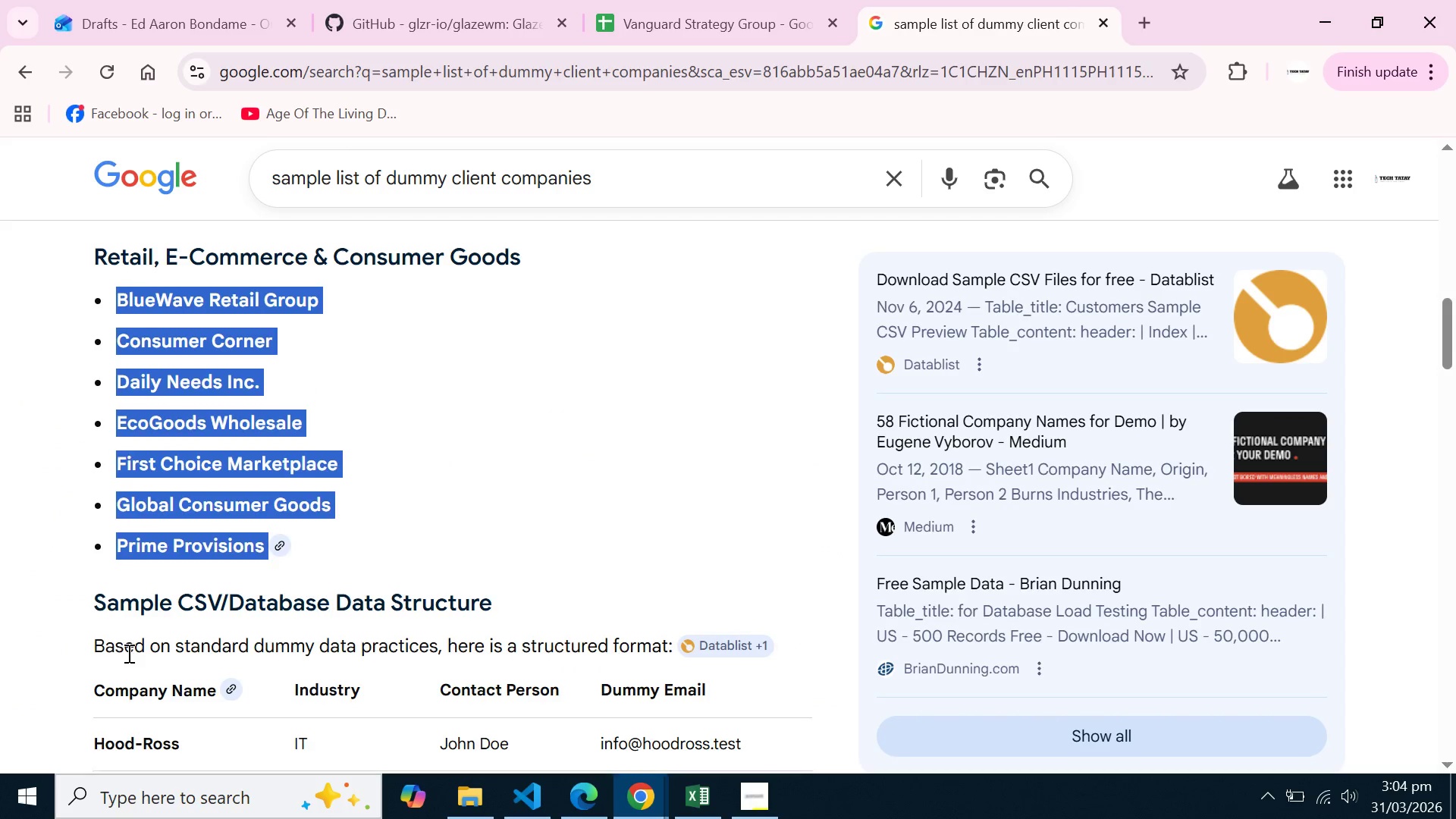 
scroll: coordinate [93, 522], scroll_direction: down, amount: 5.0
 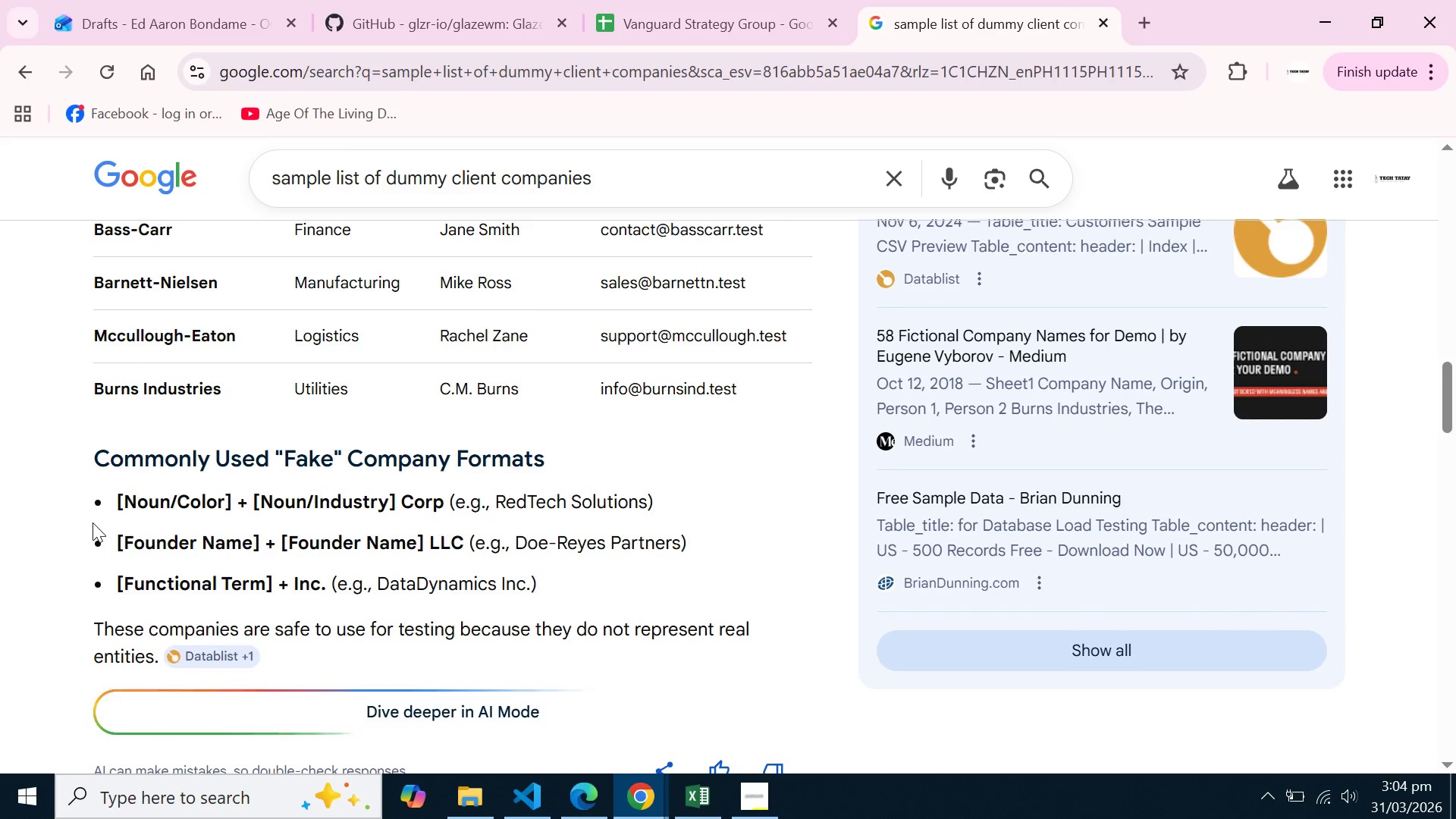 
scroll: coordinate [93, 522], scroll_direction: up, amount: 1.0
 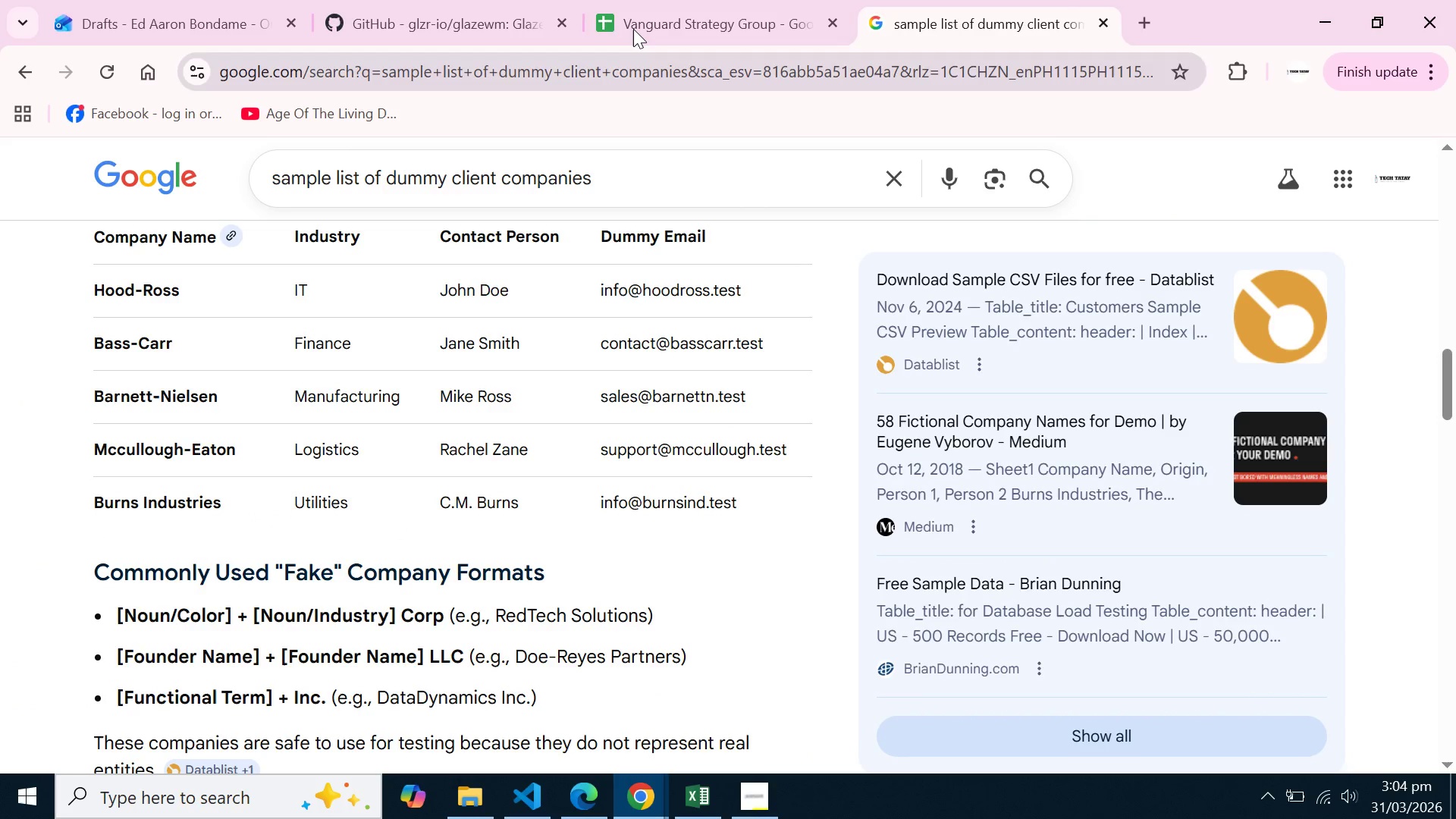 
left_click([633, 29])
 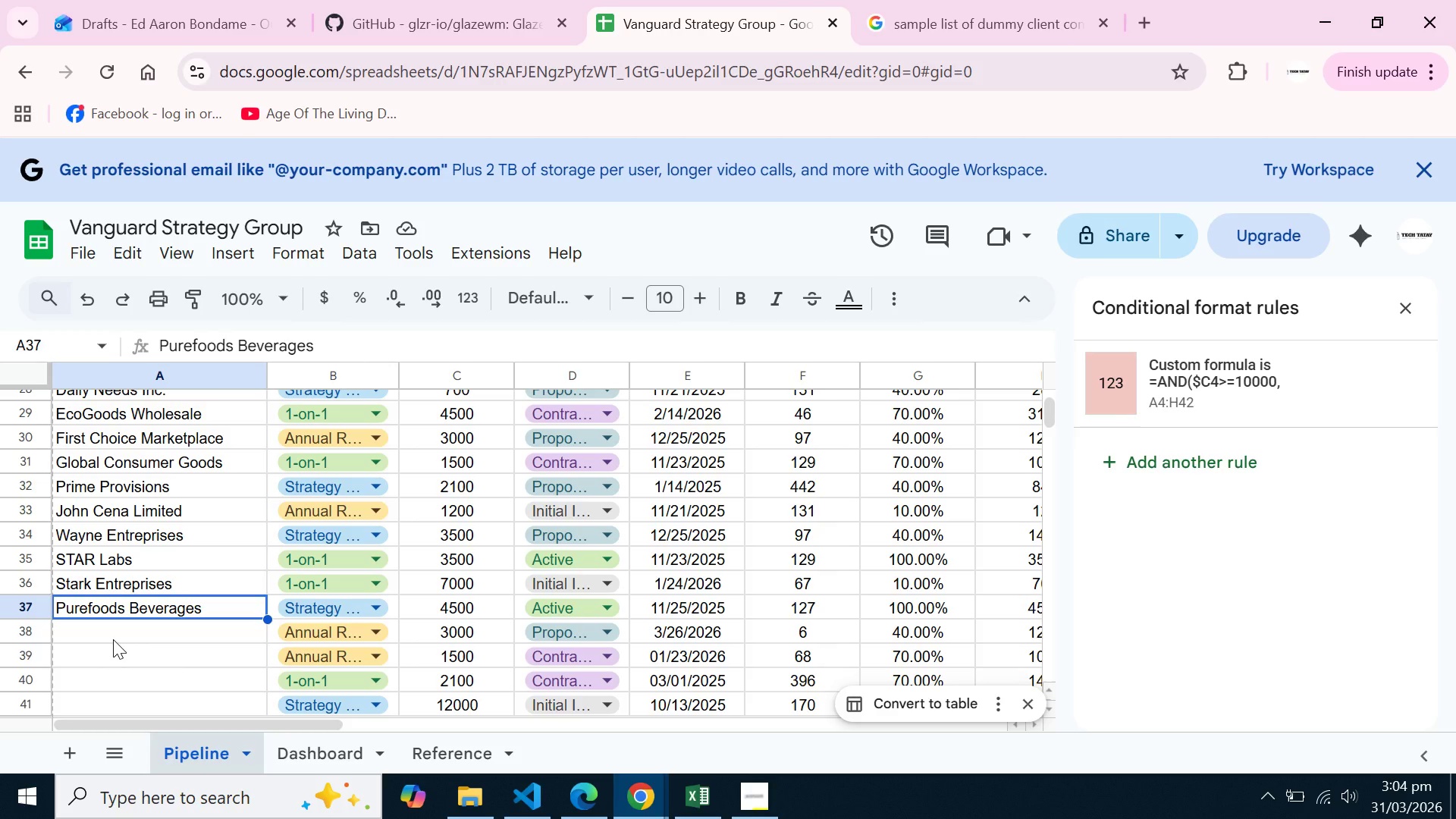 
left_click([113, 639])
 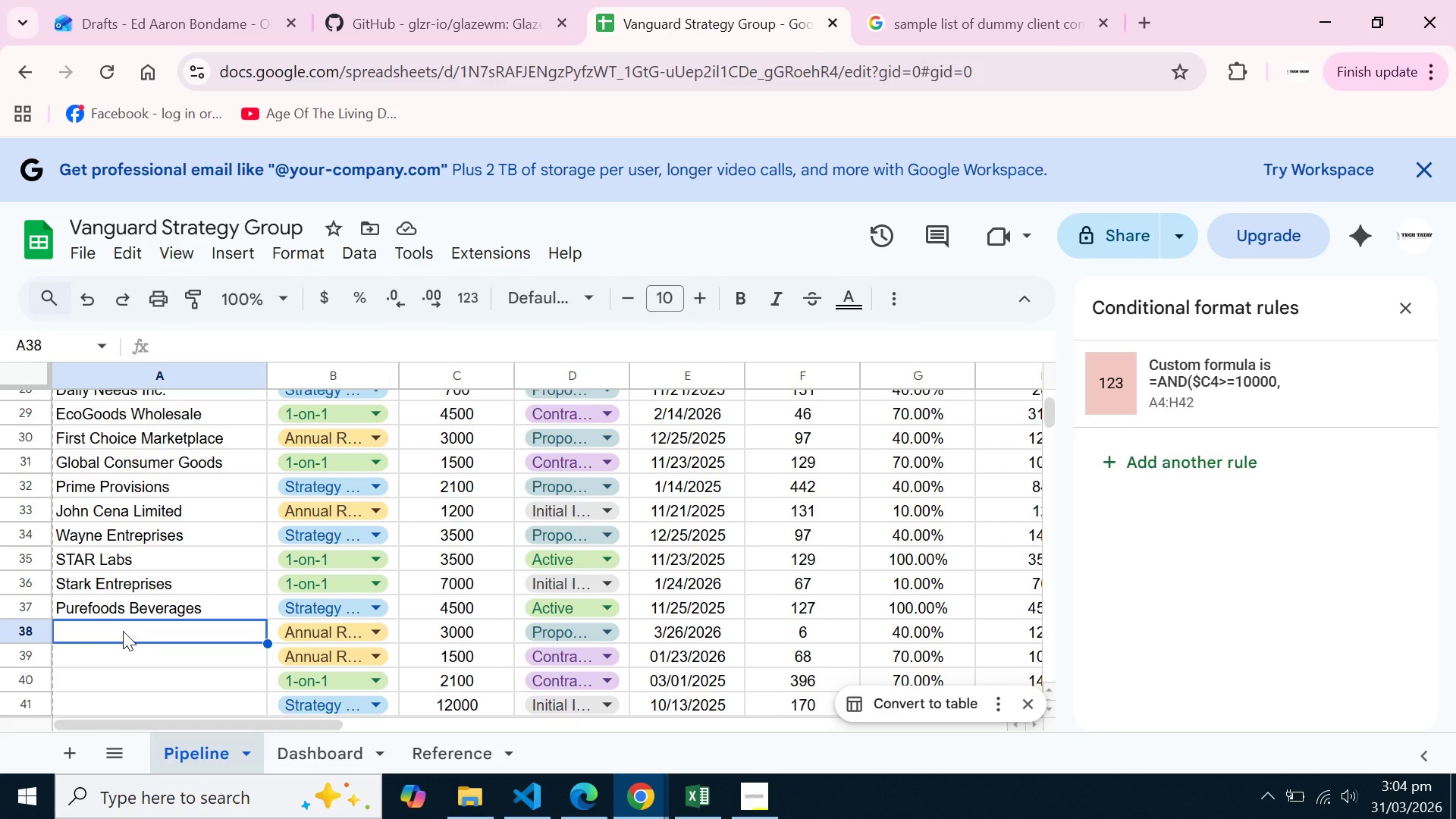 
type(Bun)
key(Backspace)
type(rn In)
key(Backspace)
key(Backspace)
key(Backspace)
type(s Industries)
 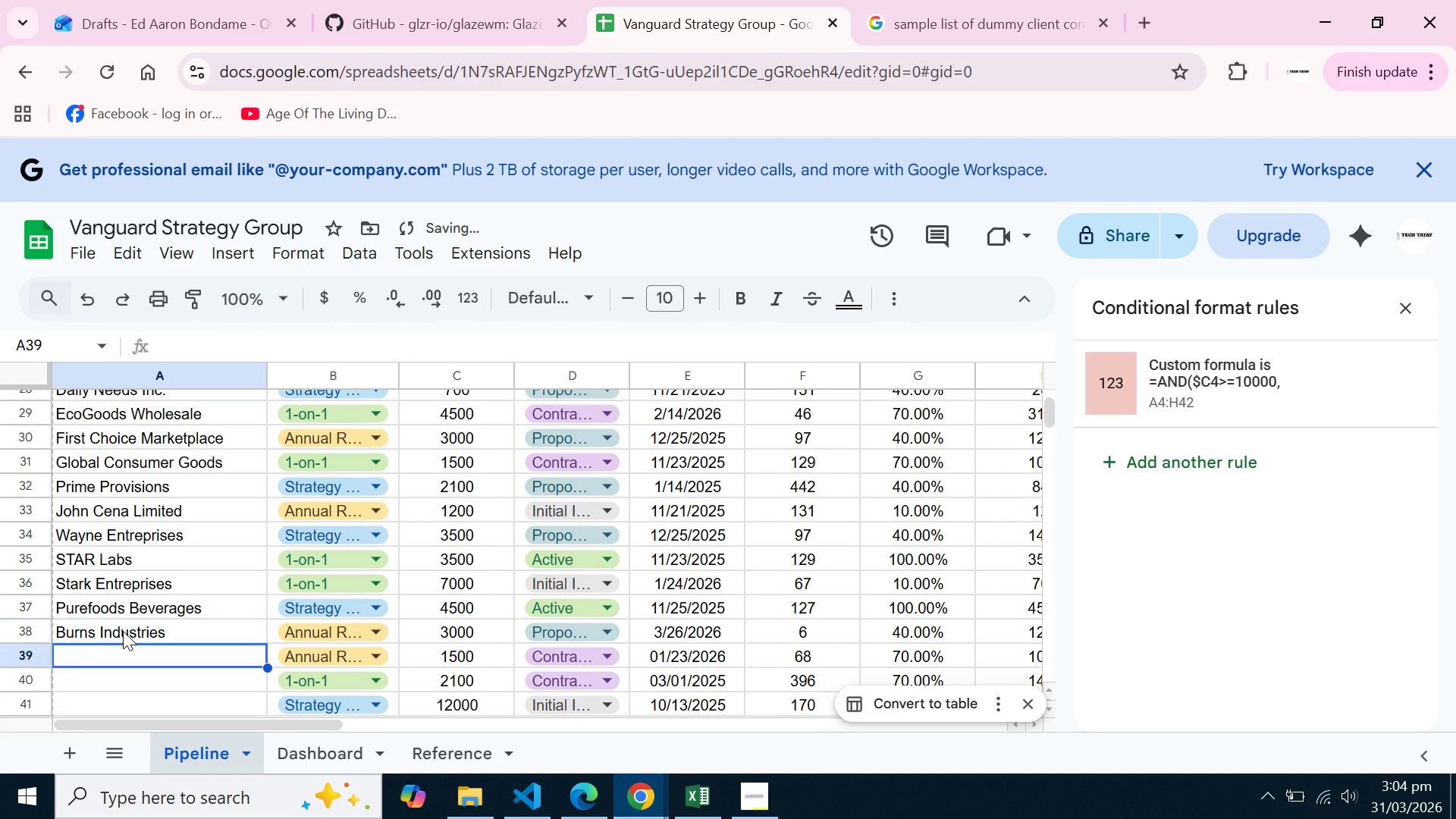 
key(Enter)
 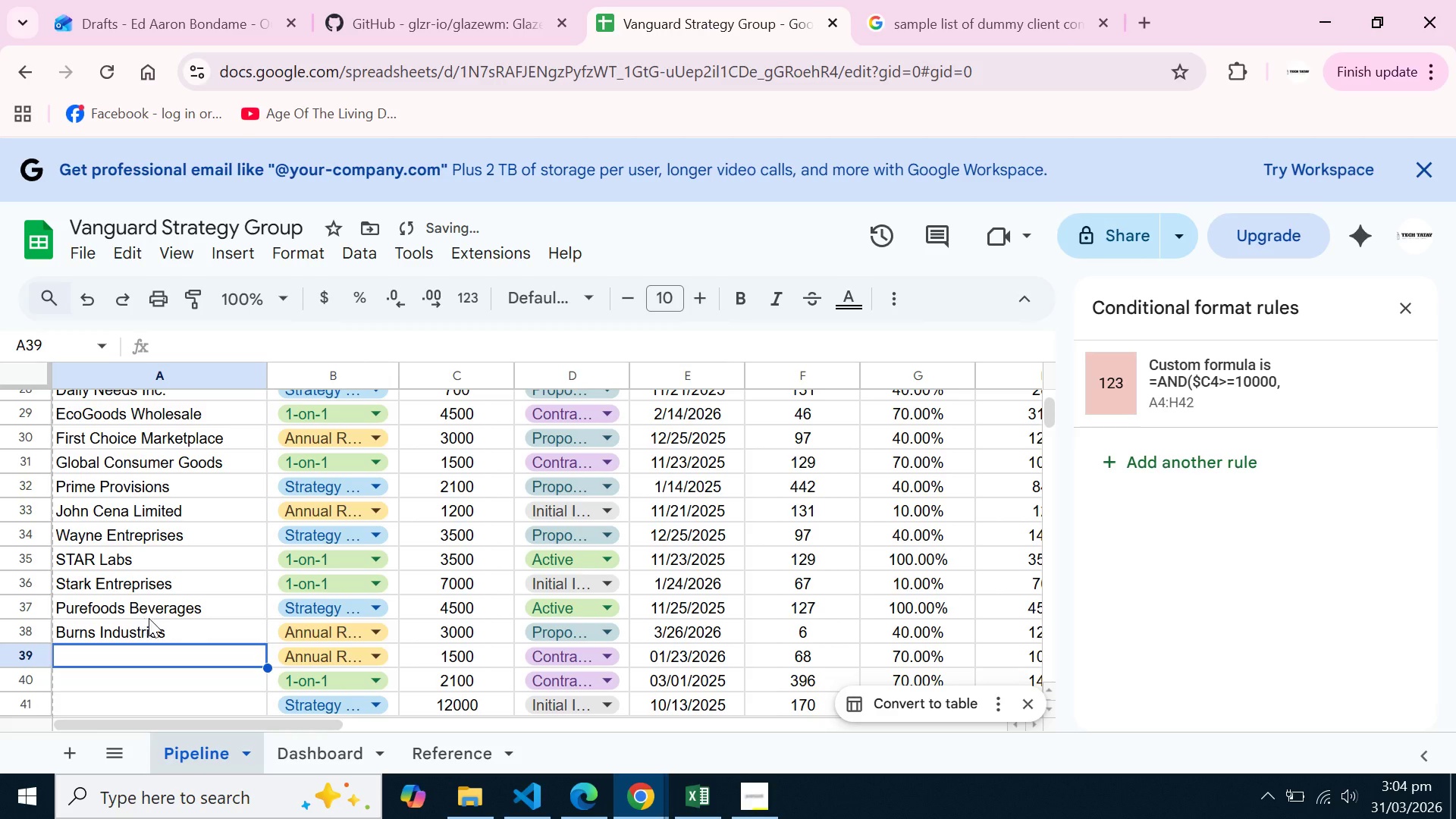 
scroll: coordinate [153, 614], scroll_direction: up, amount: 3.0
 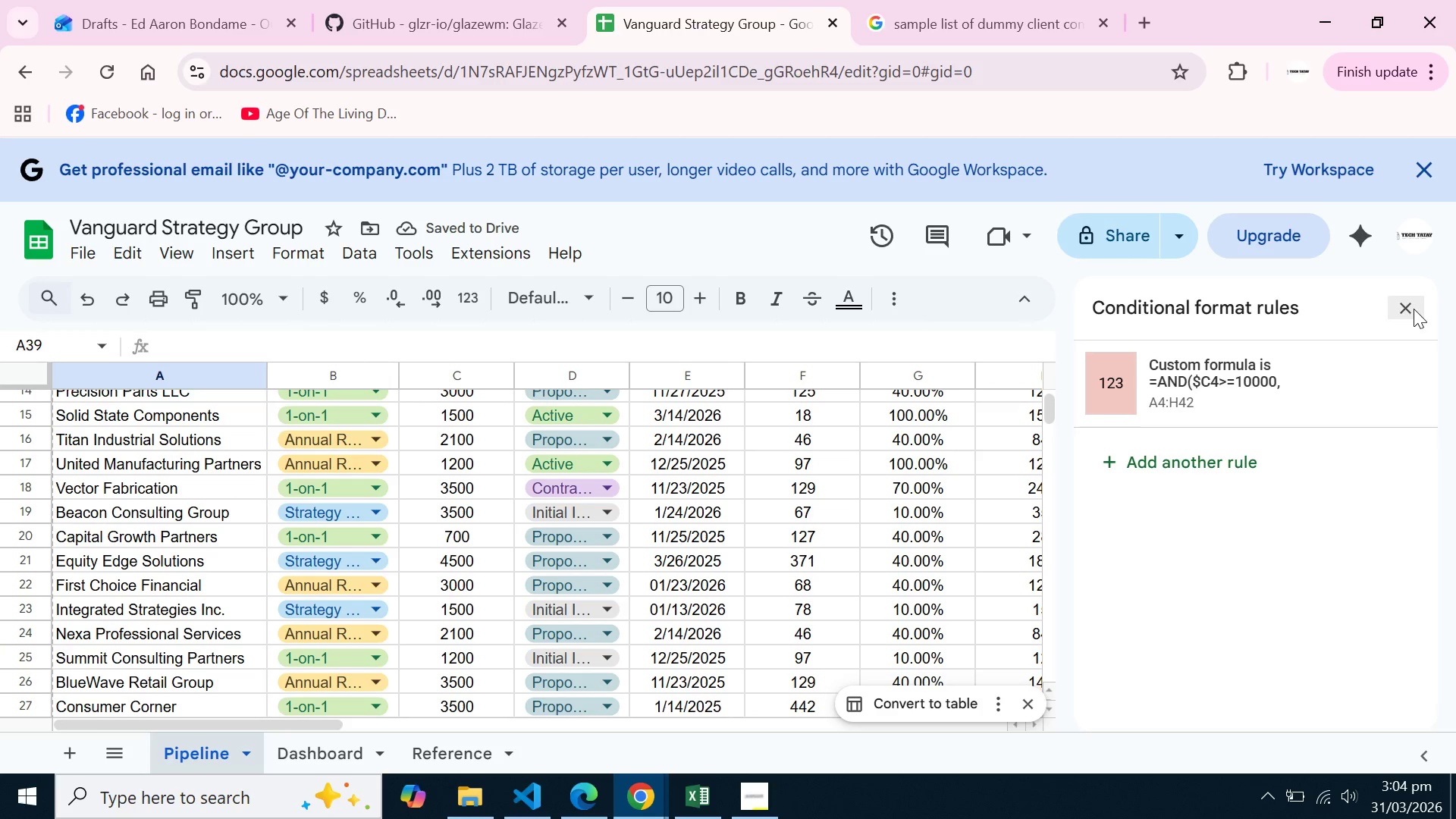 
left_click([1412, 308])
 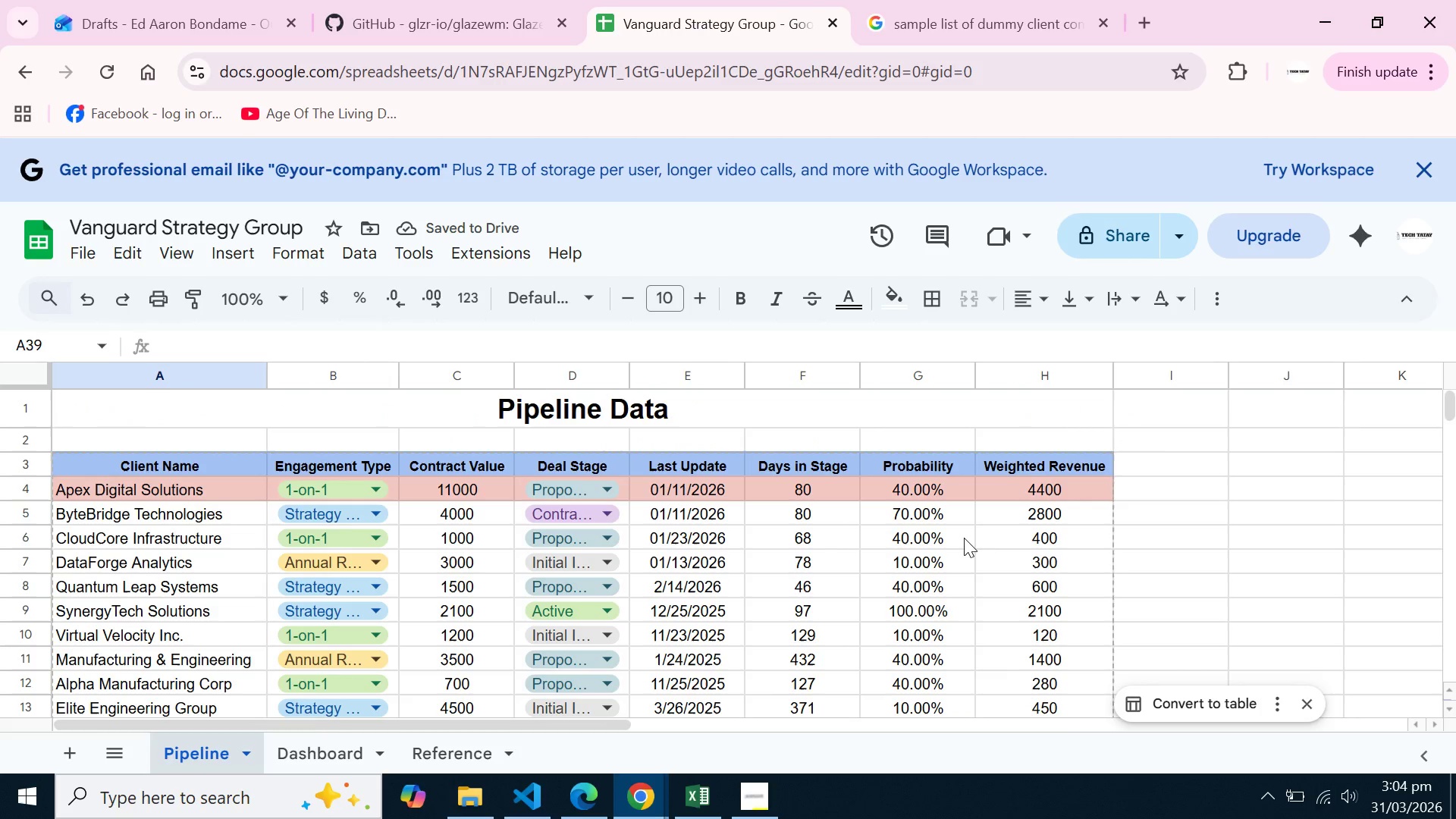 
scroll: coordinate [964, 538], scroll_direction: up, amount: 6.0
 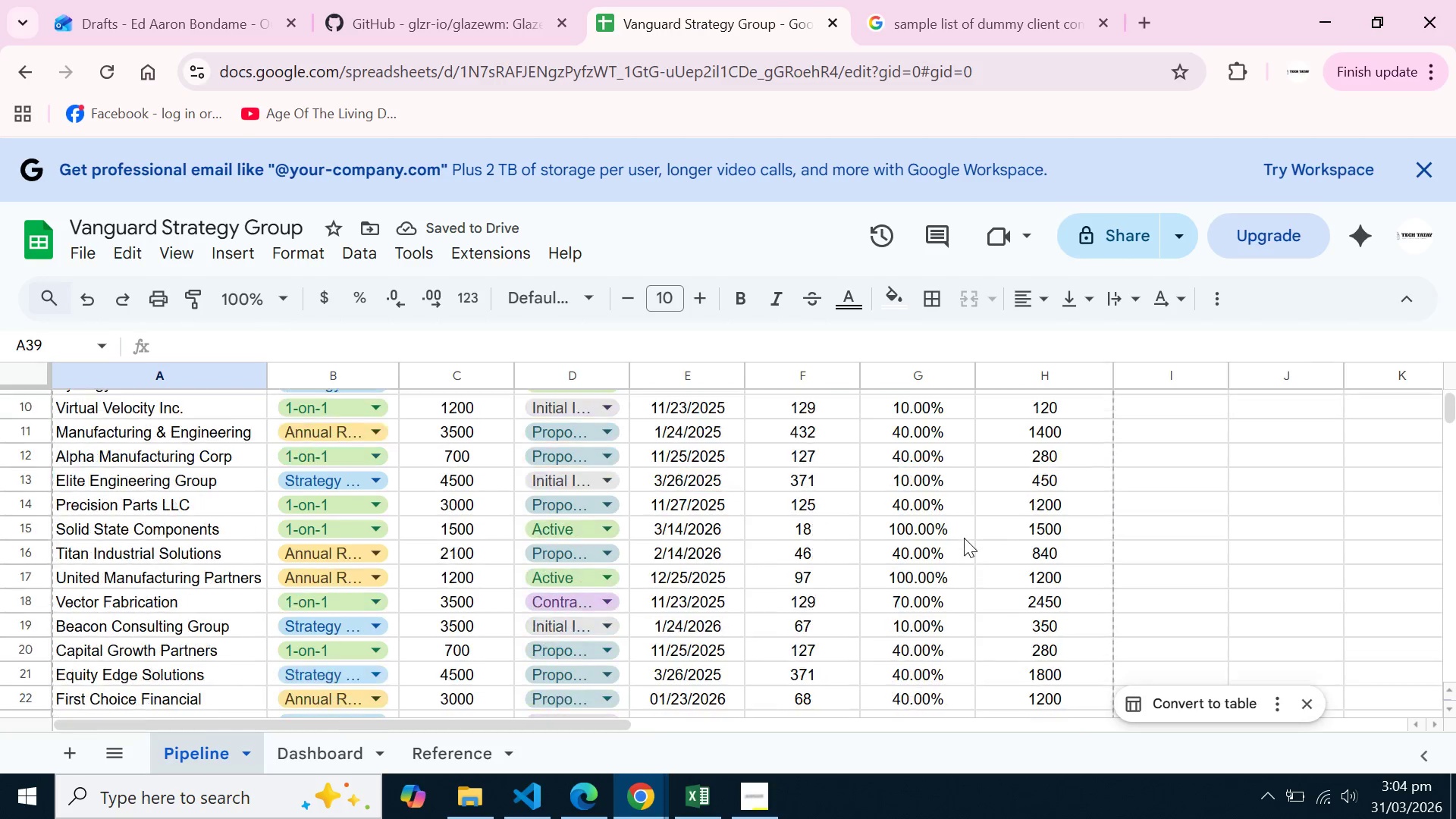 
scroll: coordinate [253, 637], scroll_direction: down, amount: 6.0
 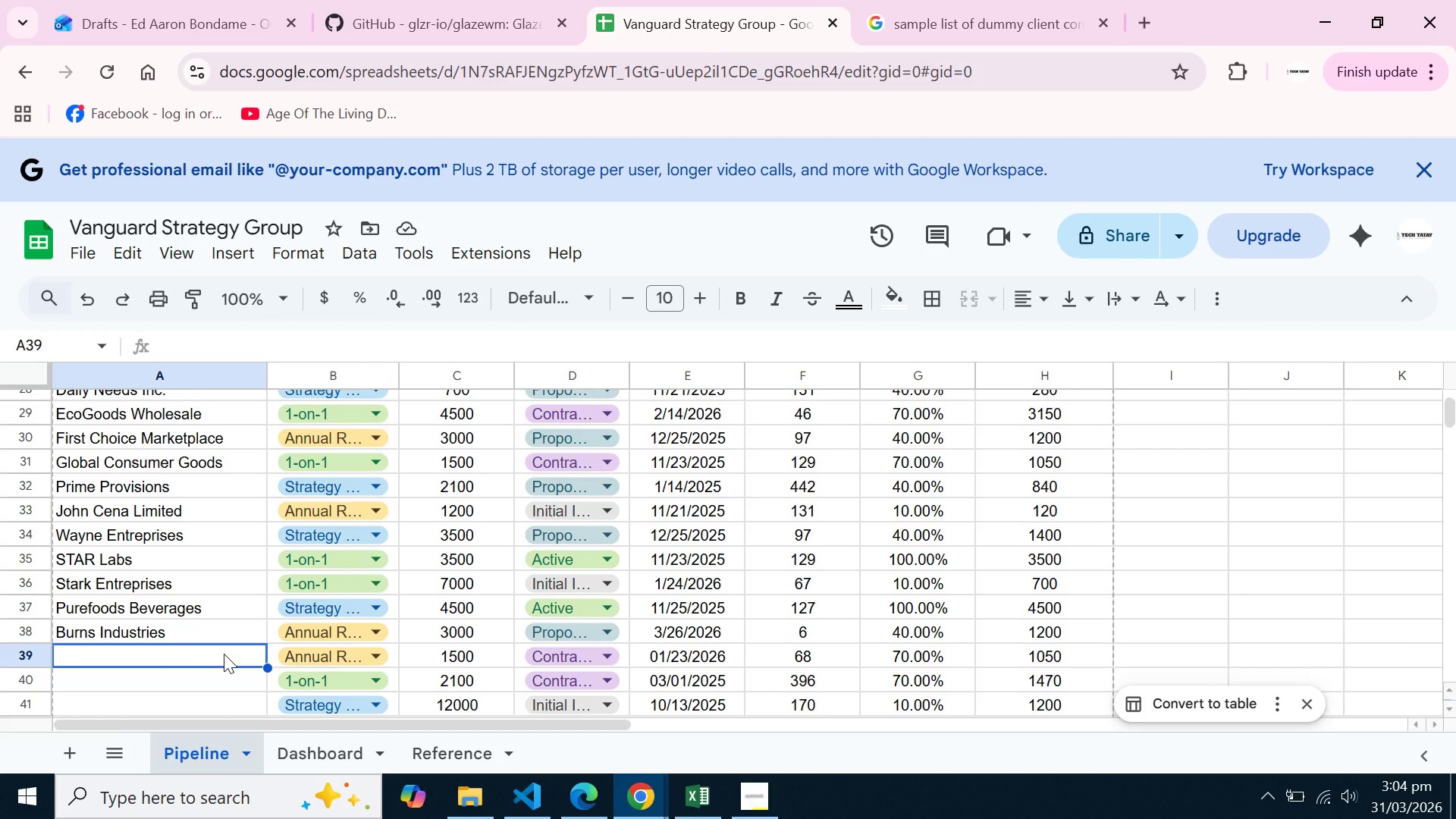 
type(Alex winterx winter)
key(Backspace)
key(Backspace)
key(Backspace)
key(Backspace)
key(Backspace)
type(Winters Limited)
 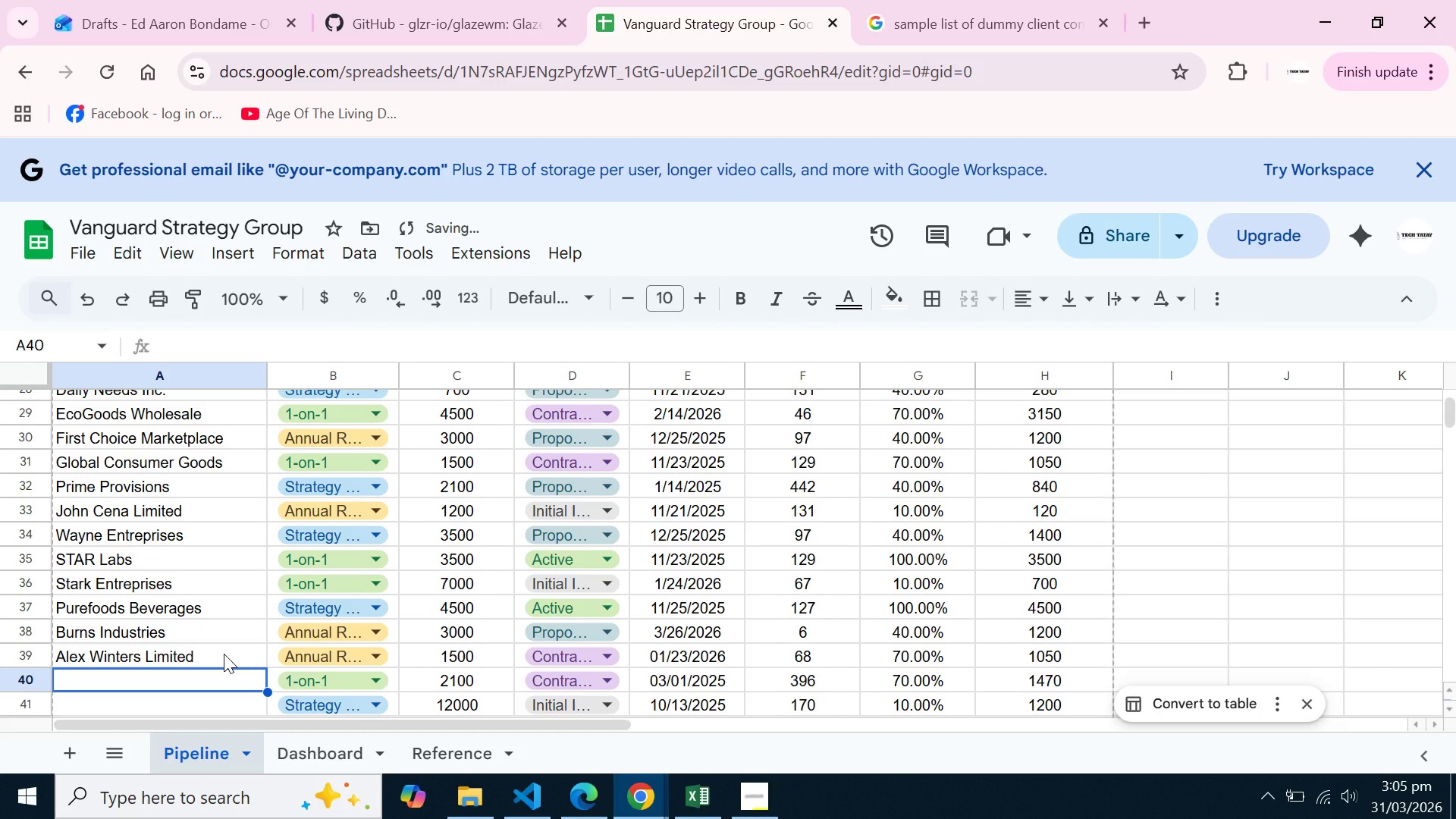 
 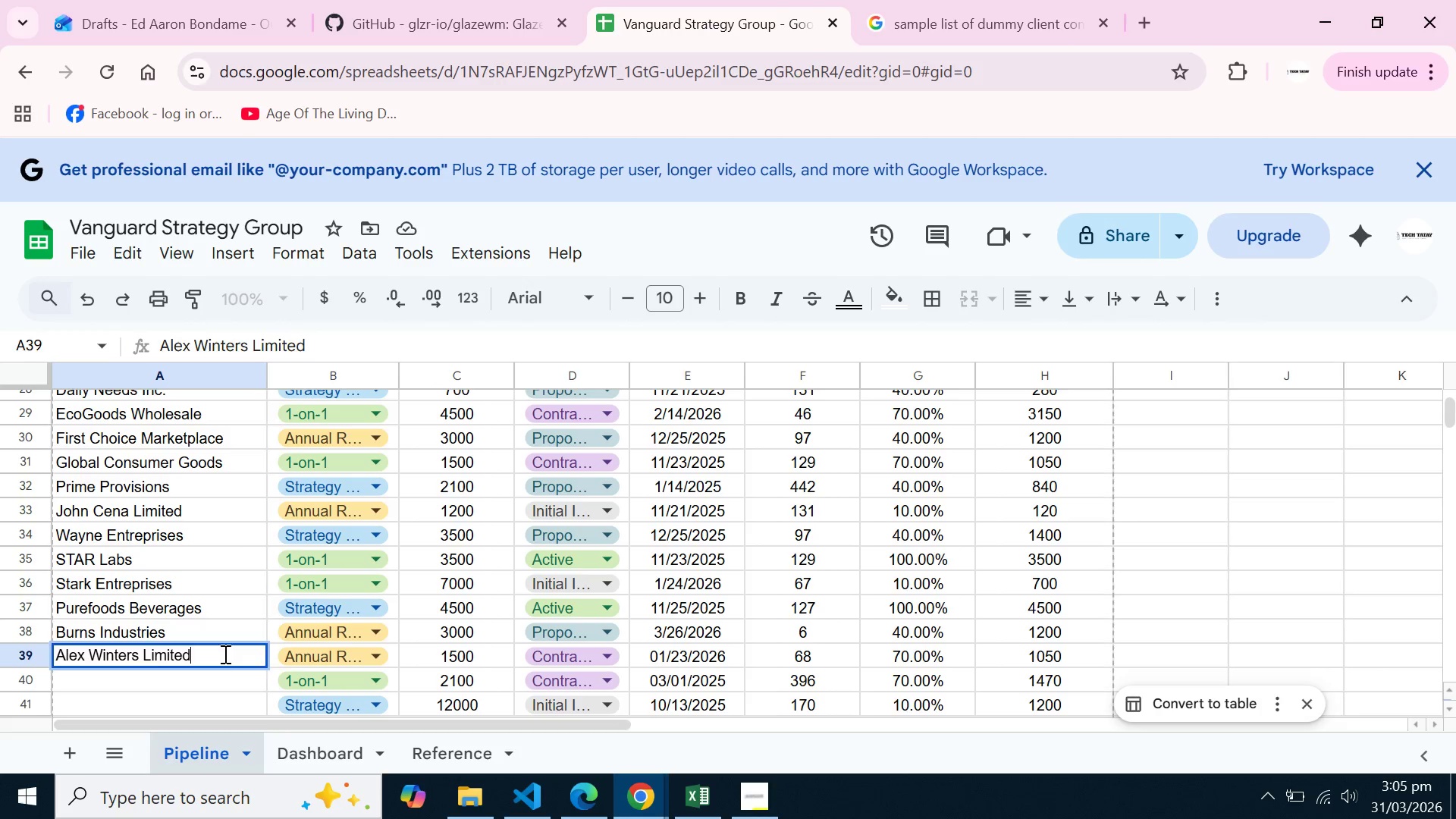 
key(Enter)
 